 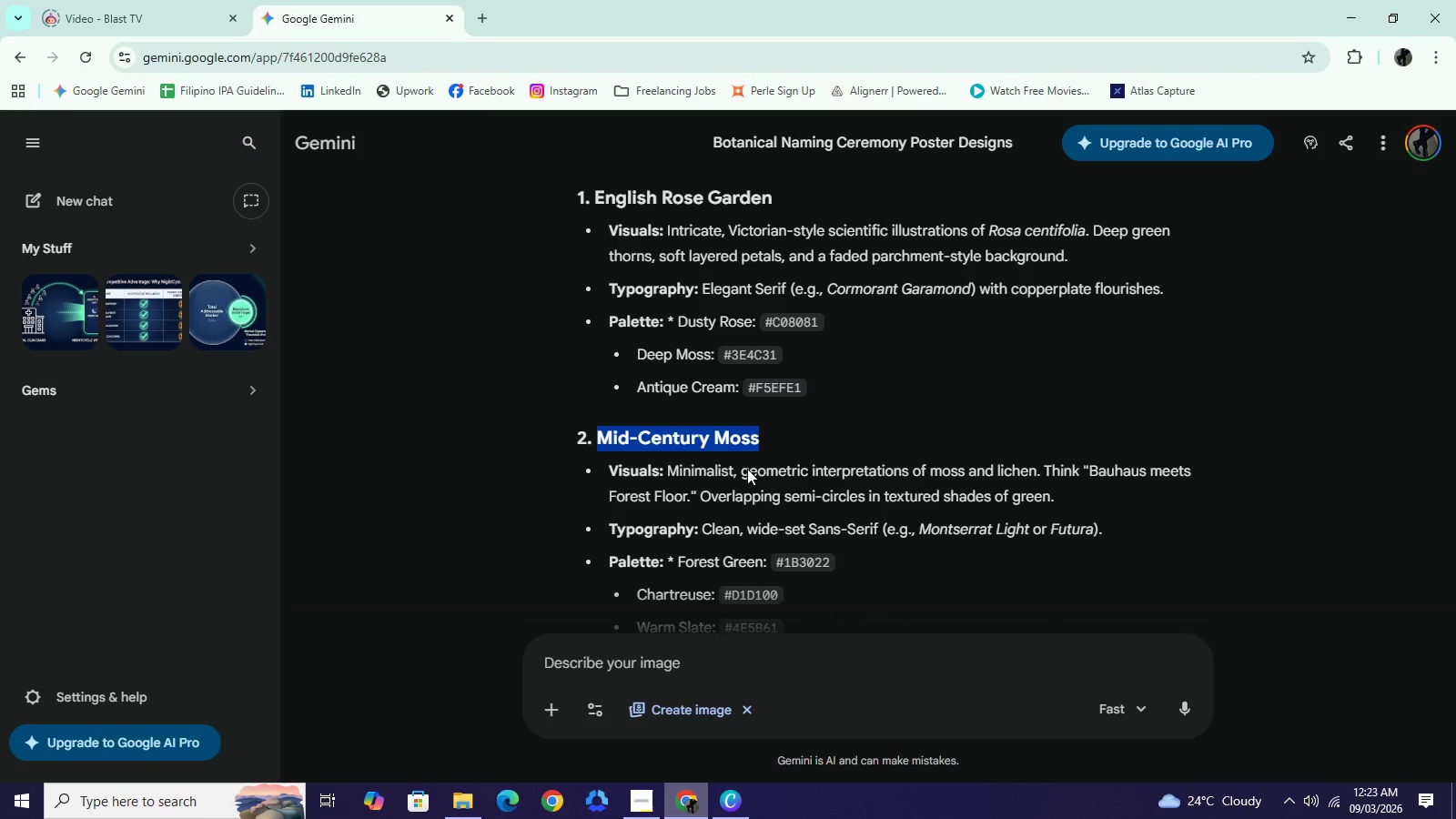 
key(Control+C)
 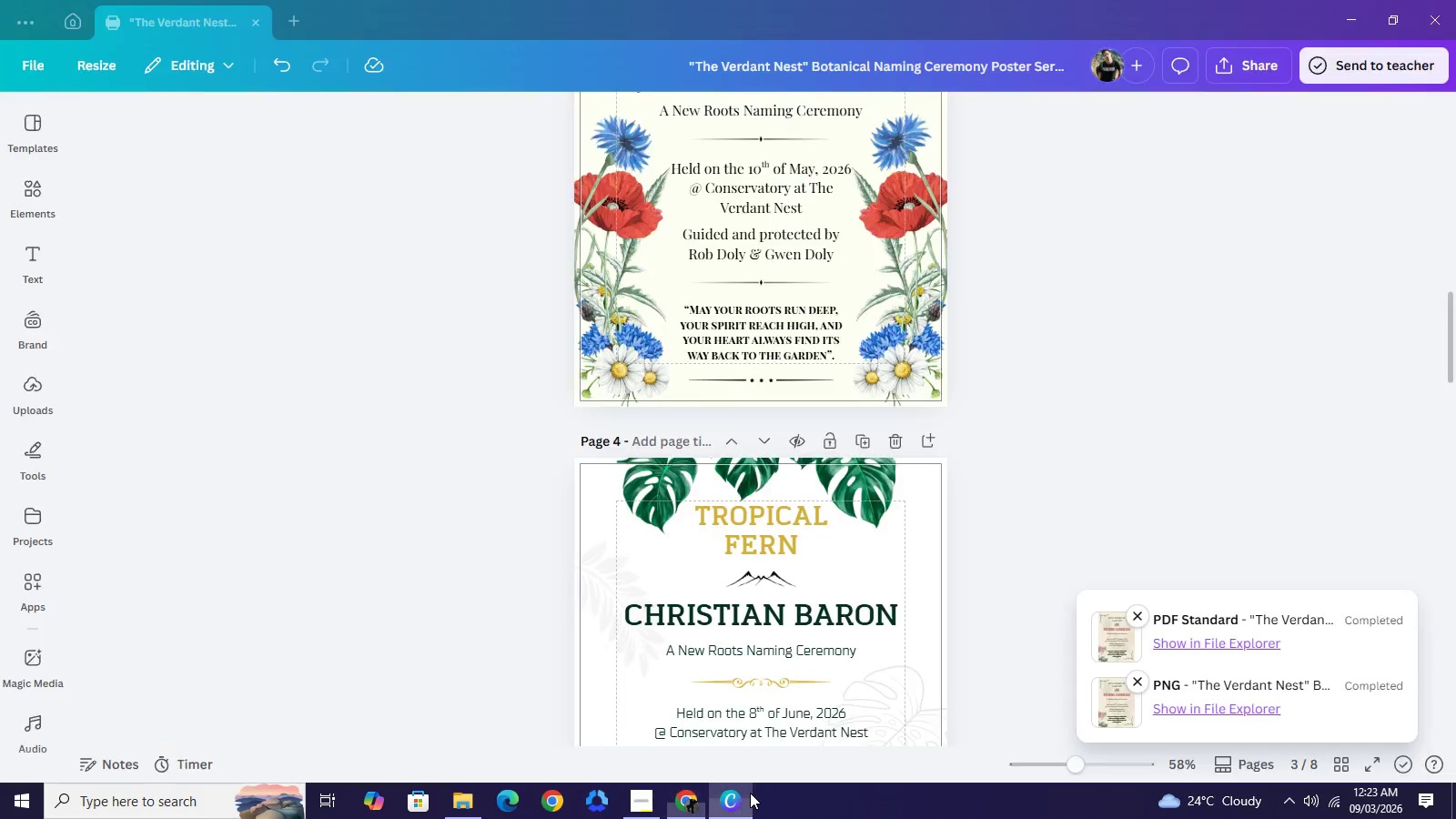 
left_click([750, 793])
 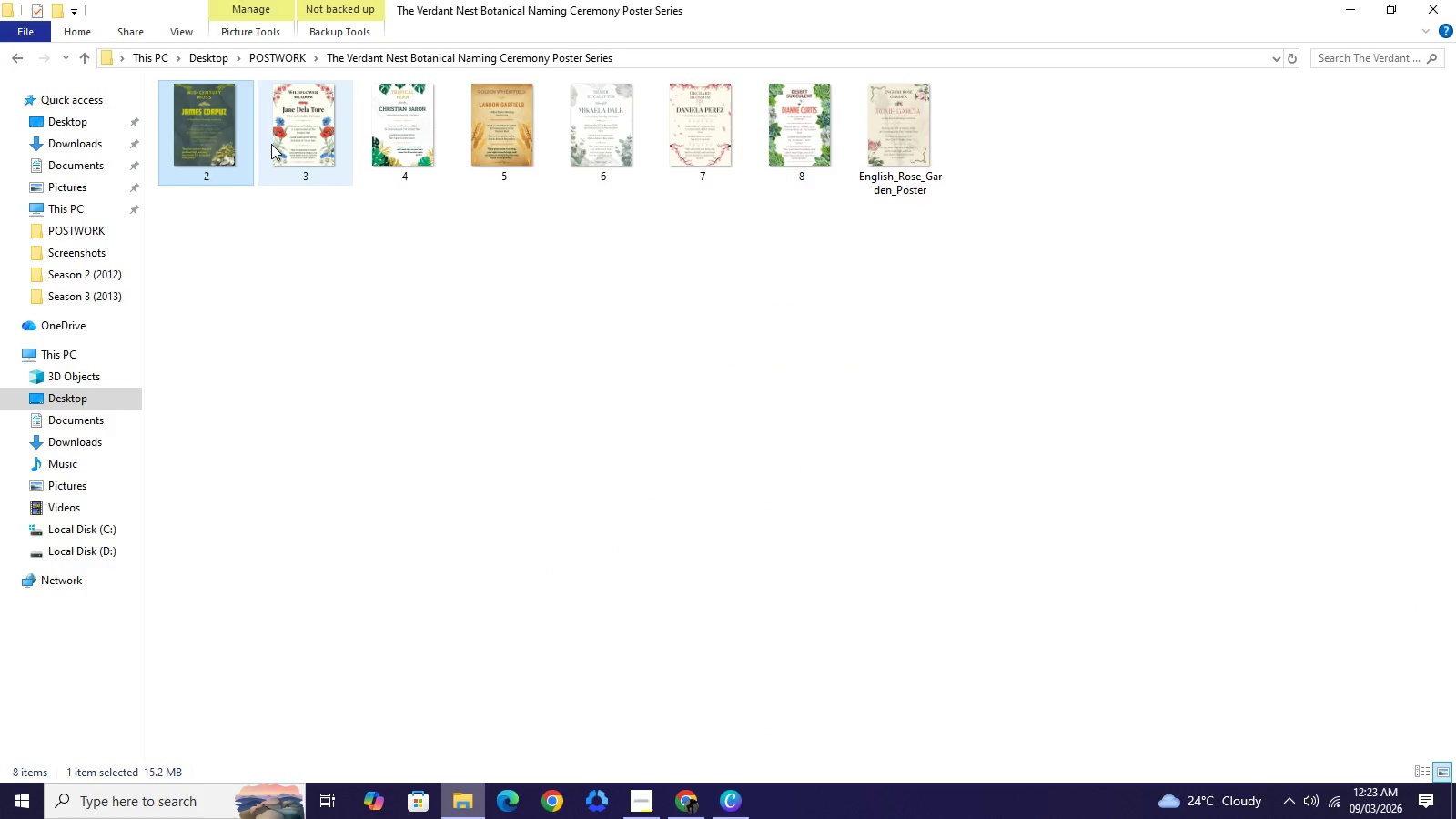 
right_click([225, 143])
 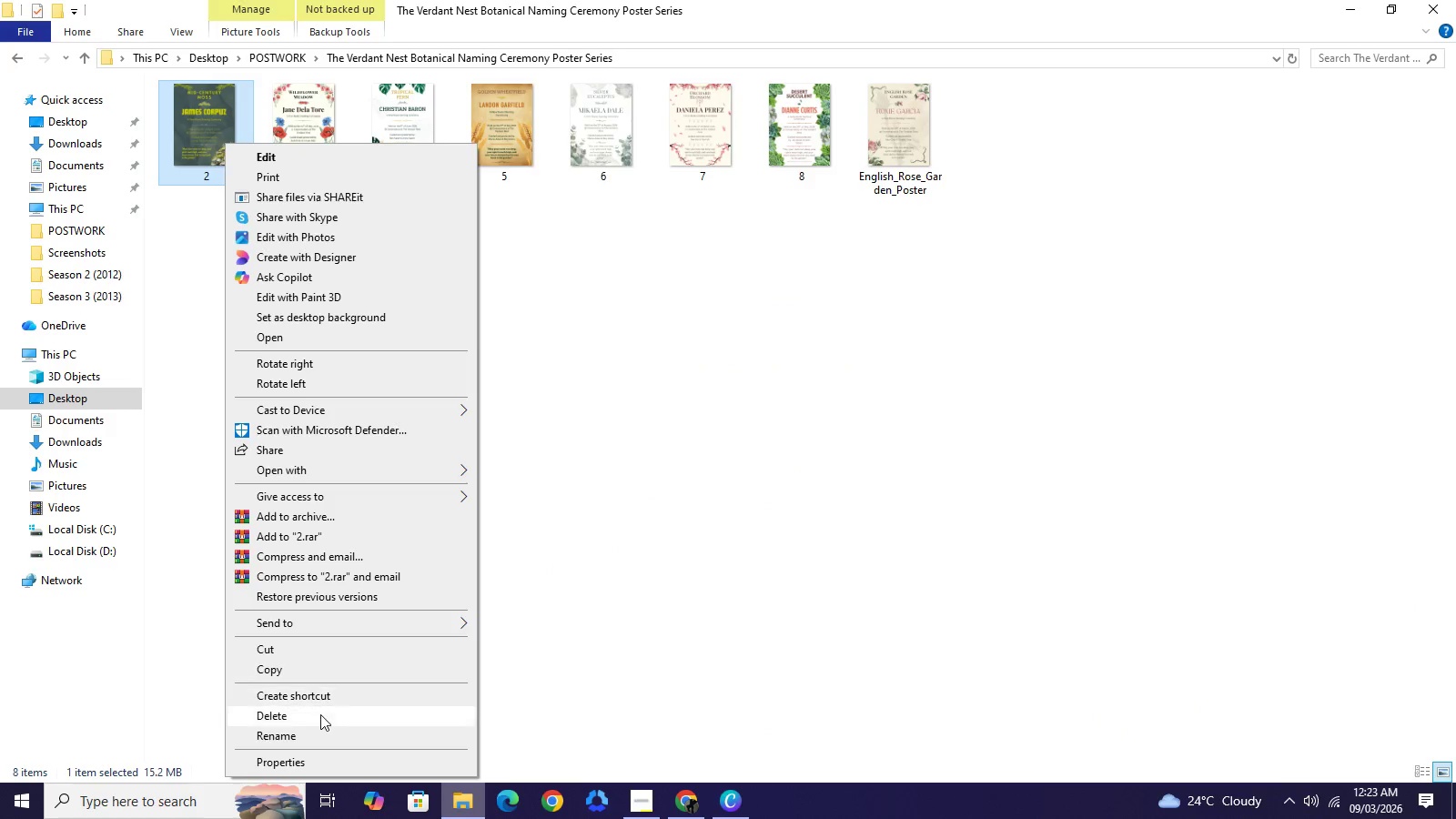 
left_click([321, 728])
 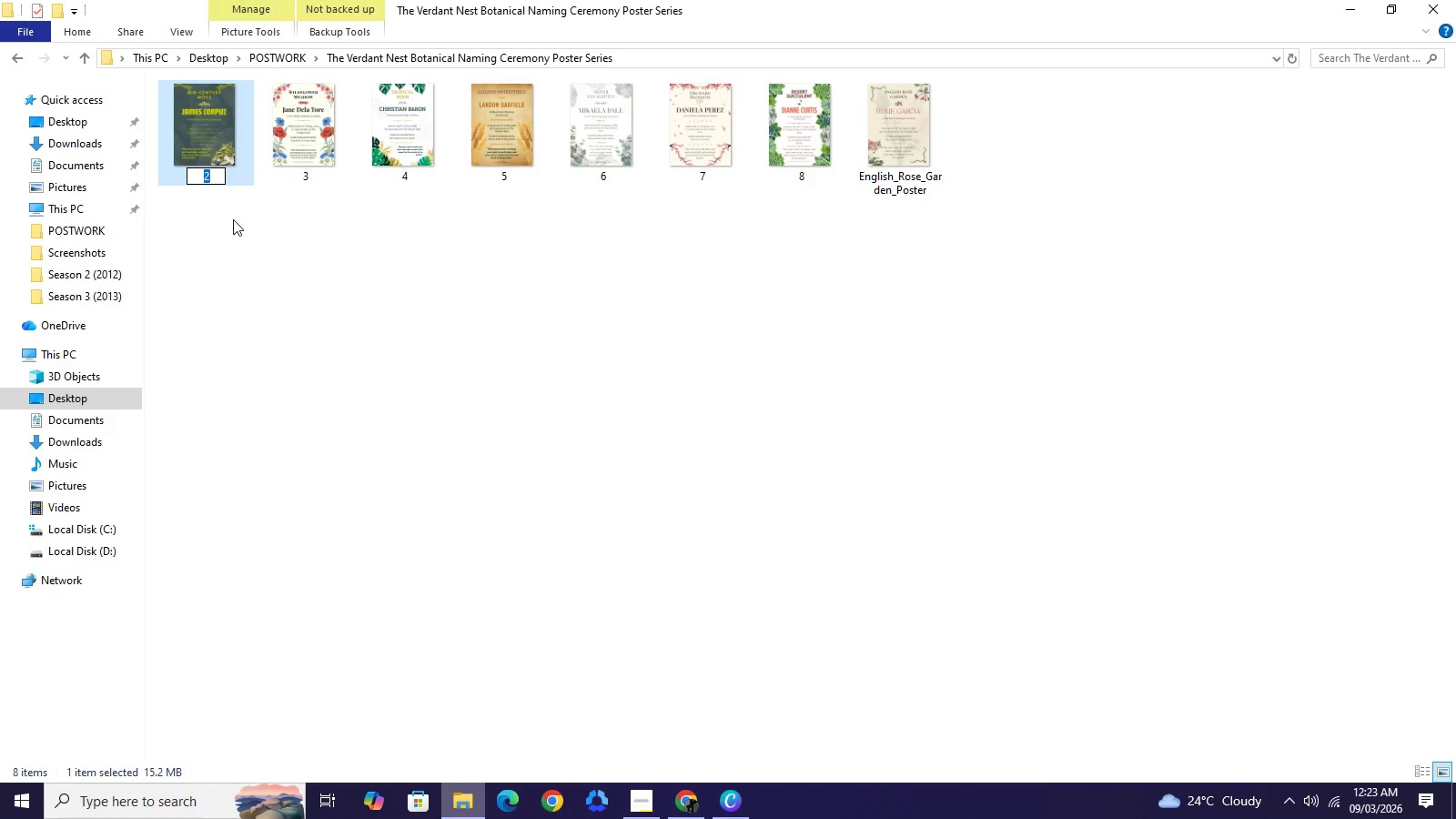 
key(Control+V)
 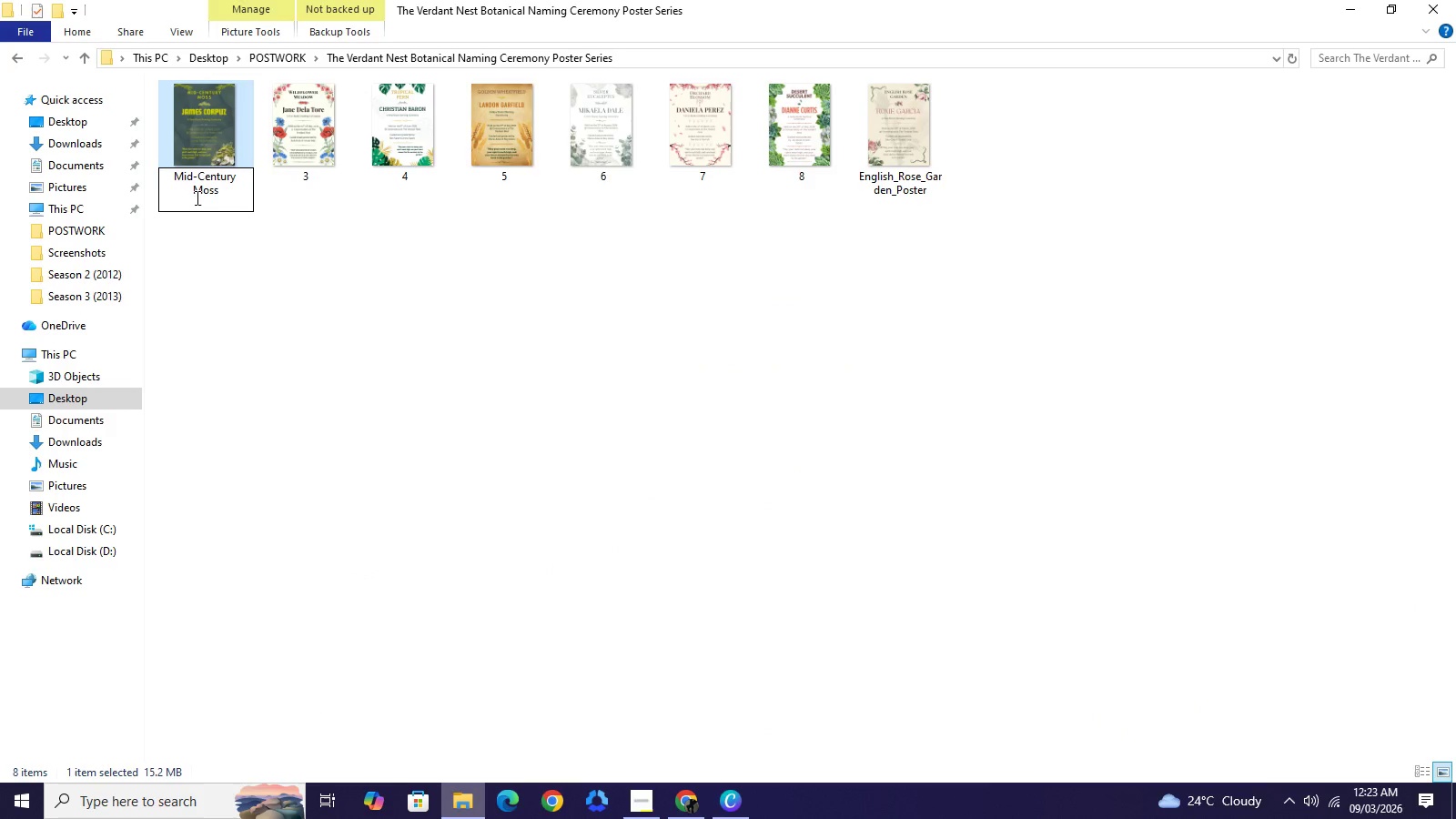 
left_click([196, 197])
 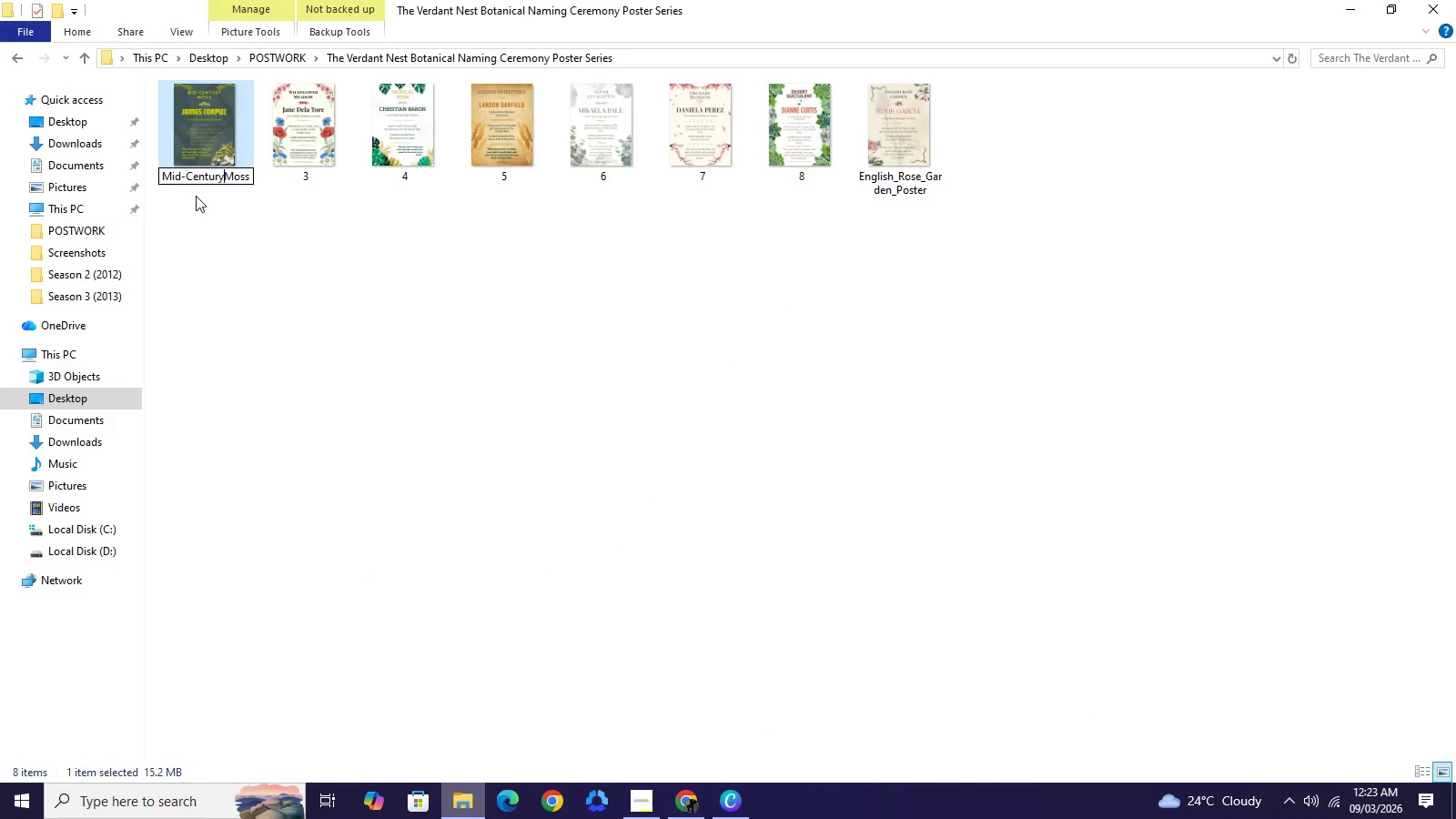 
key(Backspace)
 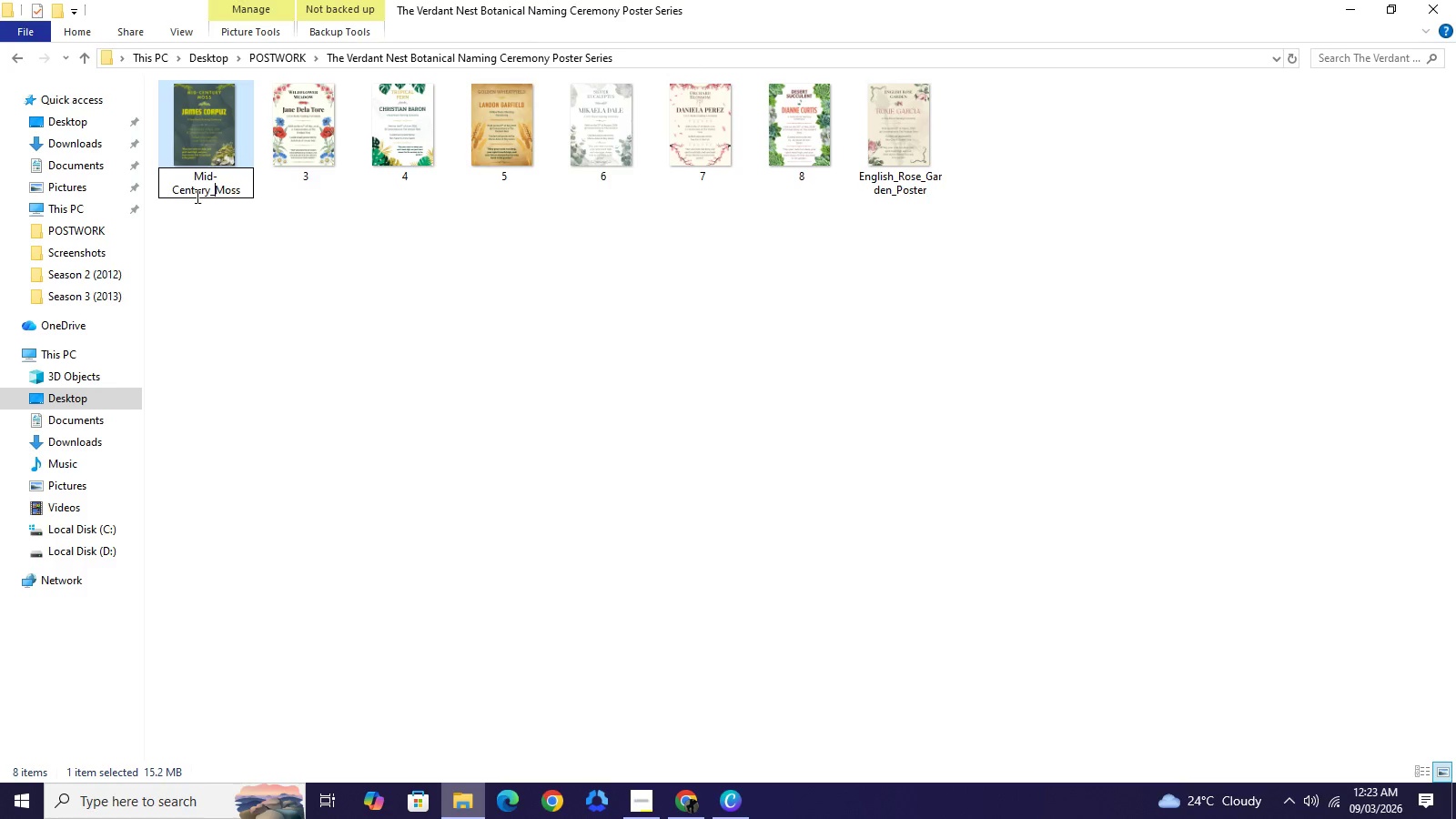 
key(Shift+Minus)
 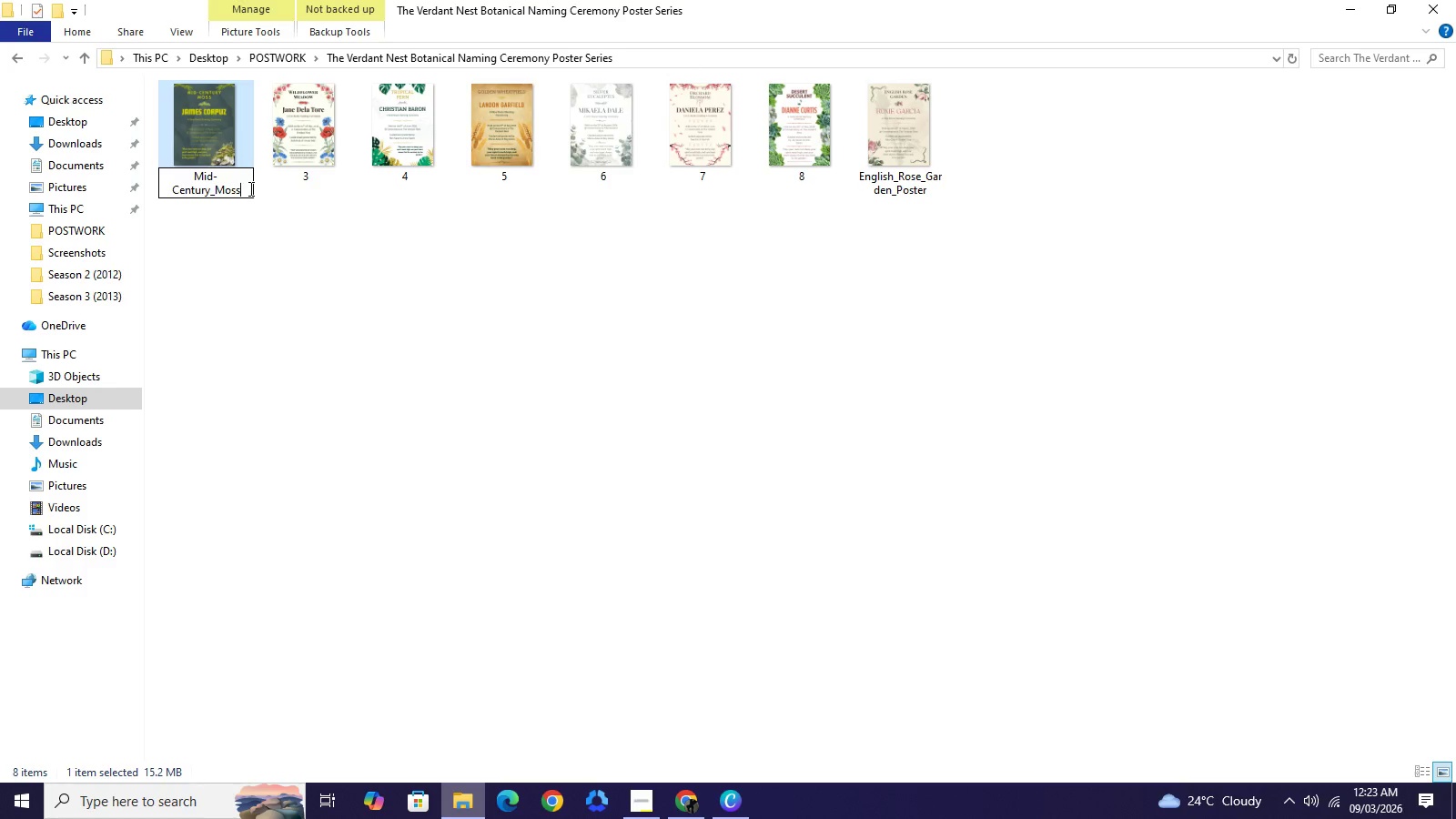 
left_click([249, 188])
 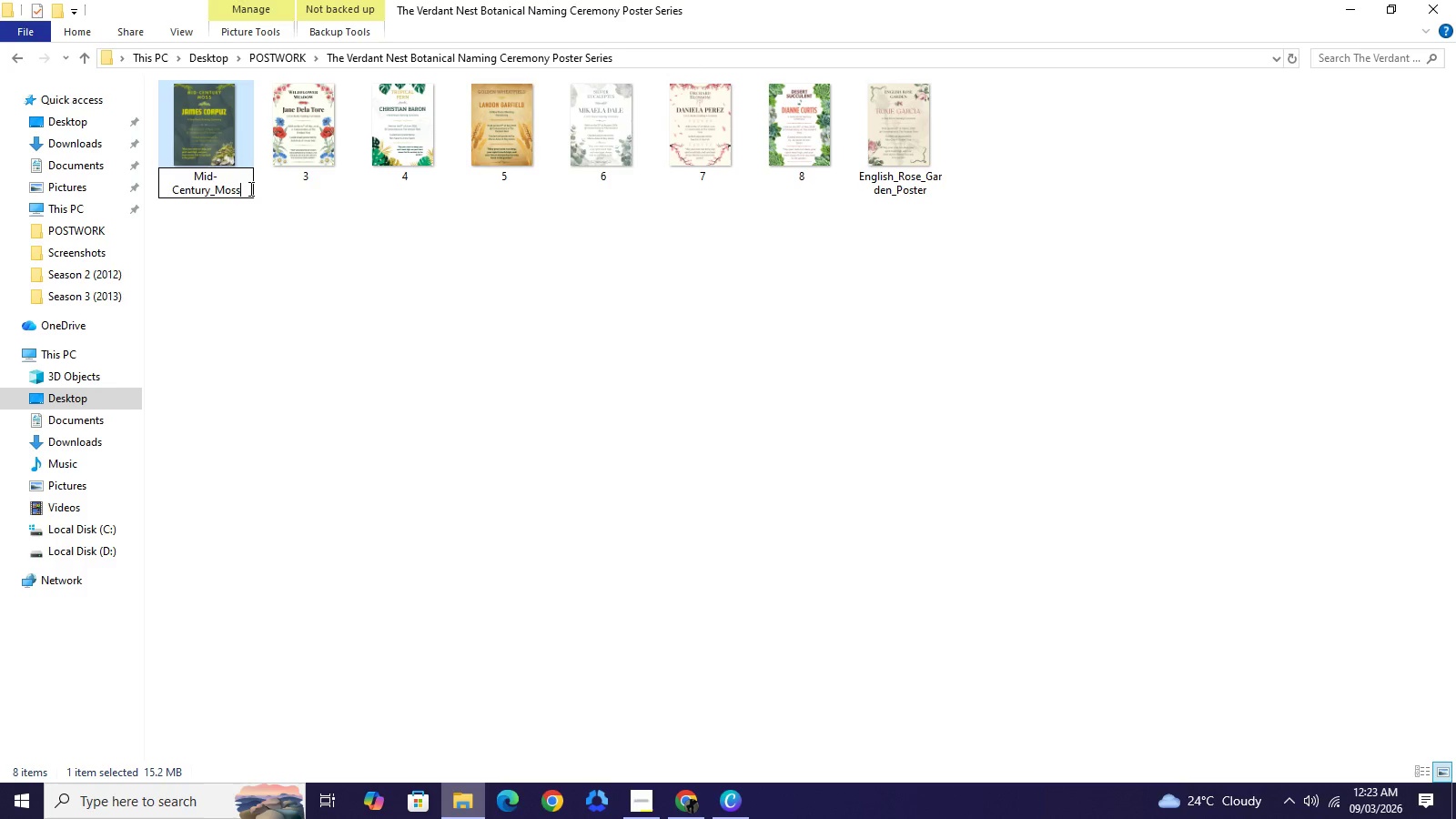 
type(_Post)
 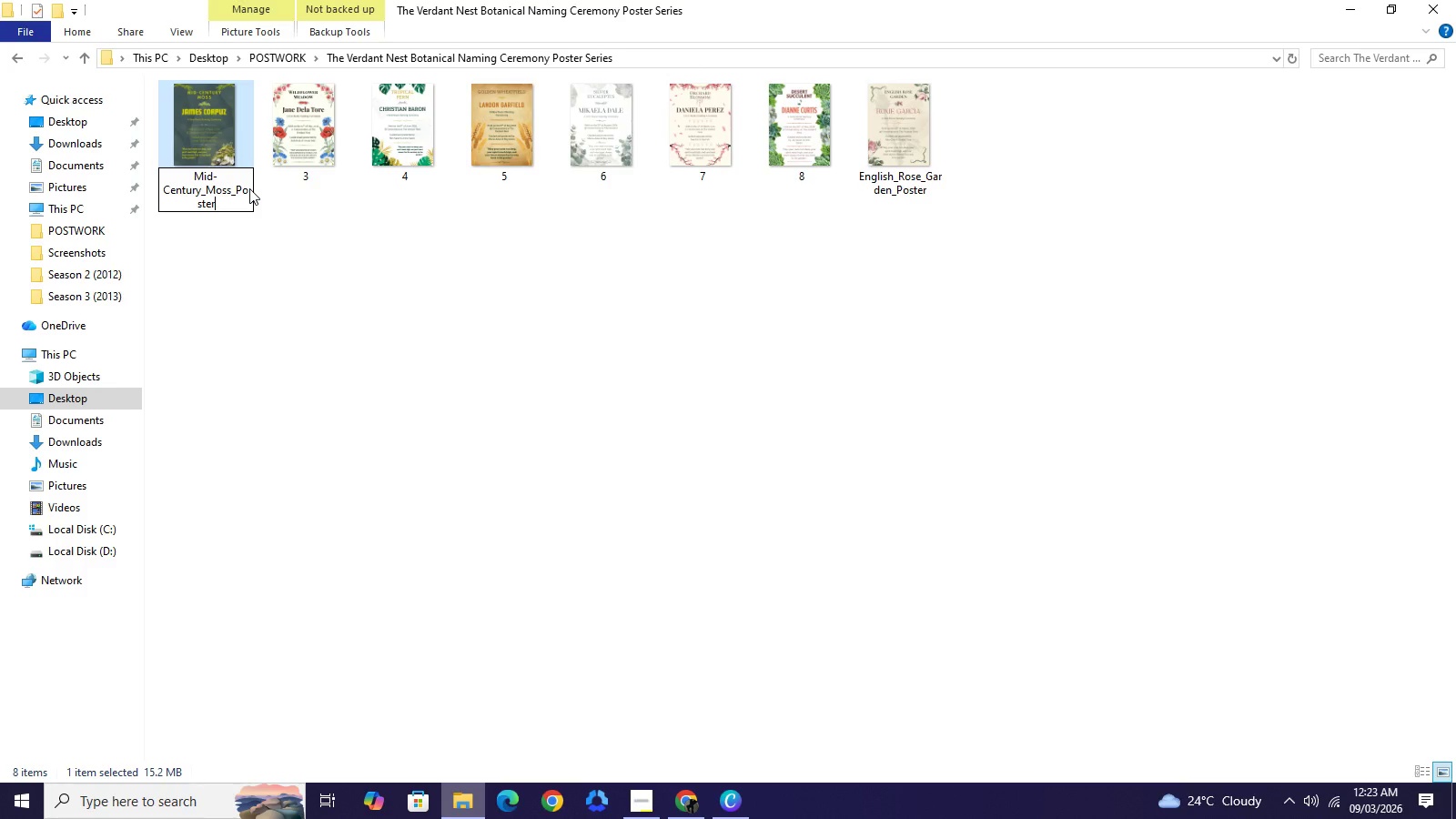 
type(er)
 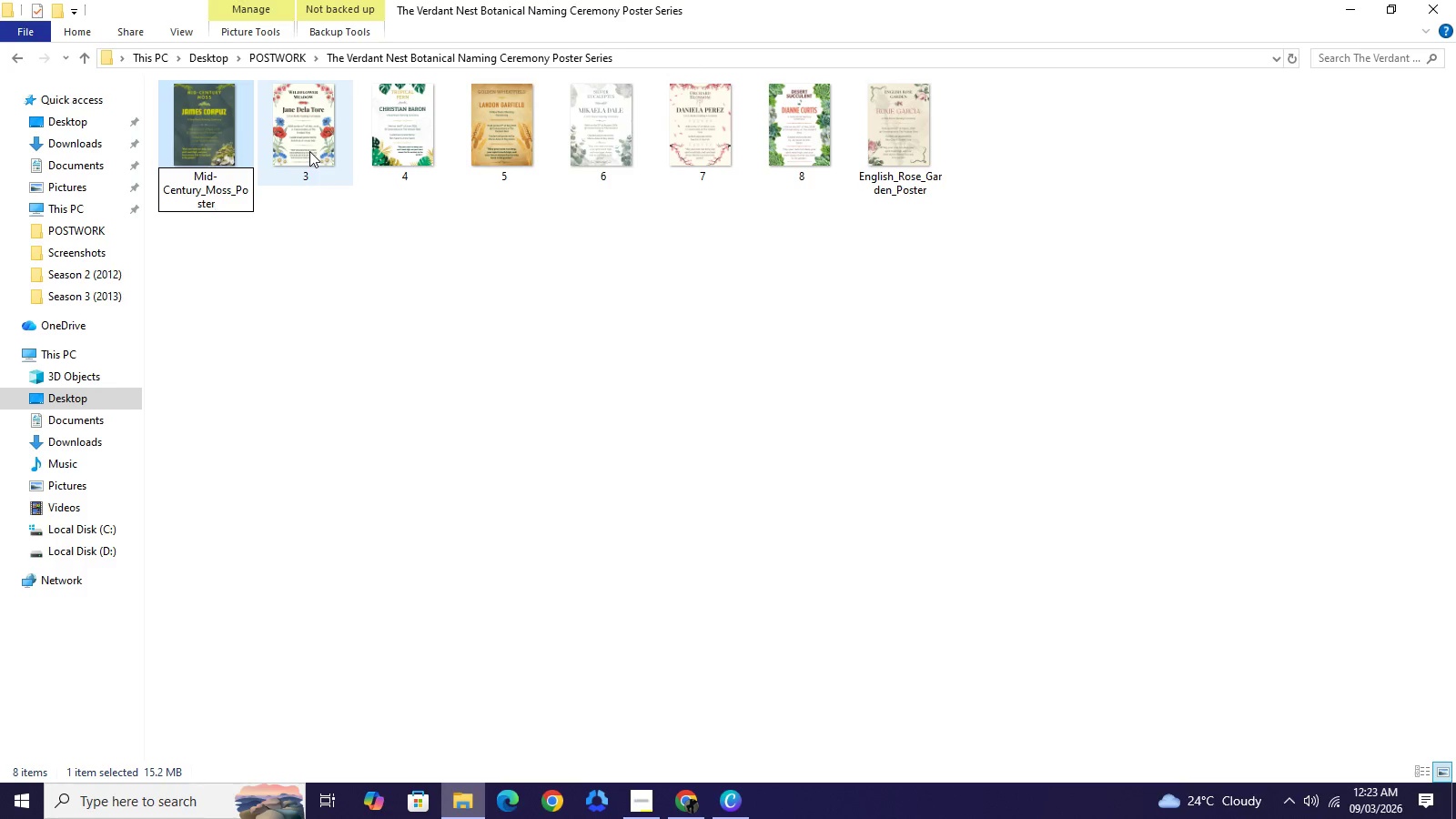 
left_click([309, 151])
 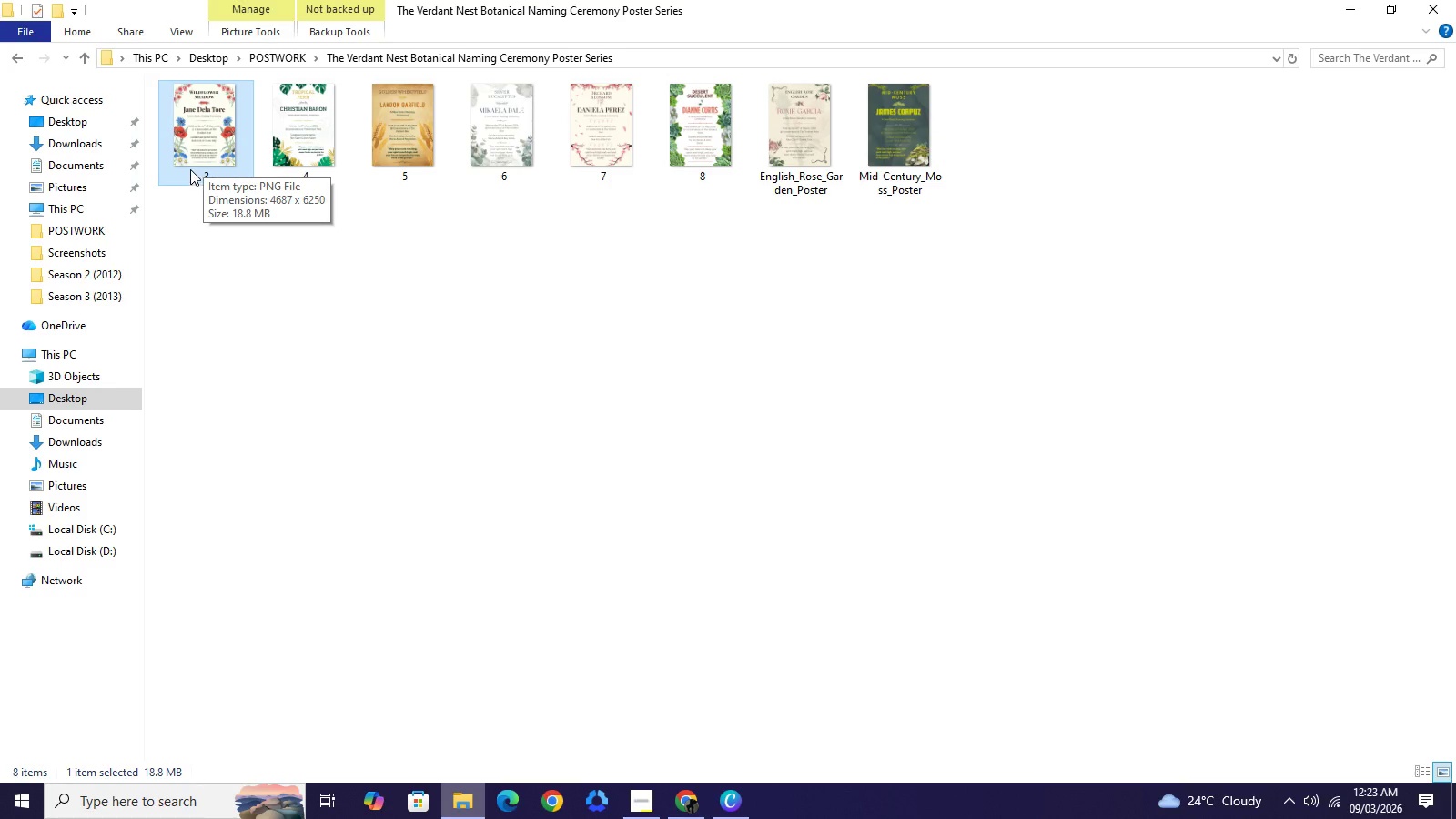 
right_click([190, 159])
 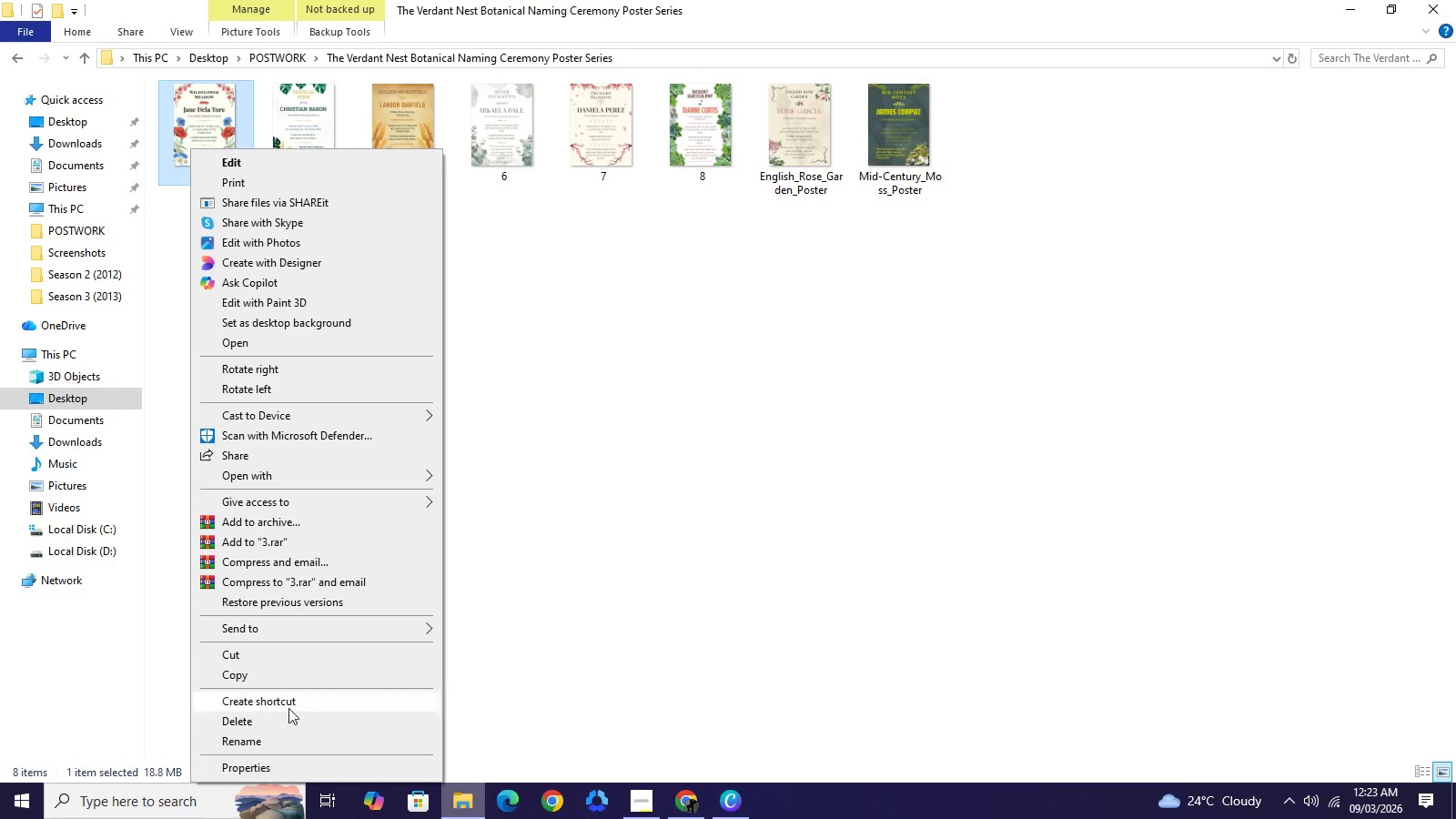 
scroll: coordinate [662, 584], scroll_direction: down, amount: 1.0
 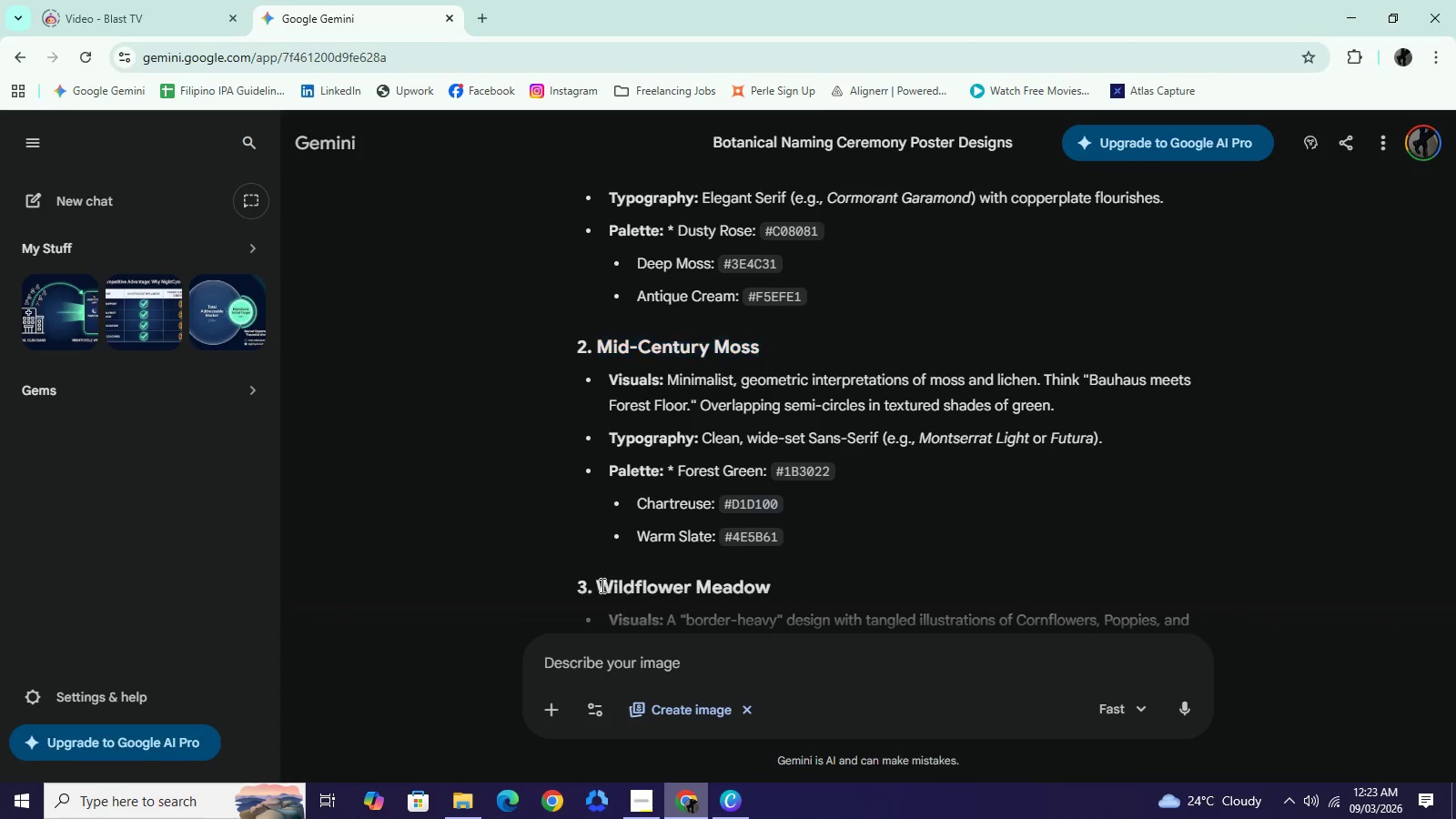 
left_click([295, 742])
 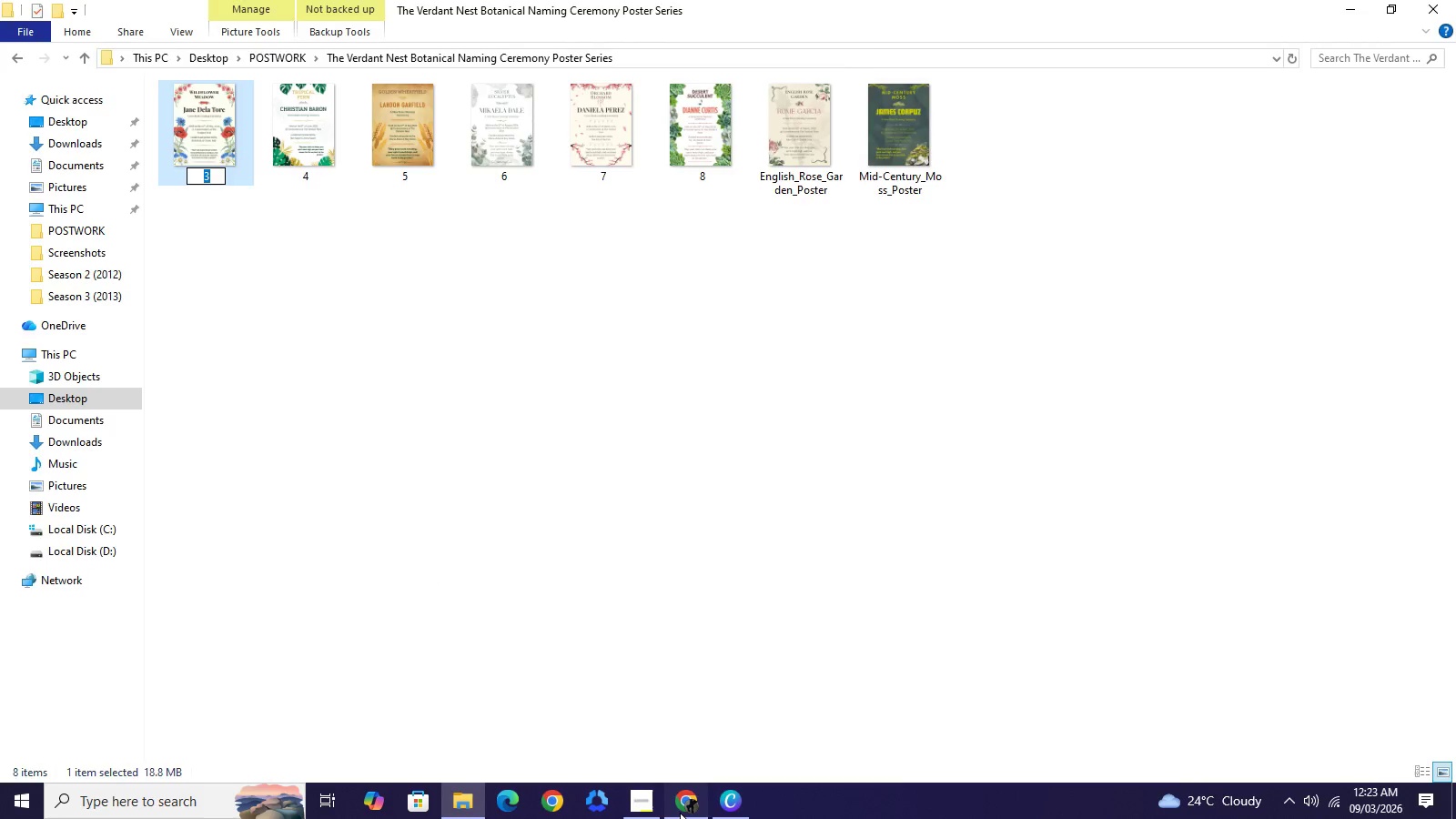 
left_click([680, 813])
 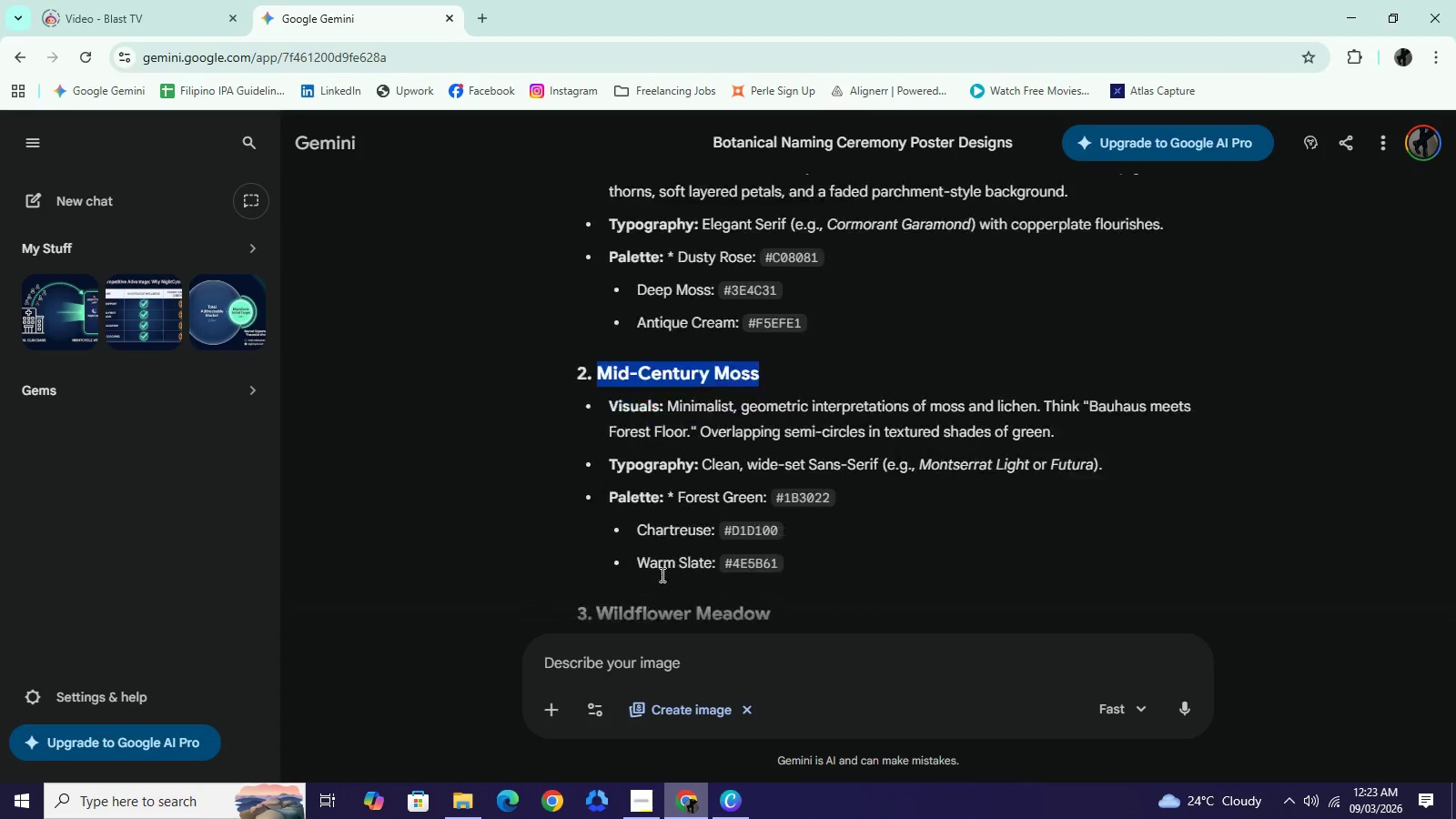 
left_click_drag(start_coordinate=[600, 585], to_coordinate=[804, 586])
 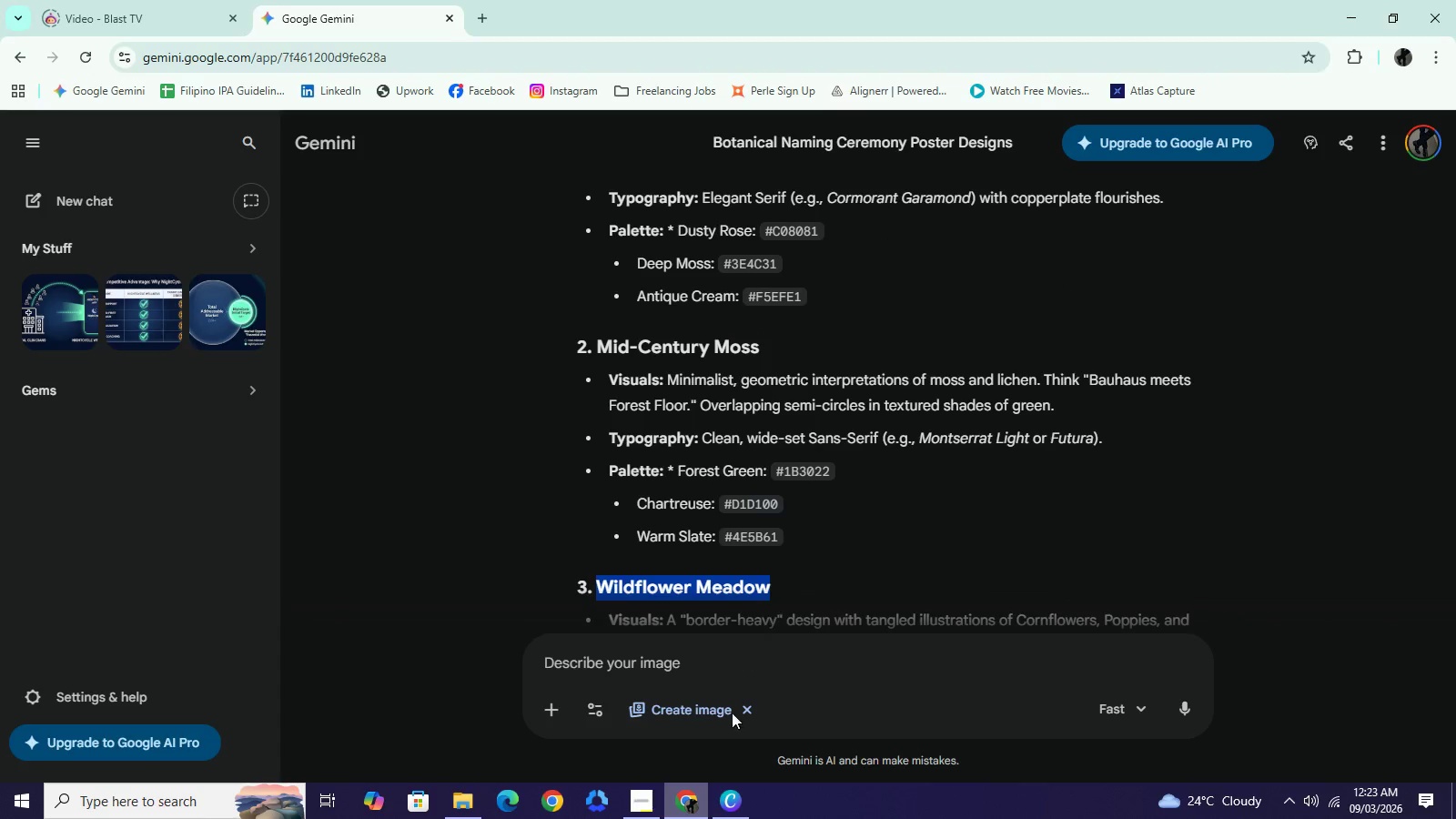 
key(Control+C)
 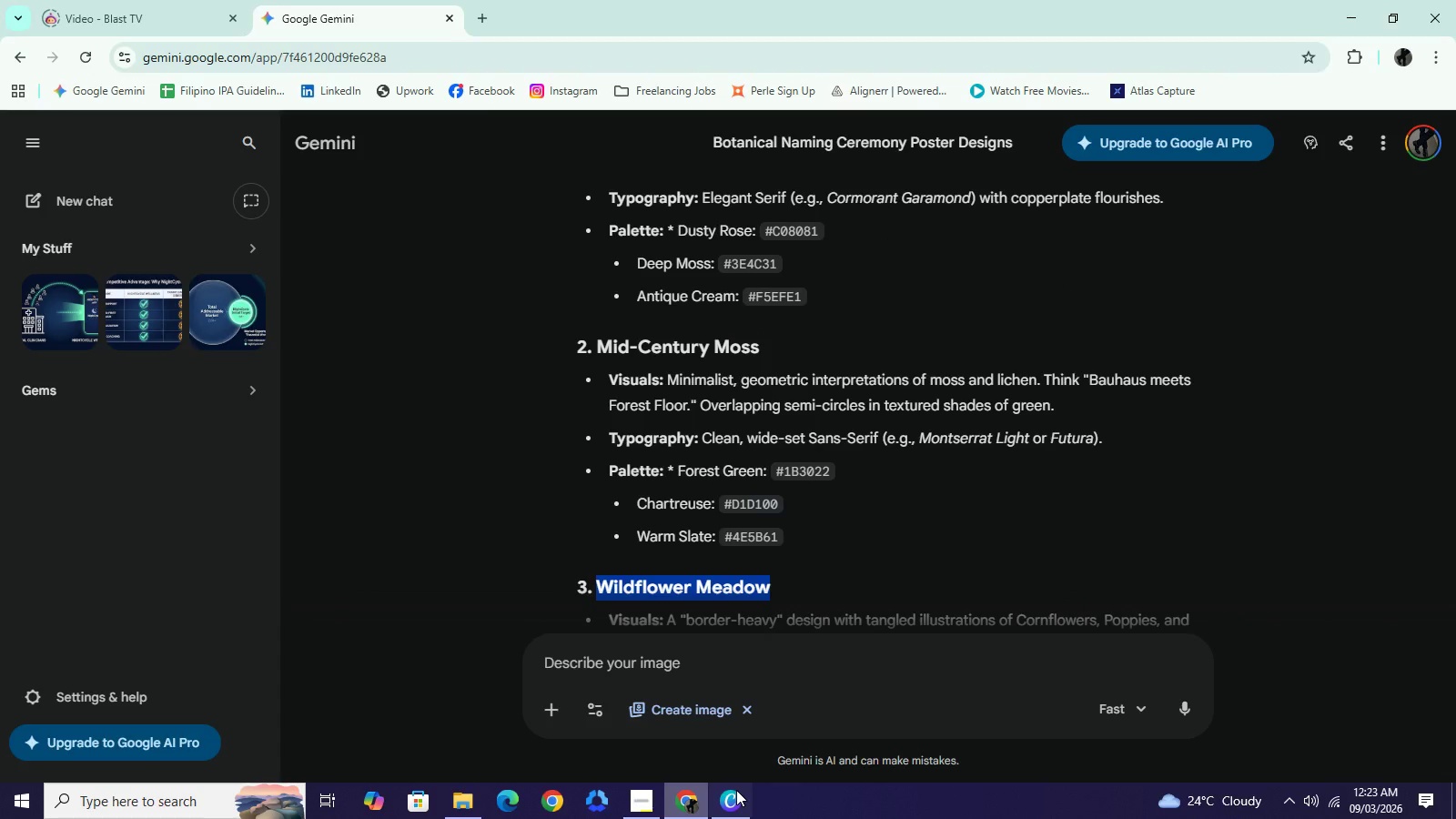 
left_click([736, 790])
 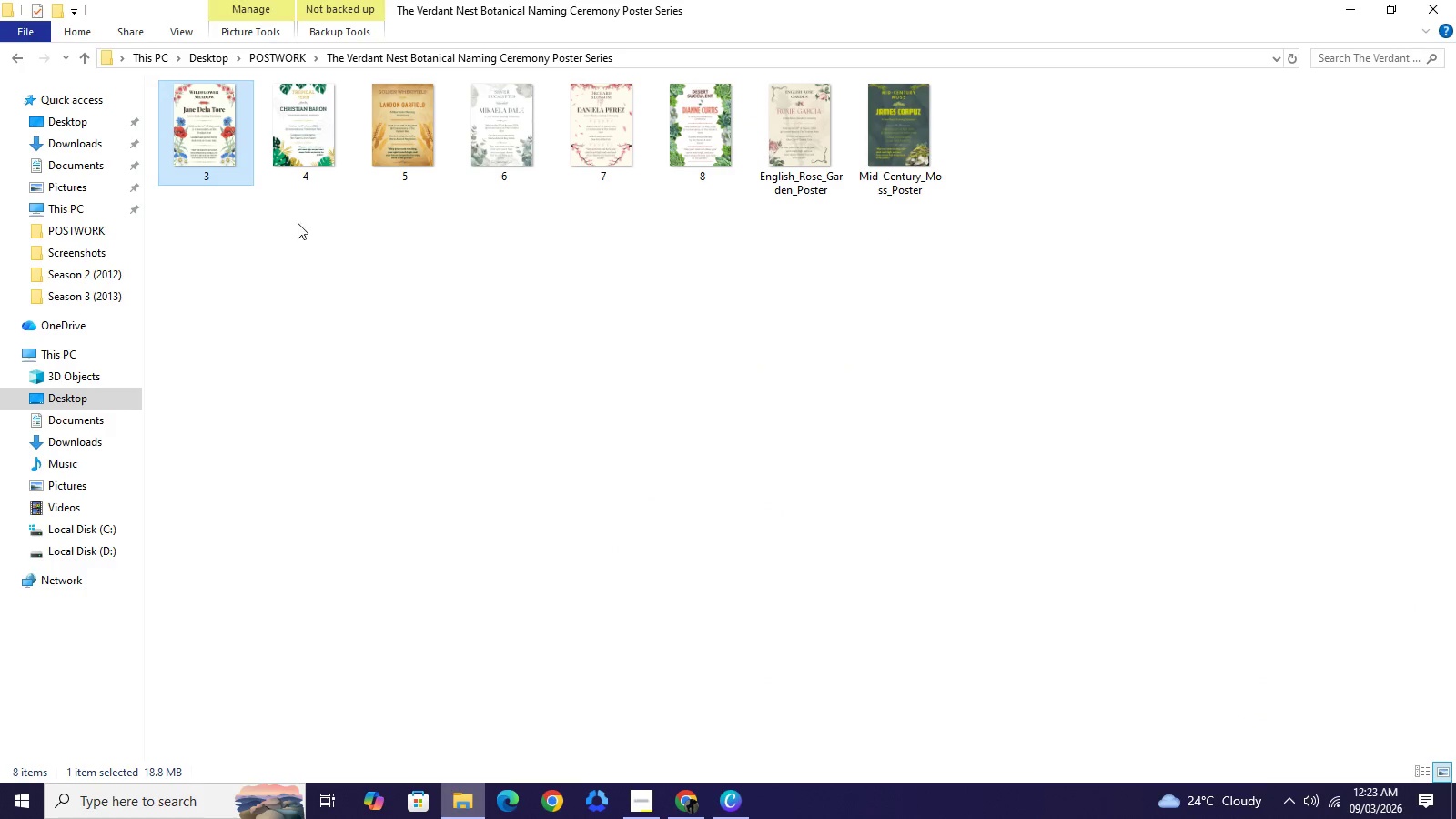 
right_click([225, 156])
 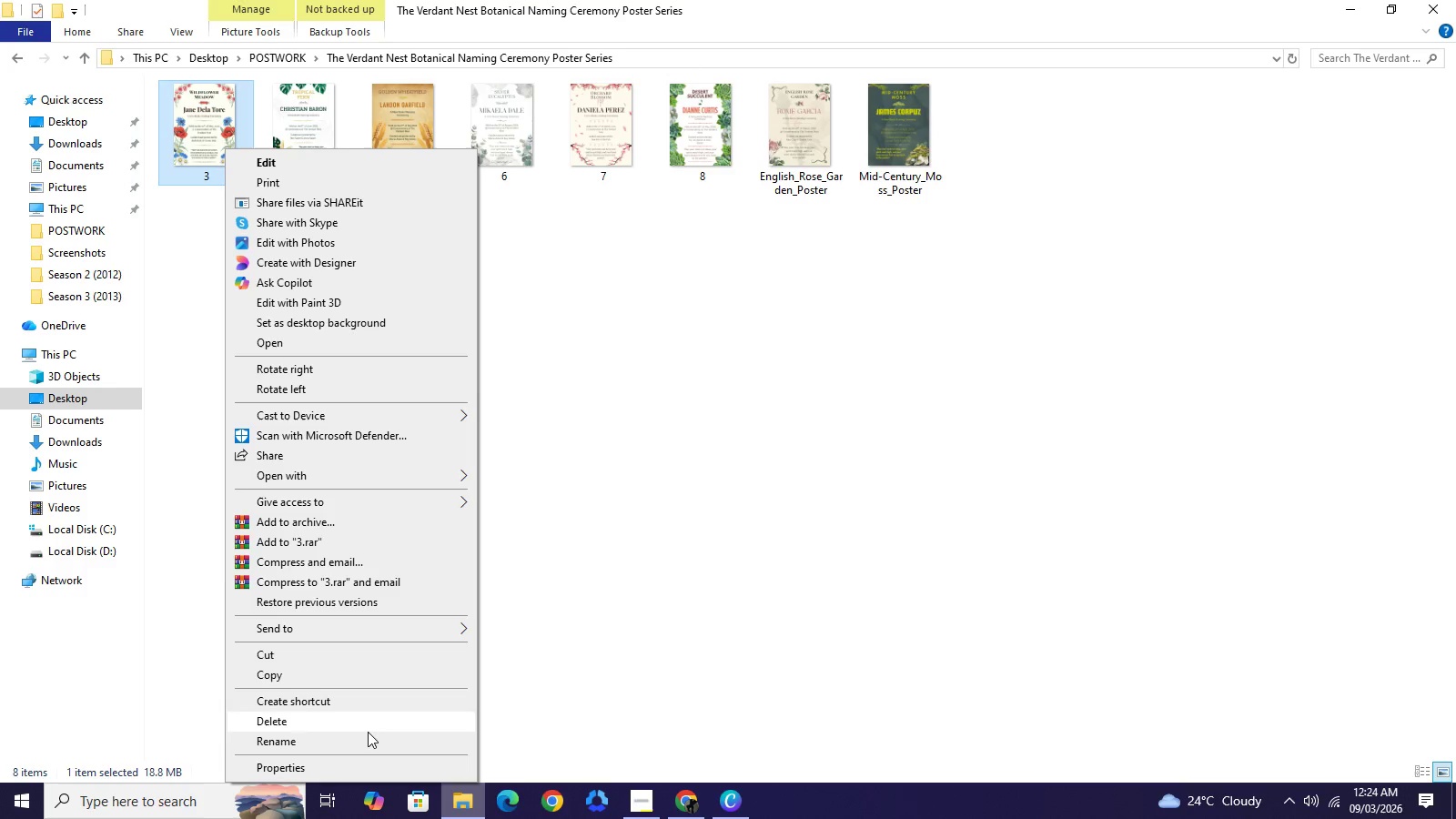 
left_click([367, 736])
 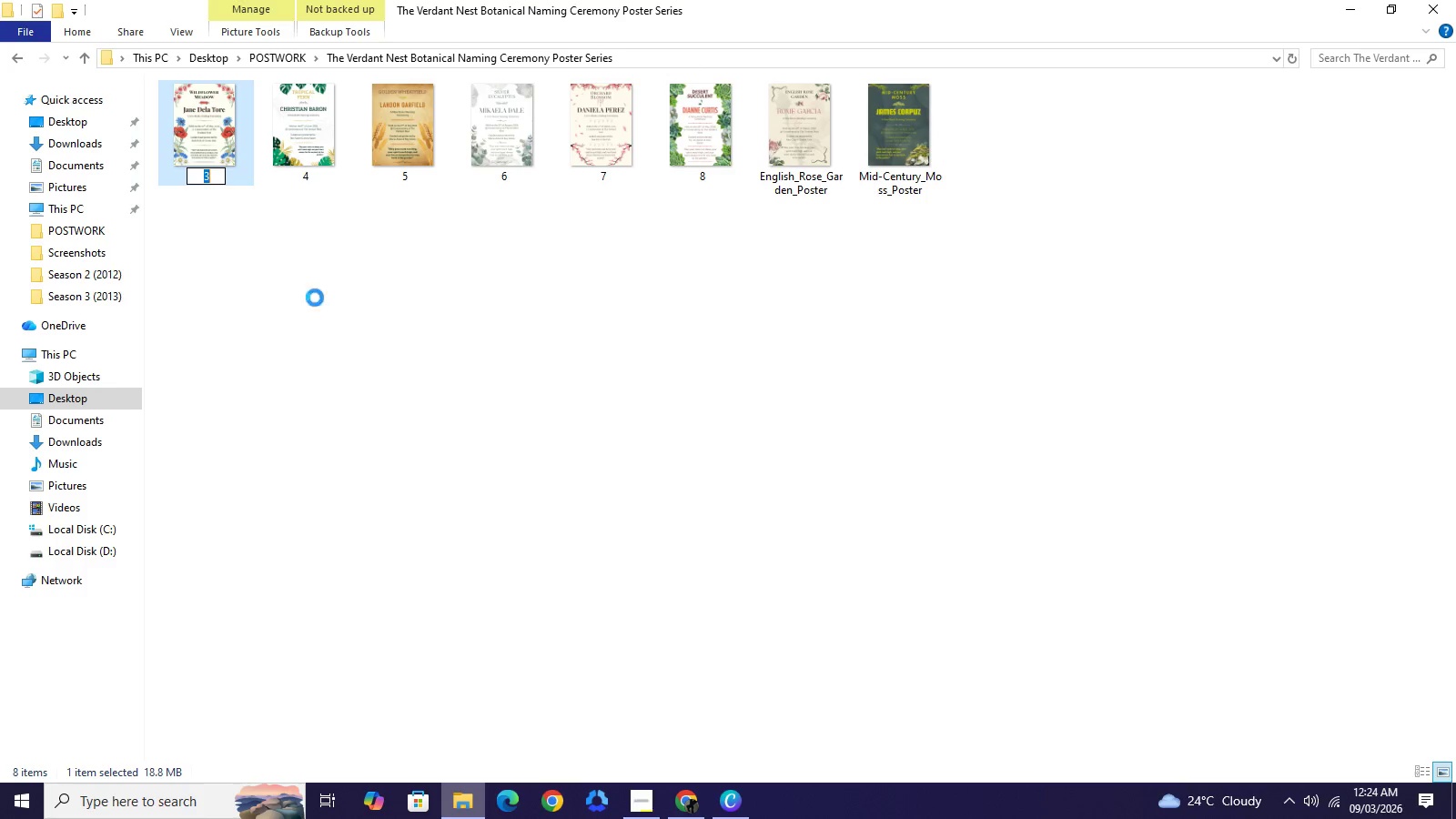 
key(Control+V)
 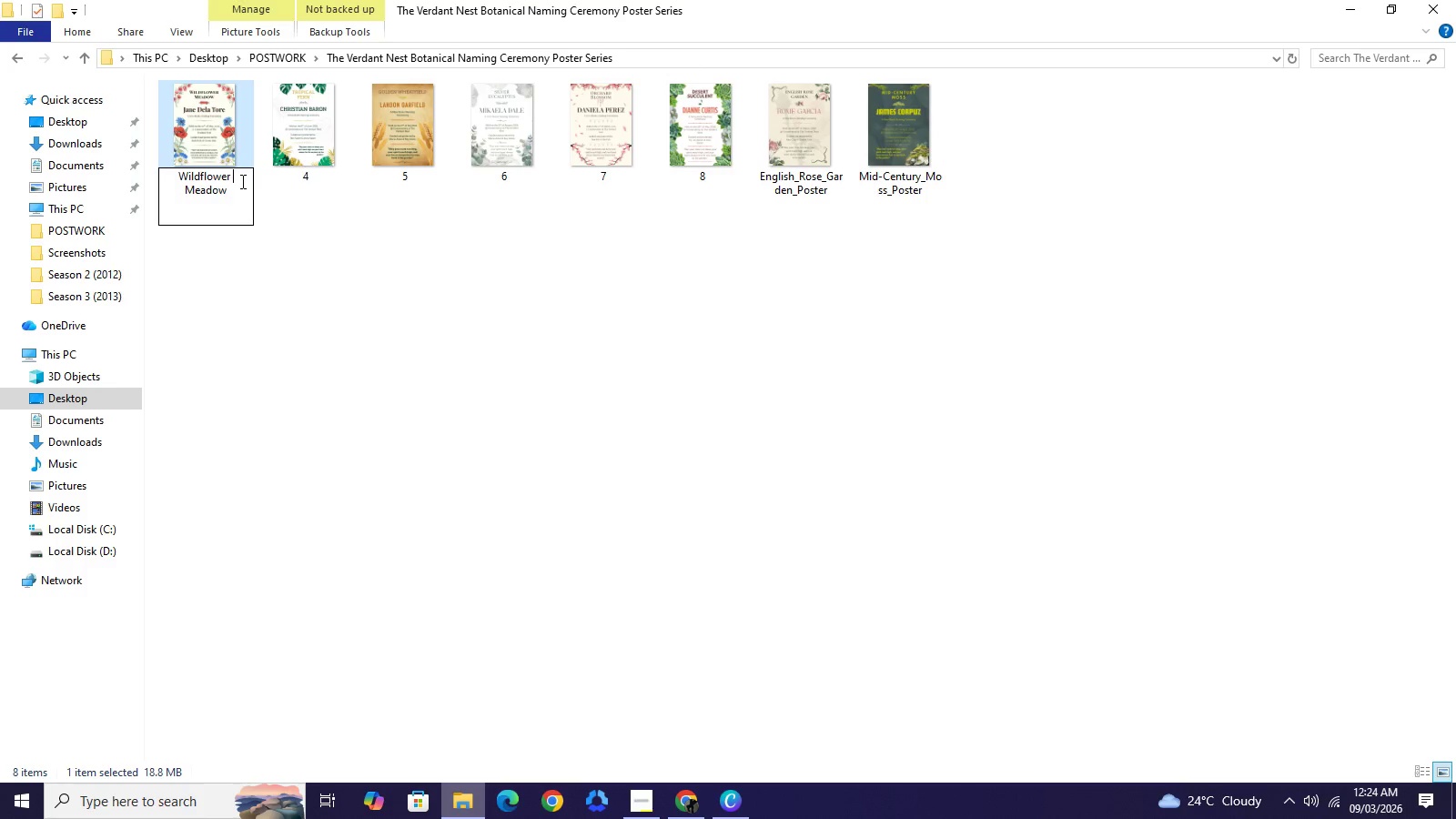 
left_click([241, 181])
 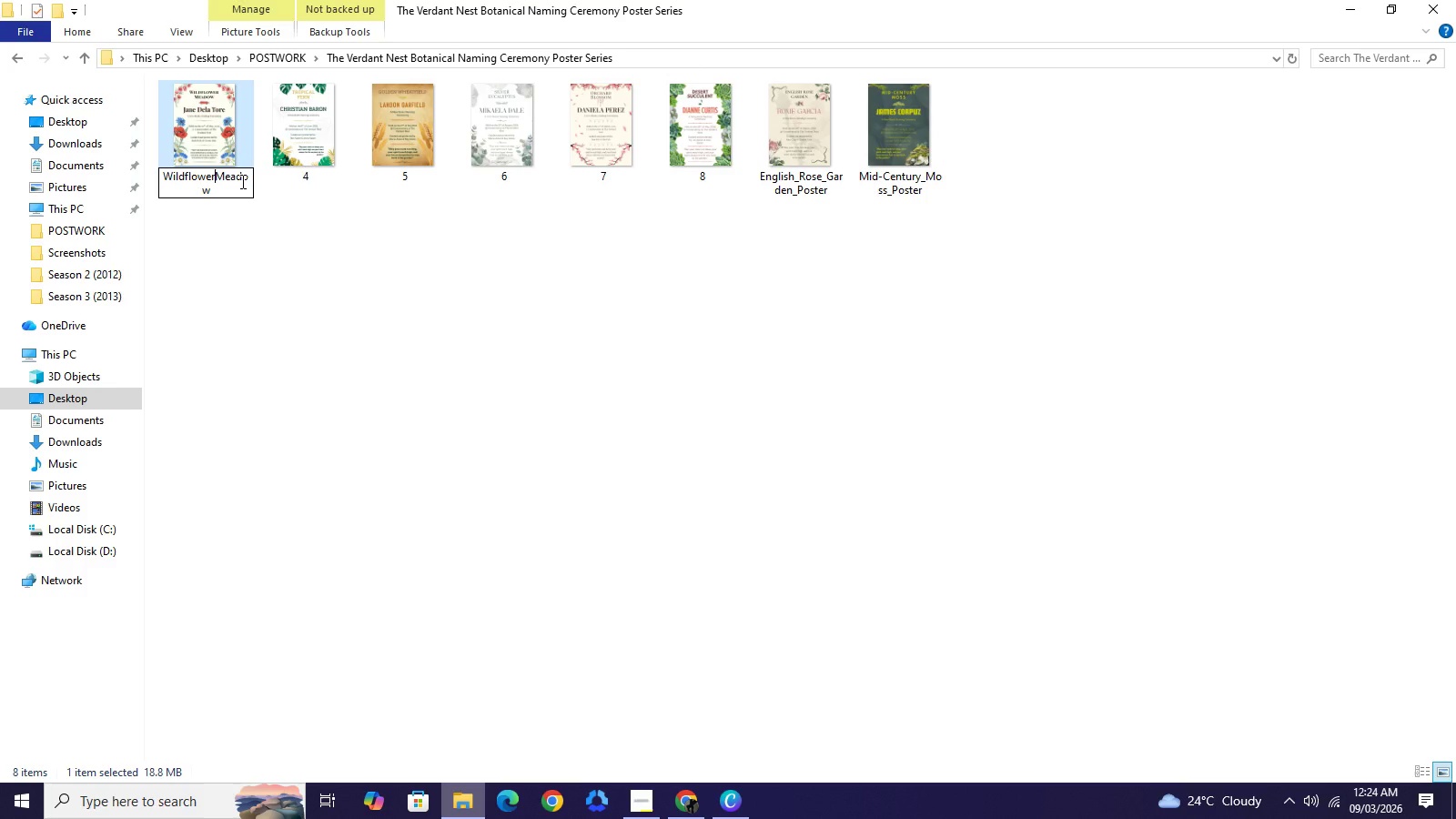 
key(Backspace)
 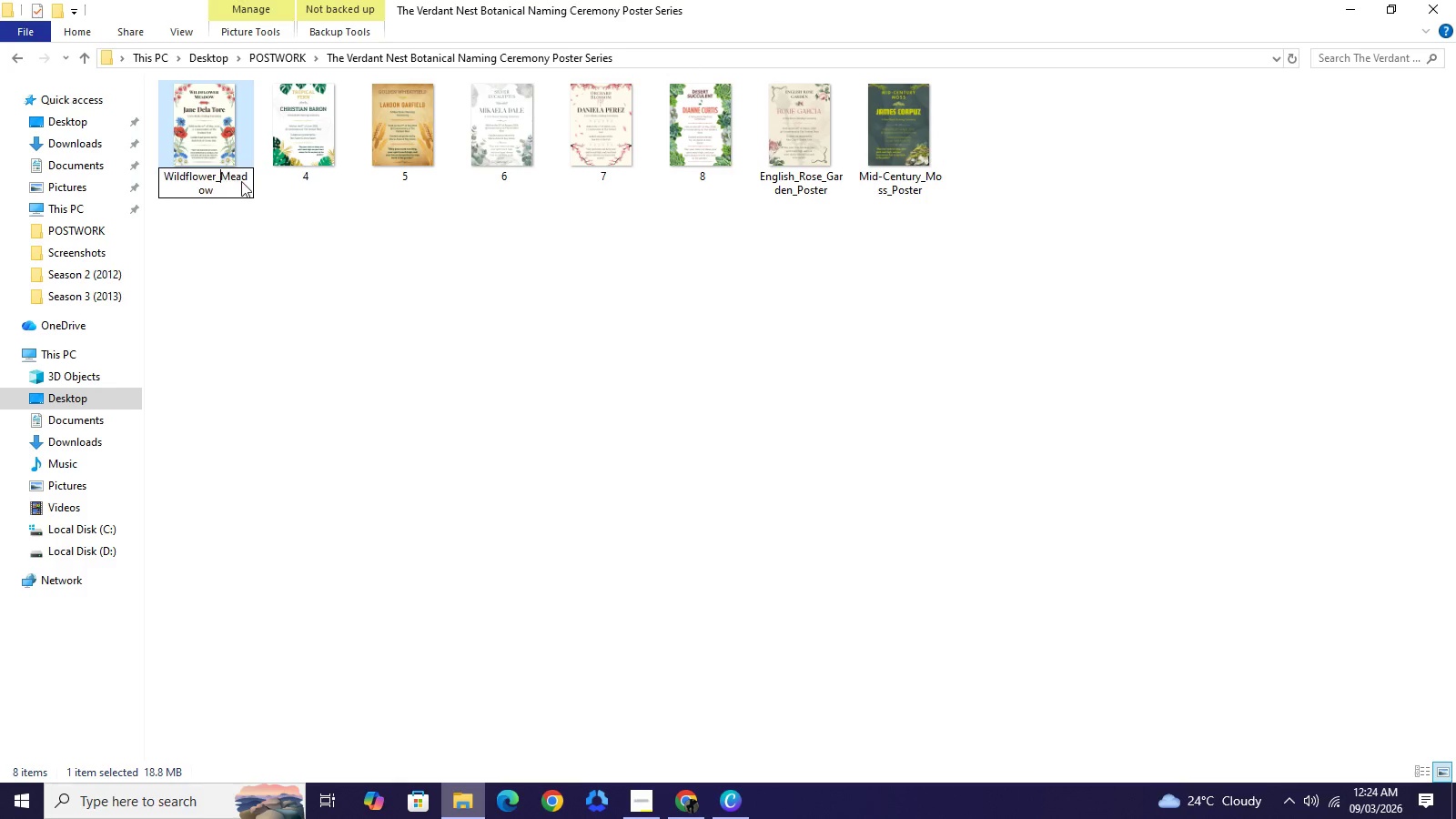 
key(Shift+Minus)
 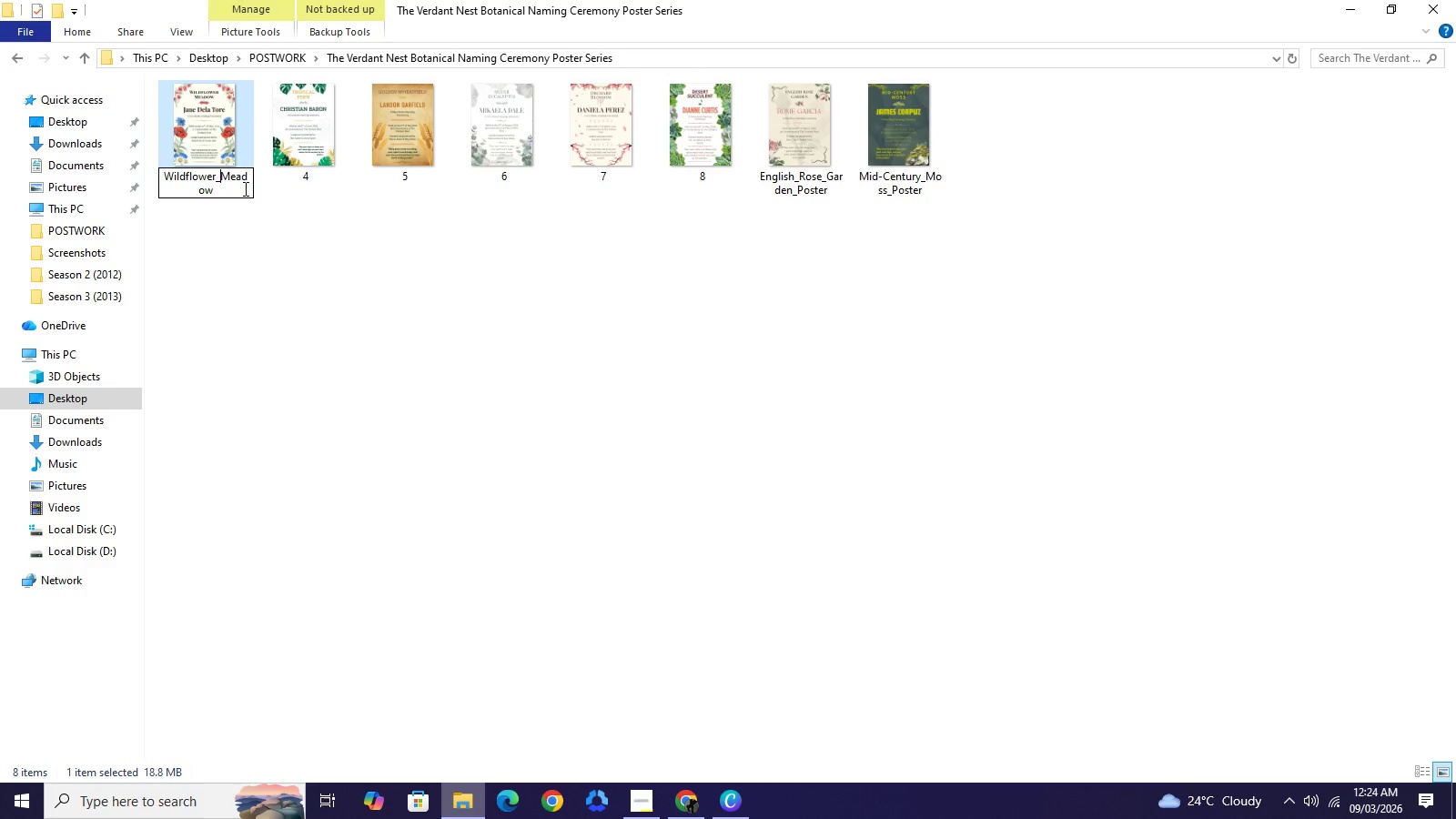 
key(ArrowDown)
 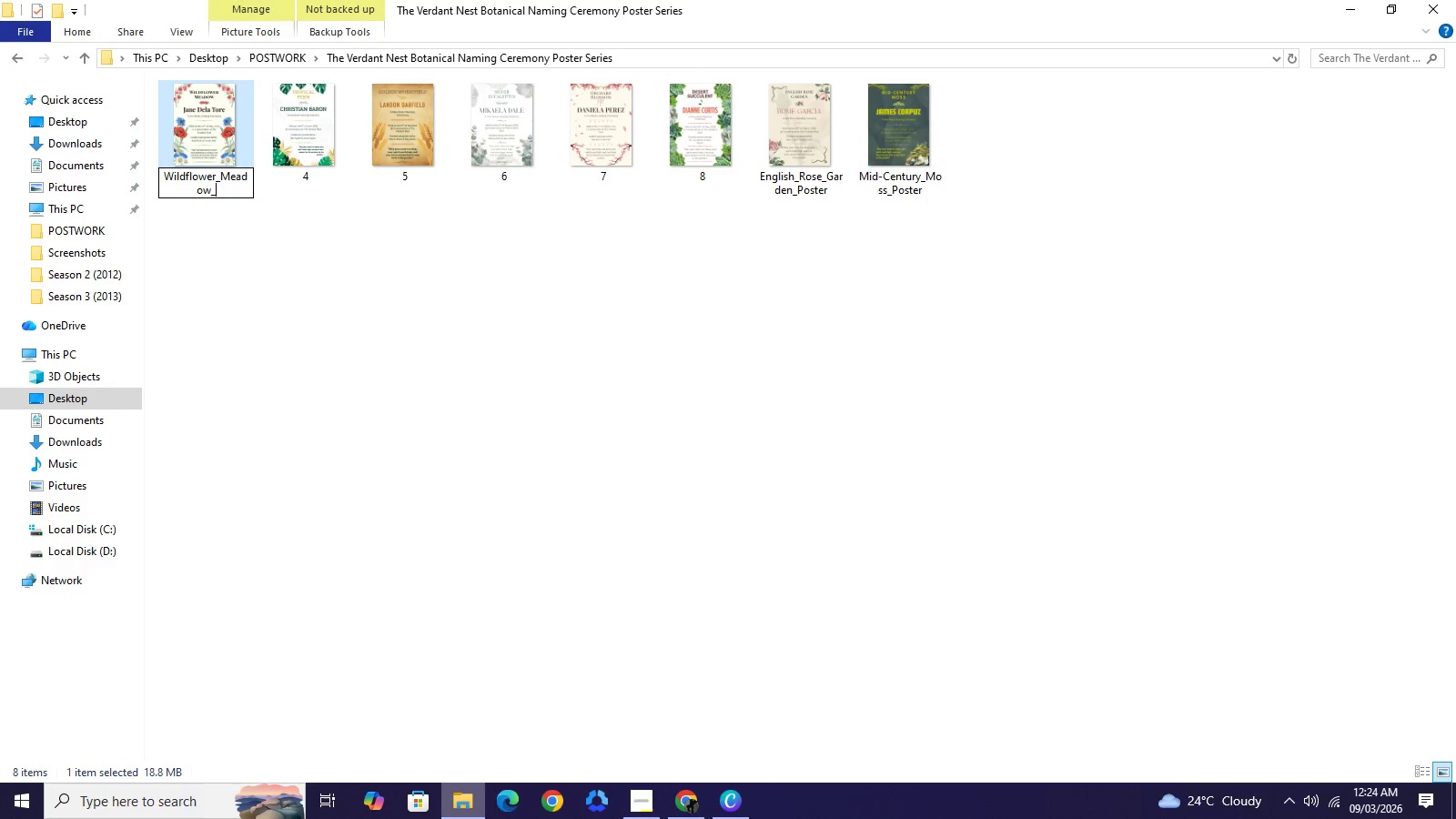 
type(_Poster)
 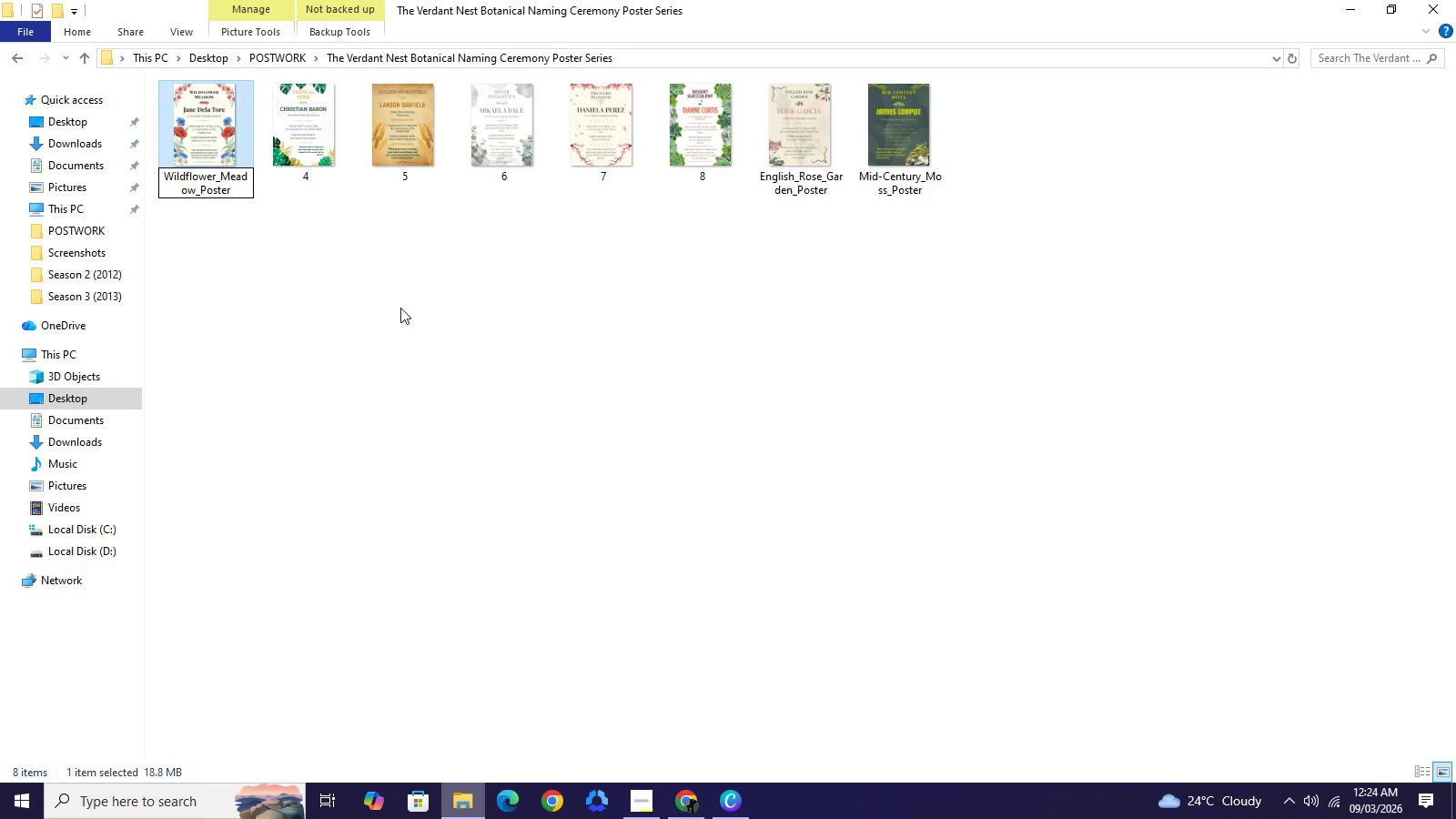 
left_click([400, 308])
 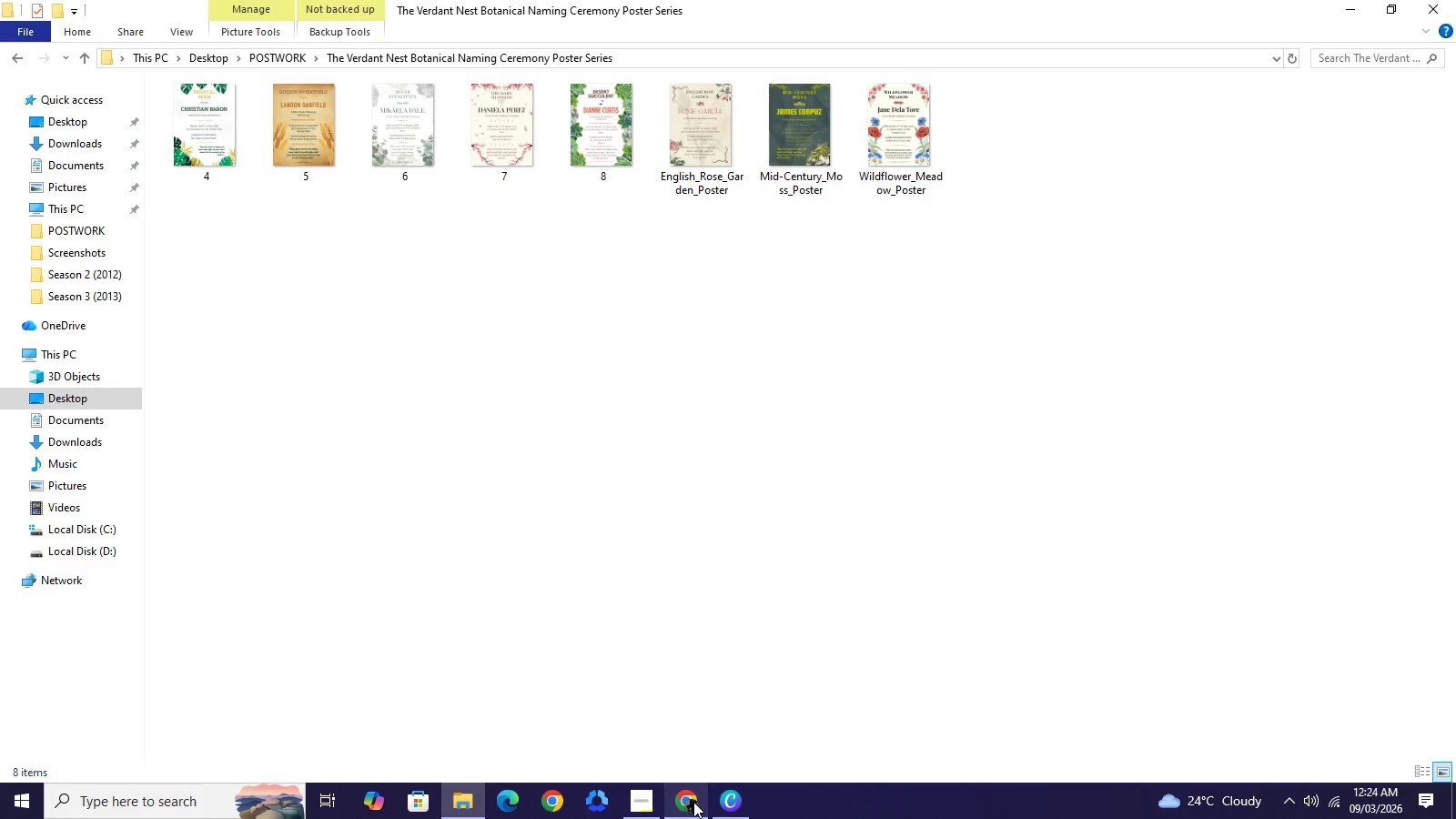 
scroll: coordinate [636, 456], scroll_direction: down, amount: 4.0
 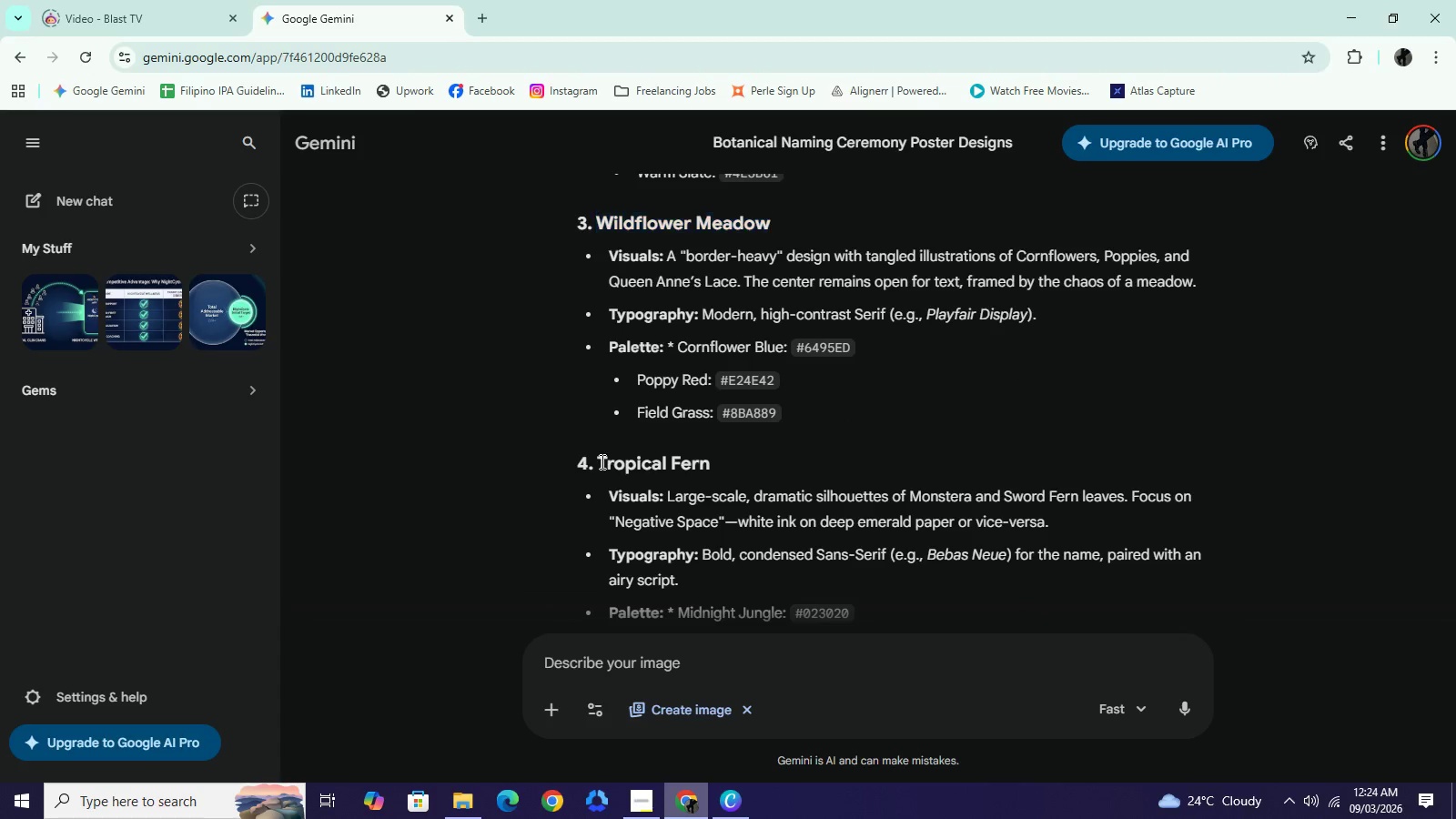 
left_click([693, 802])
 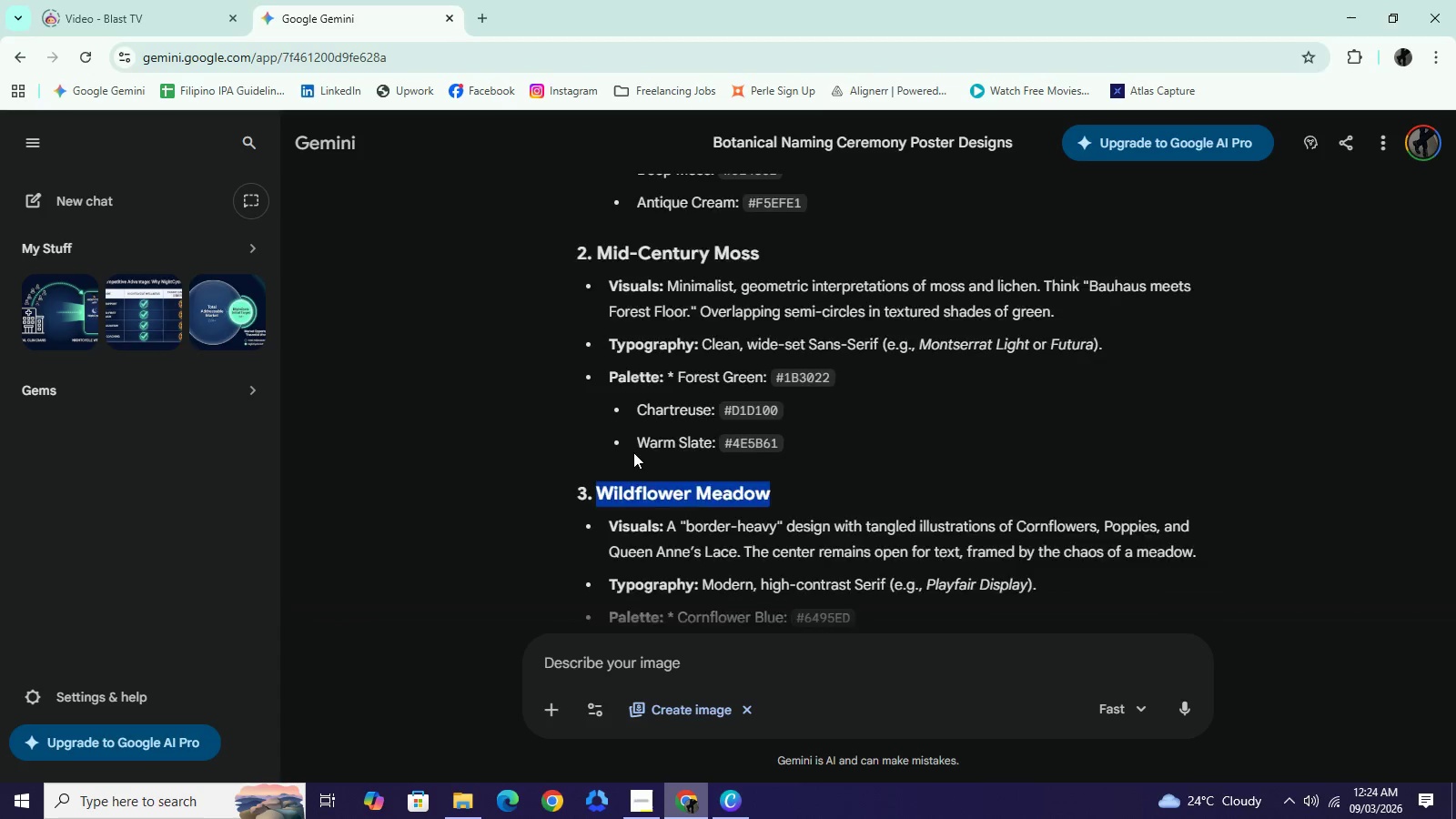 
left_click_drag(start_coordinate=[599, 461], to_coordinate=[809, 472])
 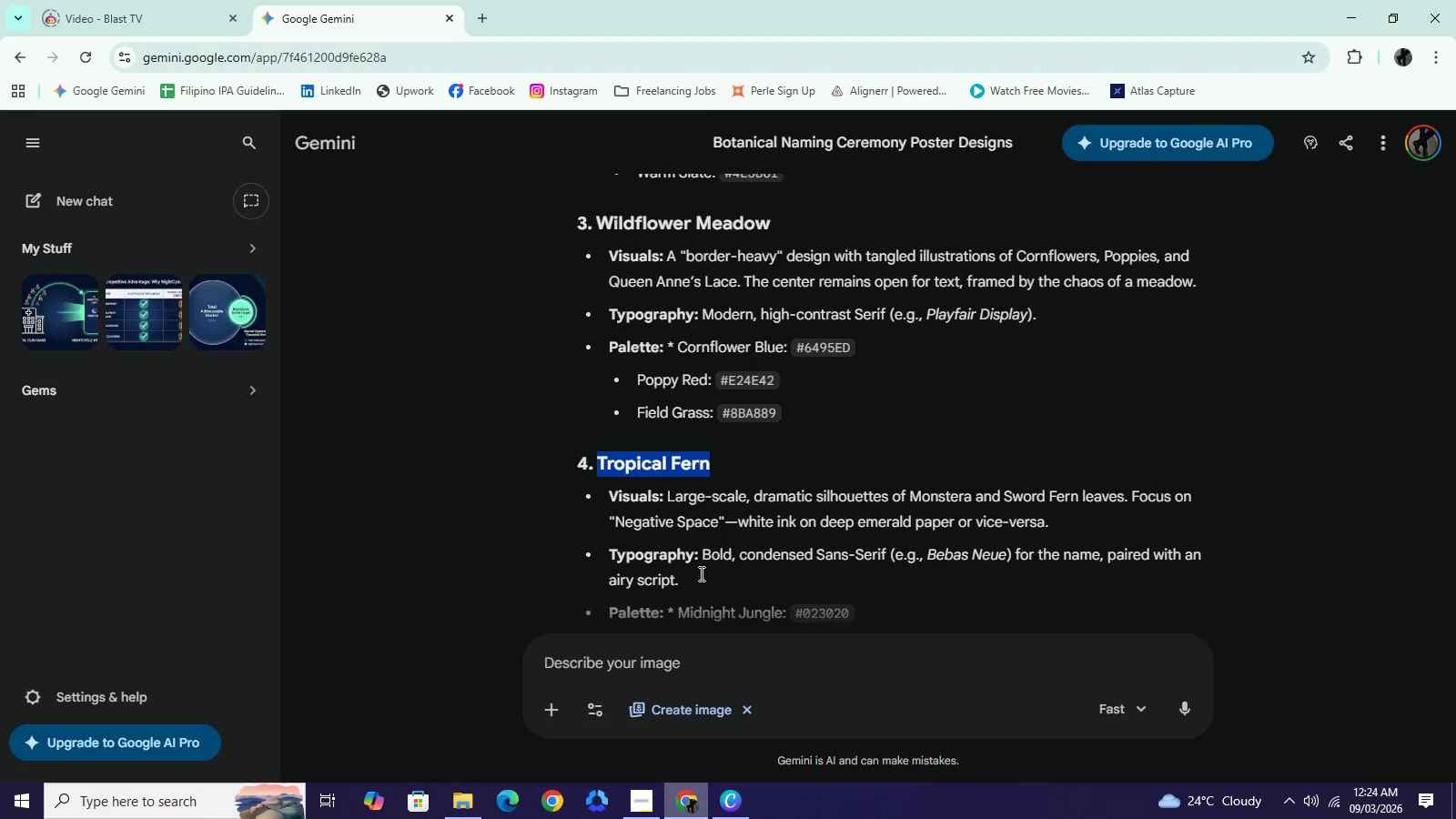 
key(Control+C)
 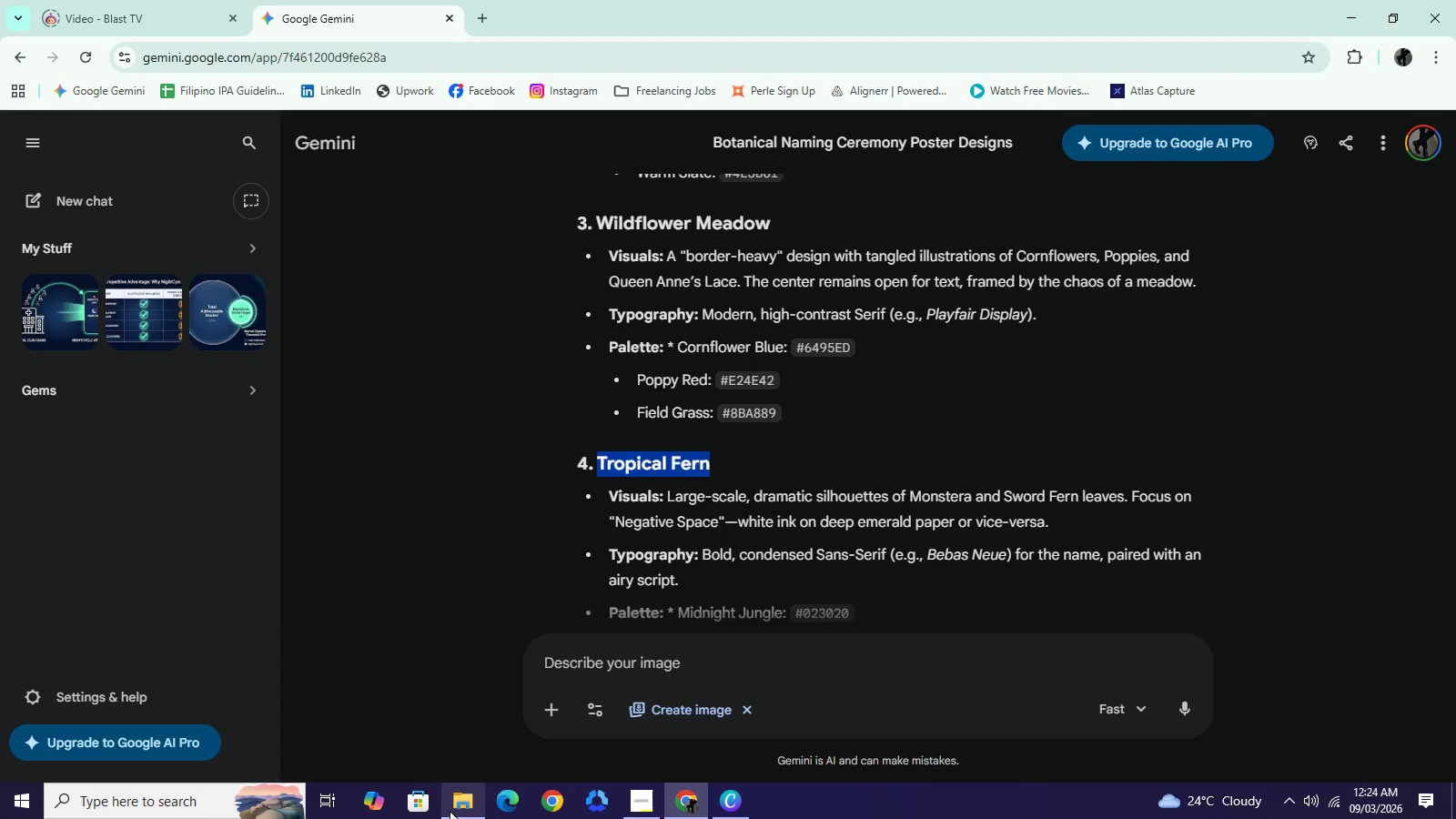 
left_click([450, 811])
 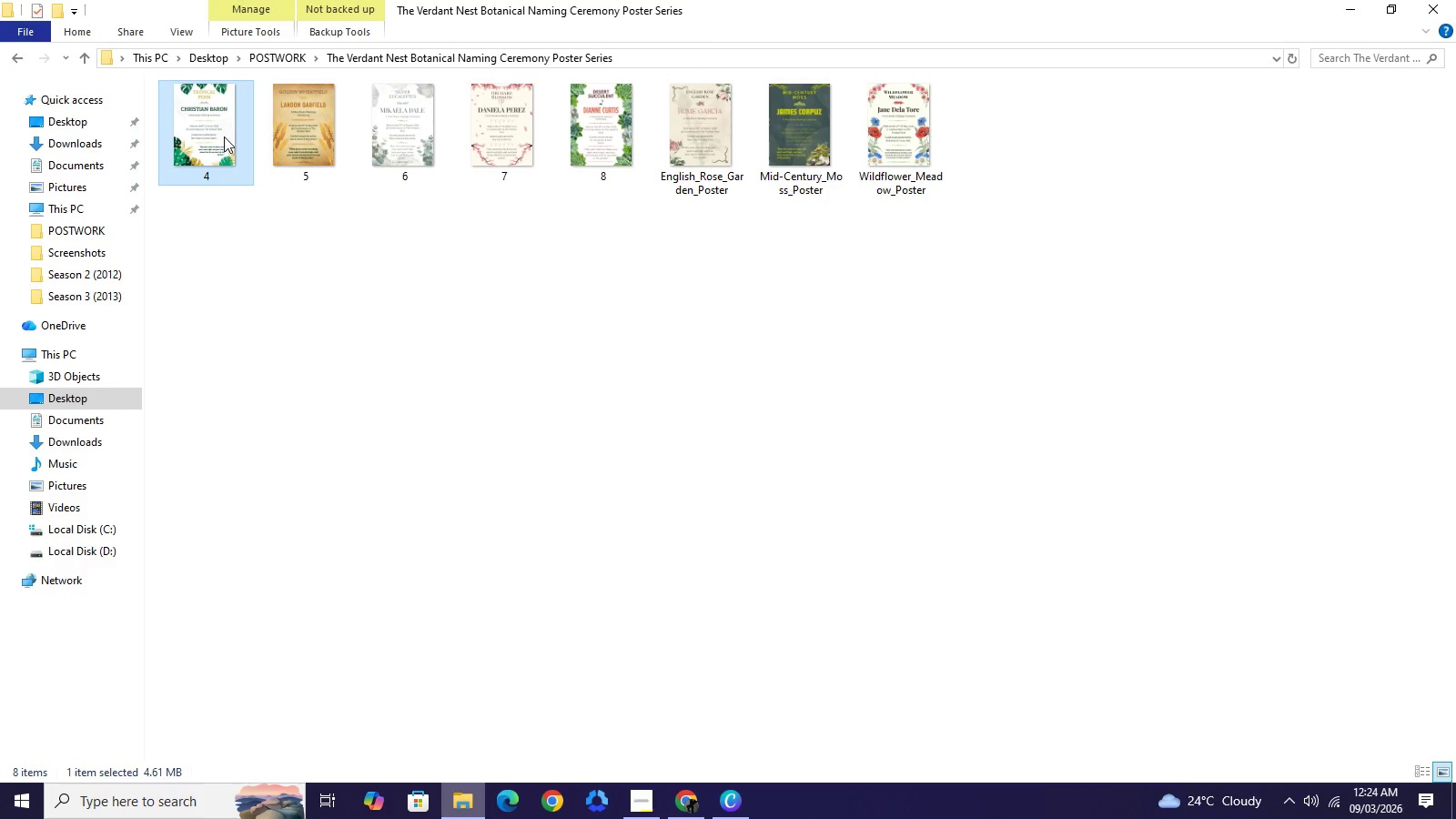 
right_click([224, 136])
 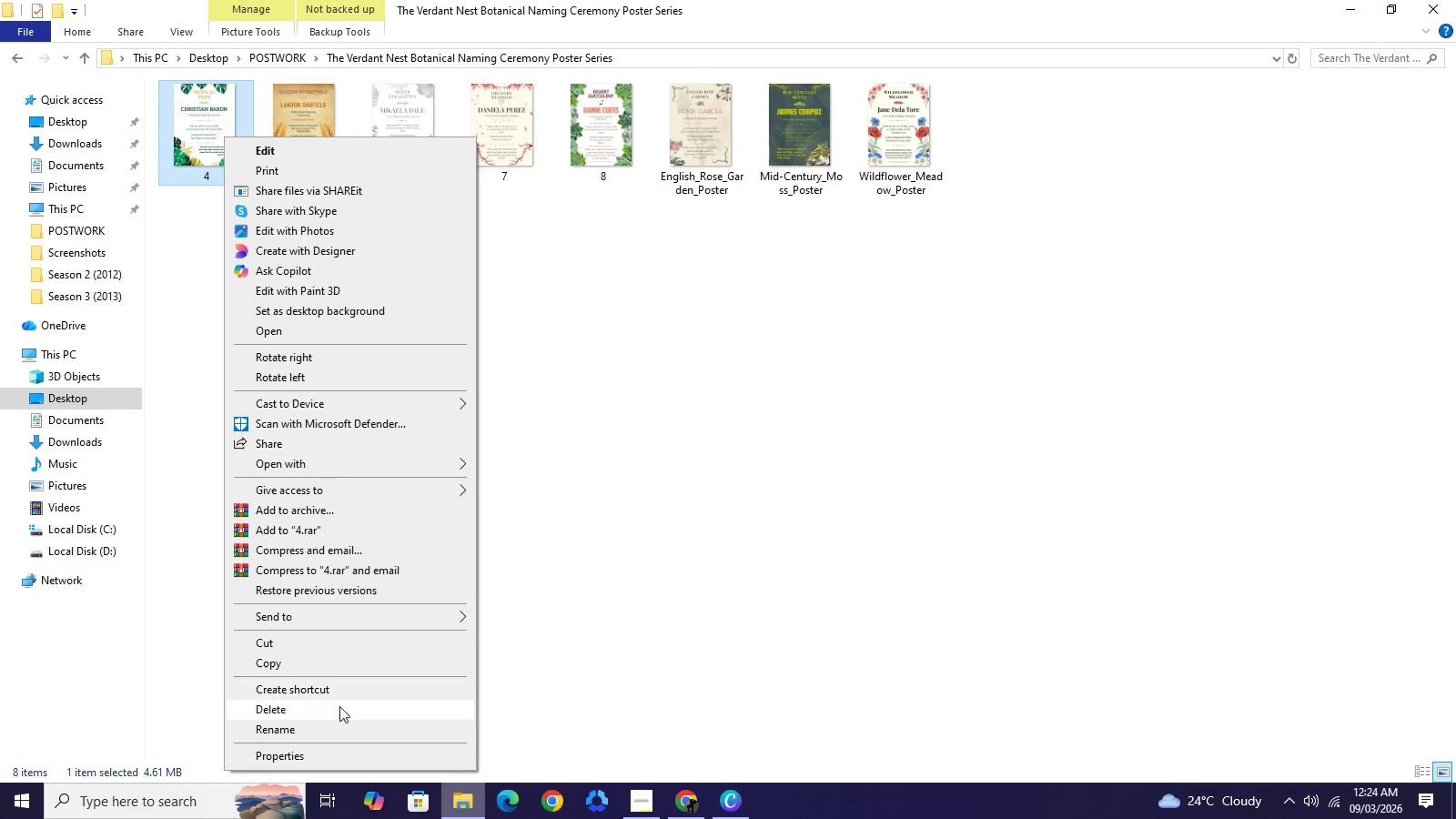 
left_click([342, 723])
 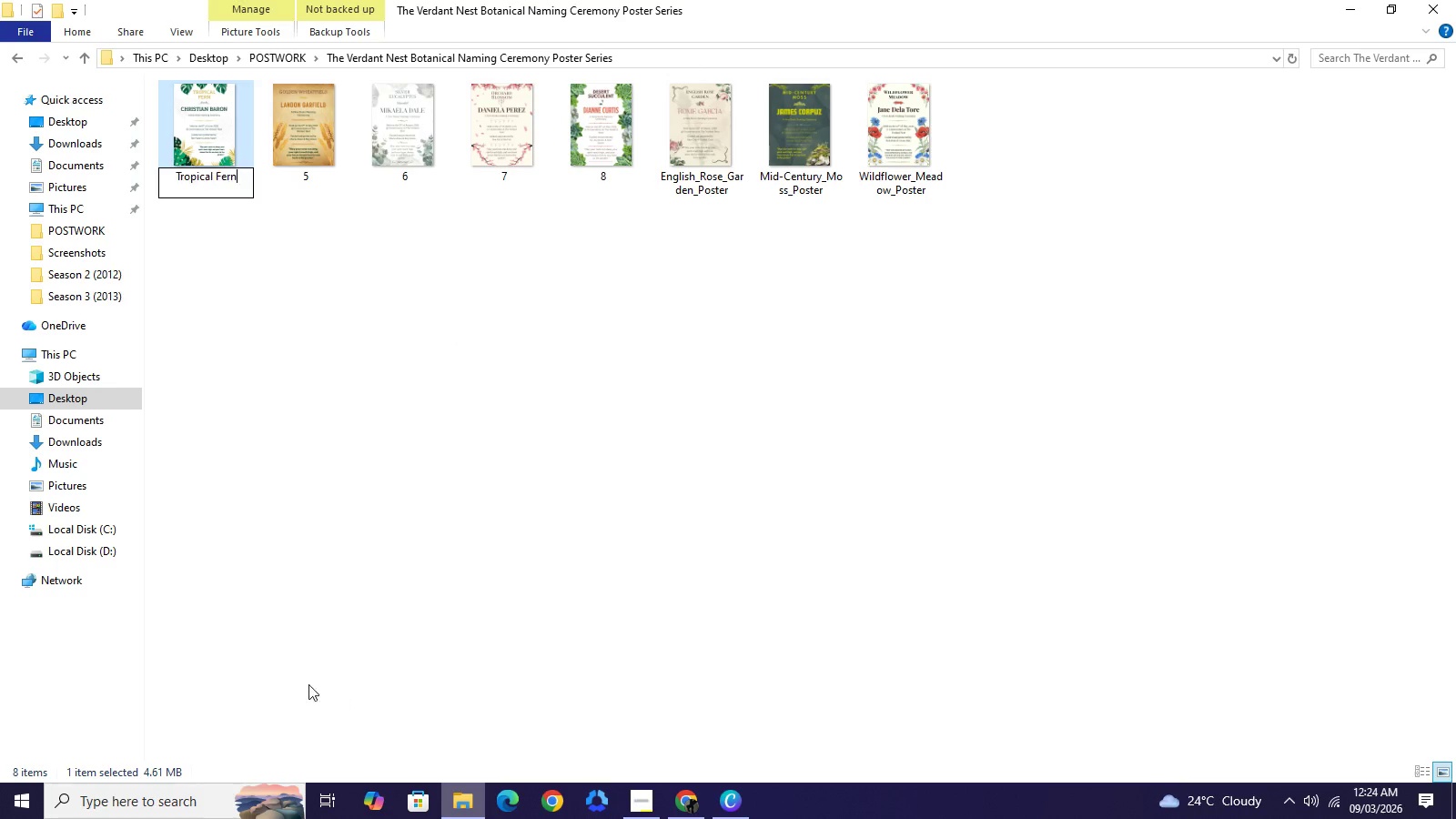 
key(Control+V)
 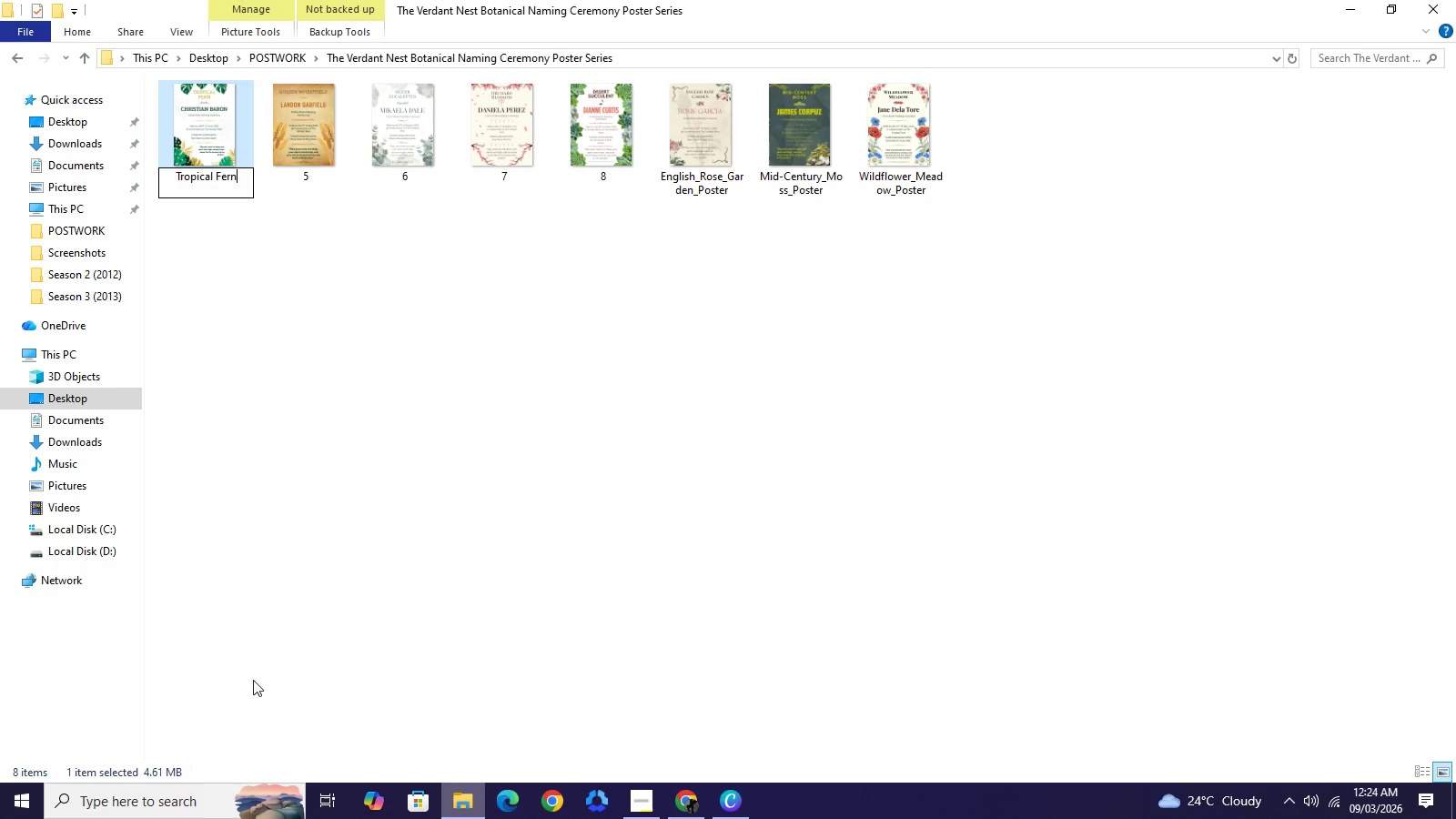 
key(Shift+Minus)
 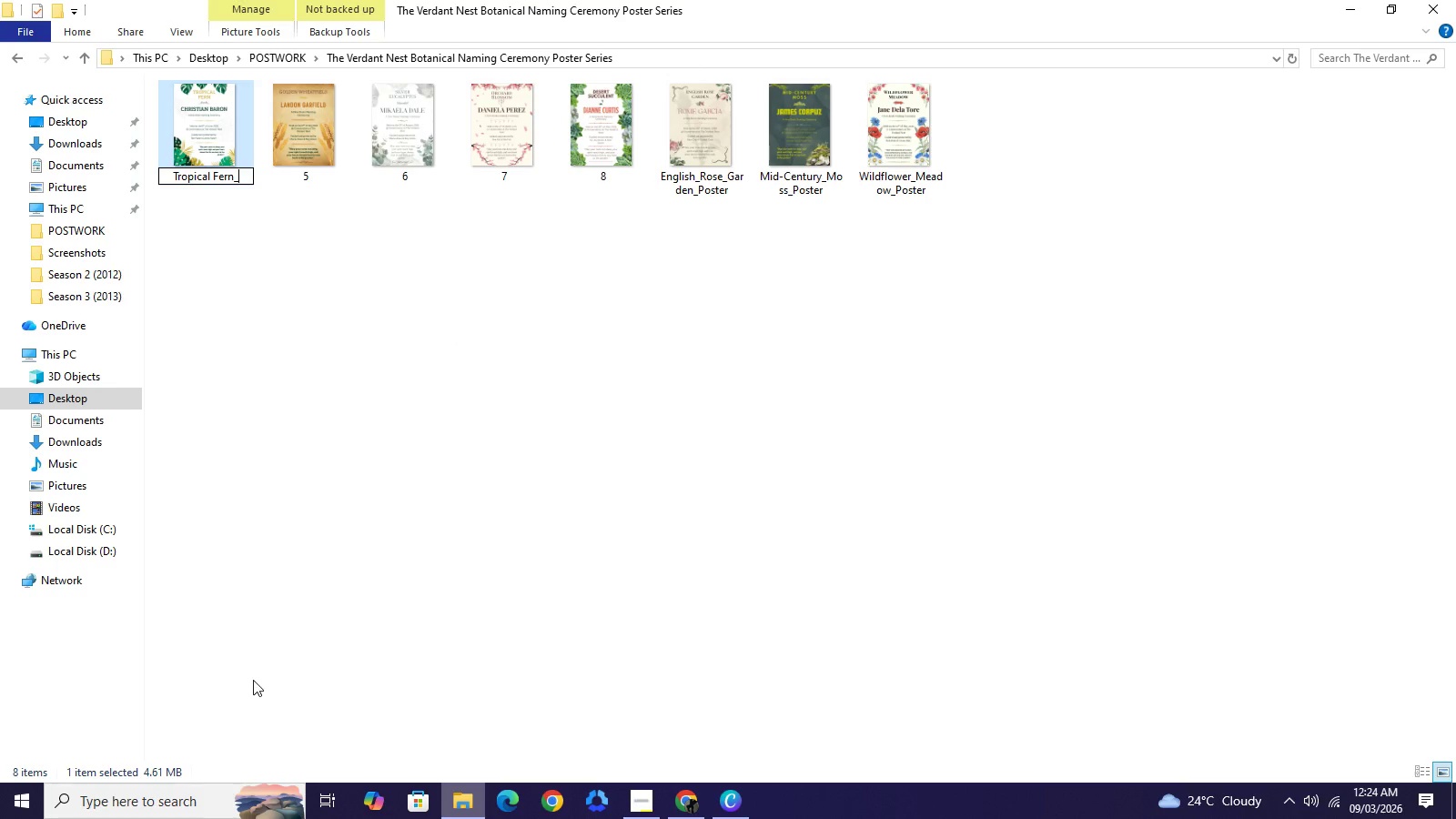 
key(Shift+ShiftLeft)
 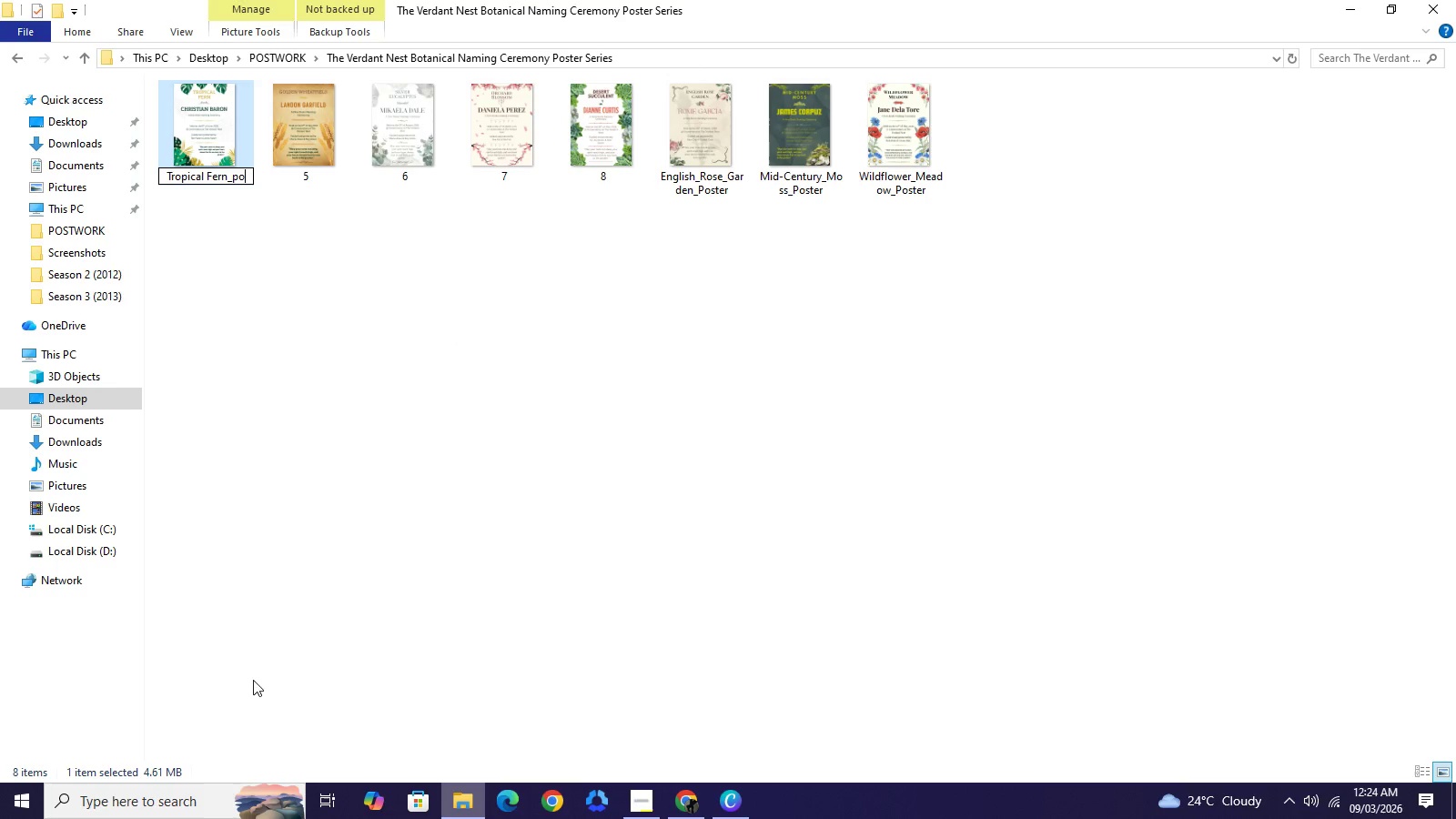 
type(poster)
 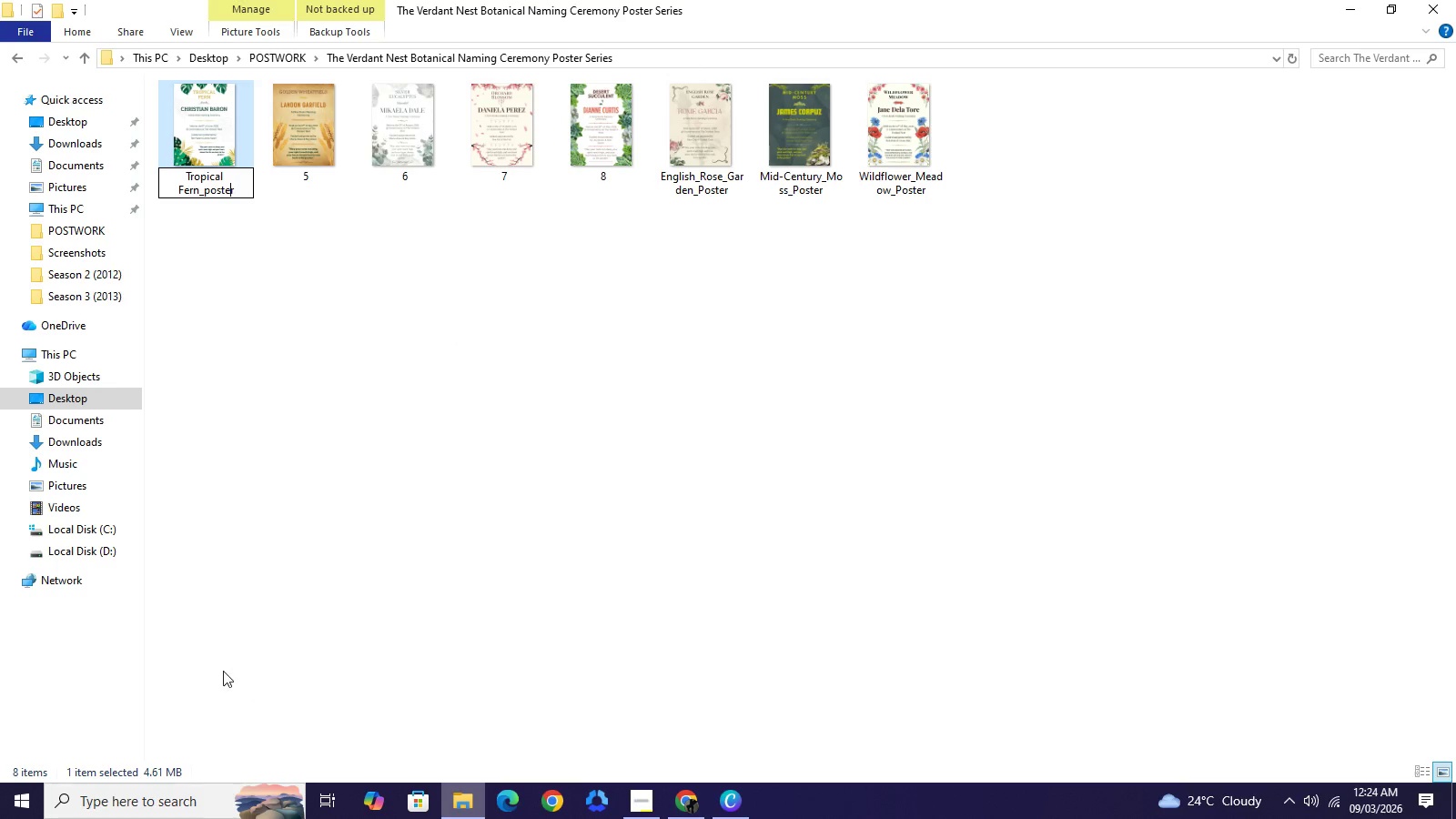 
key(ArrowLeft)
 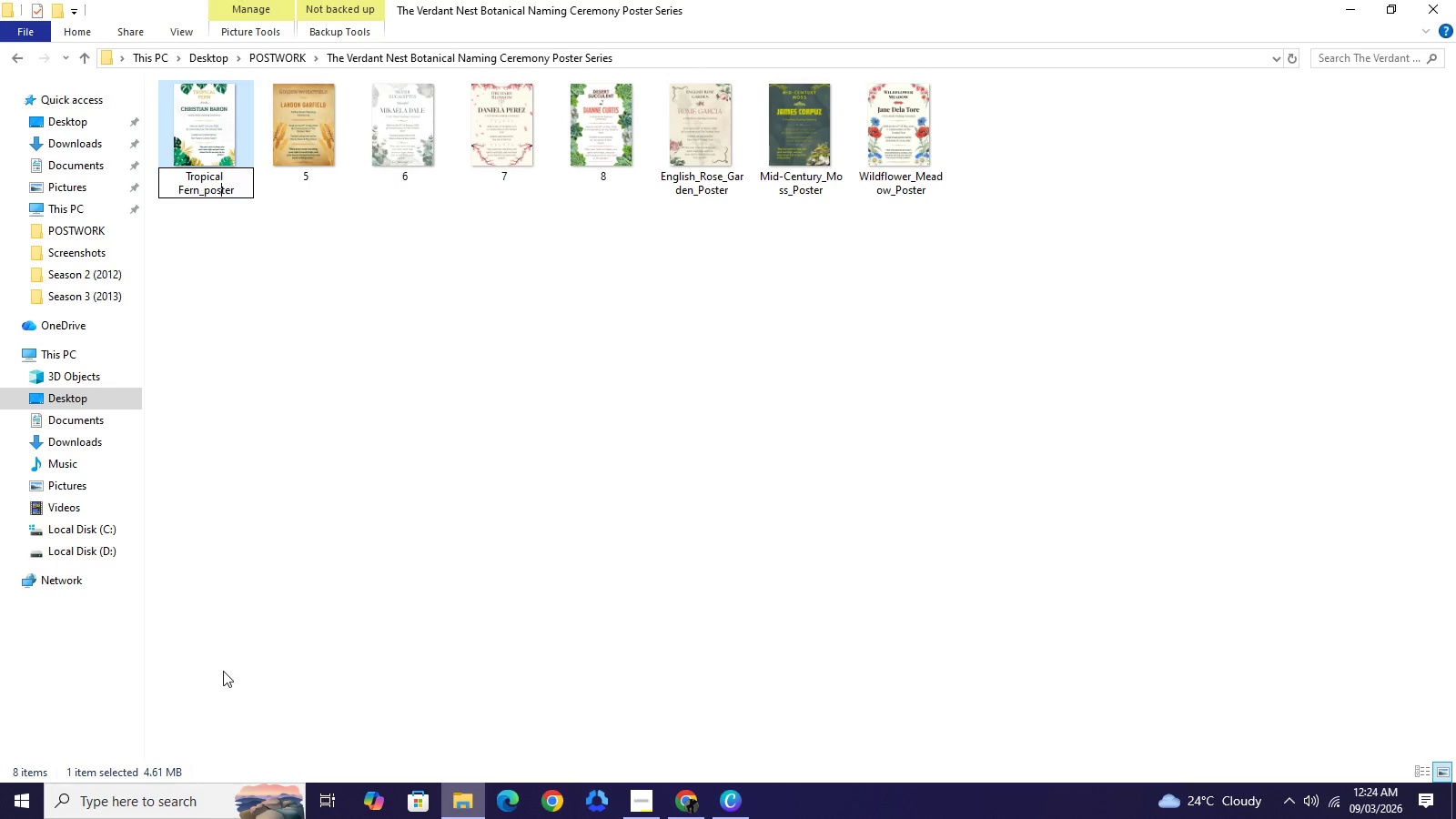 
key(ArrowLeft)
 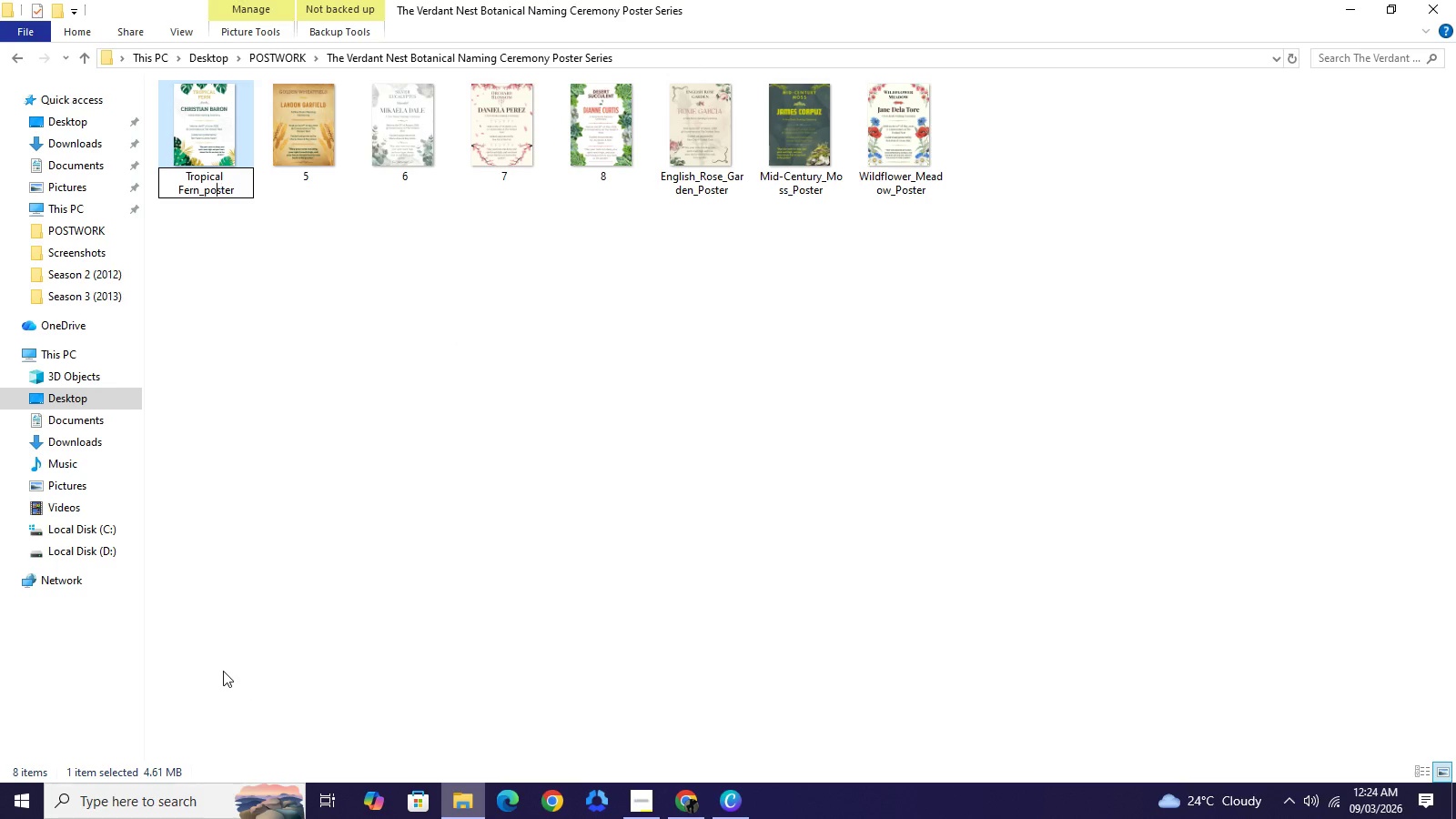 
key(ArrowLeft)
 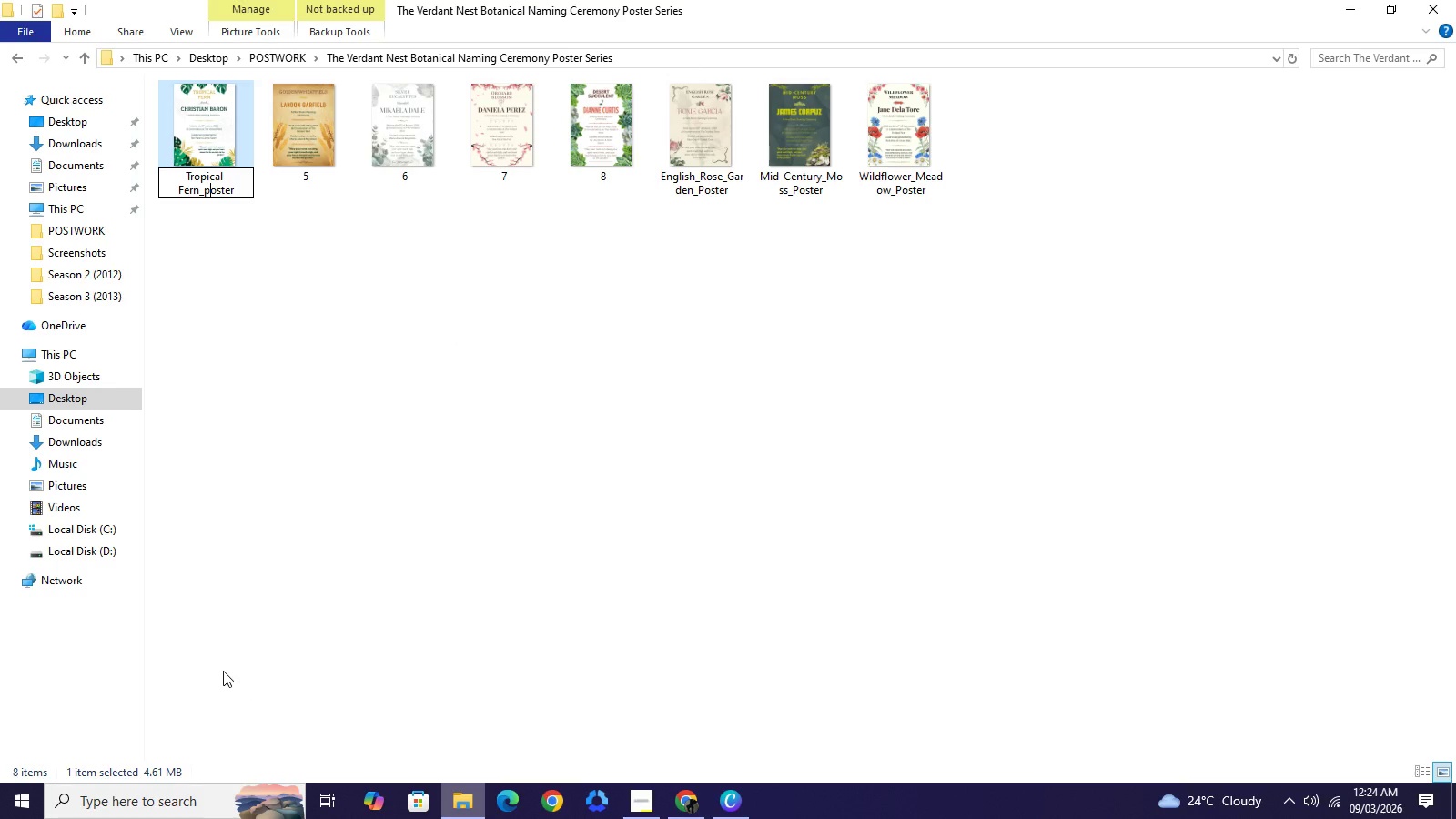 
key(ArrowLeft)
 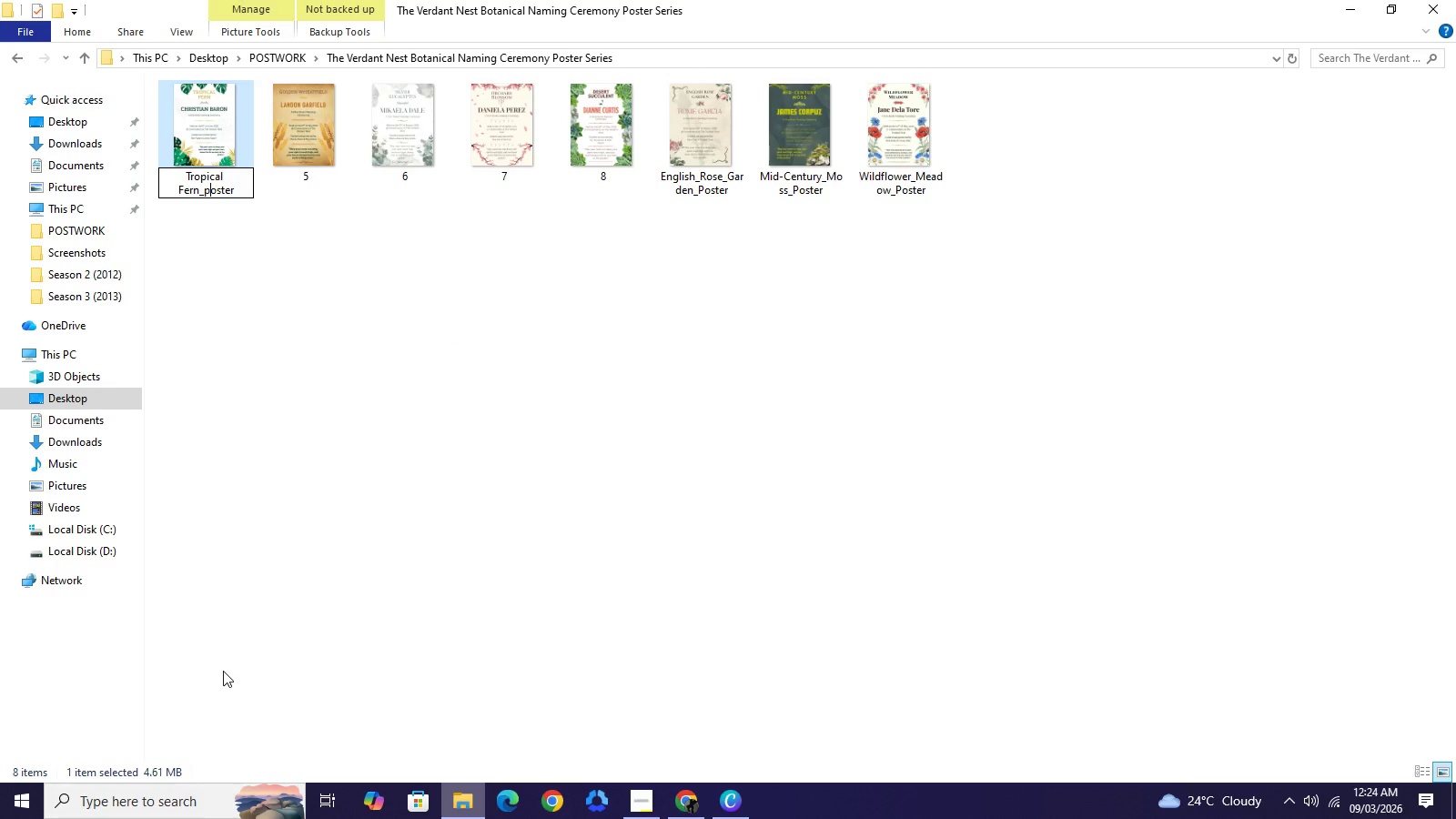 
key(ArrowLeft)
 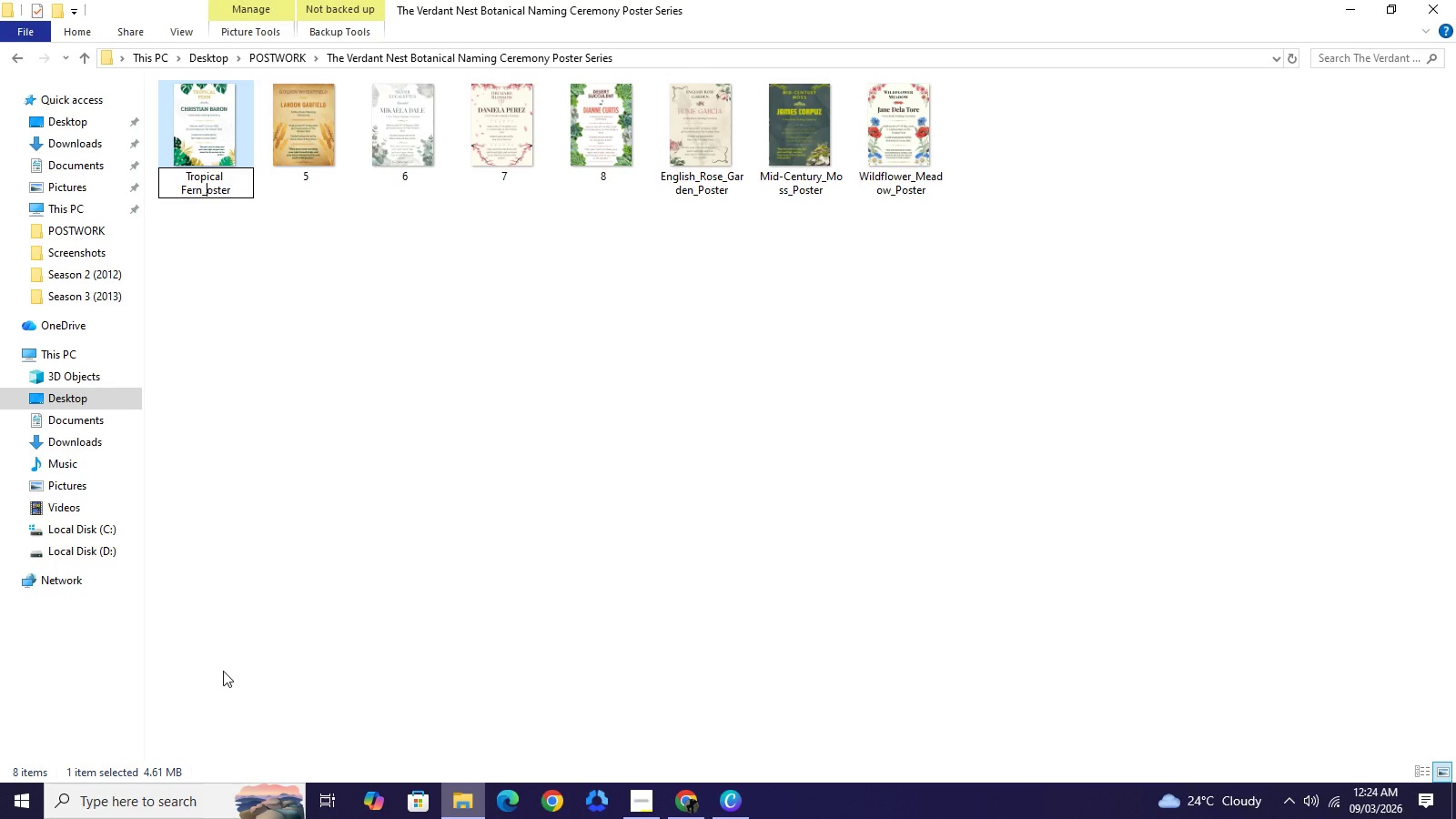 
key(Backspace)
 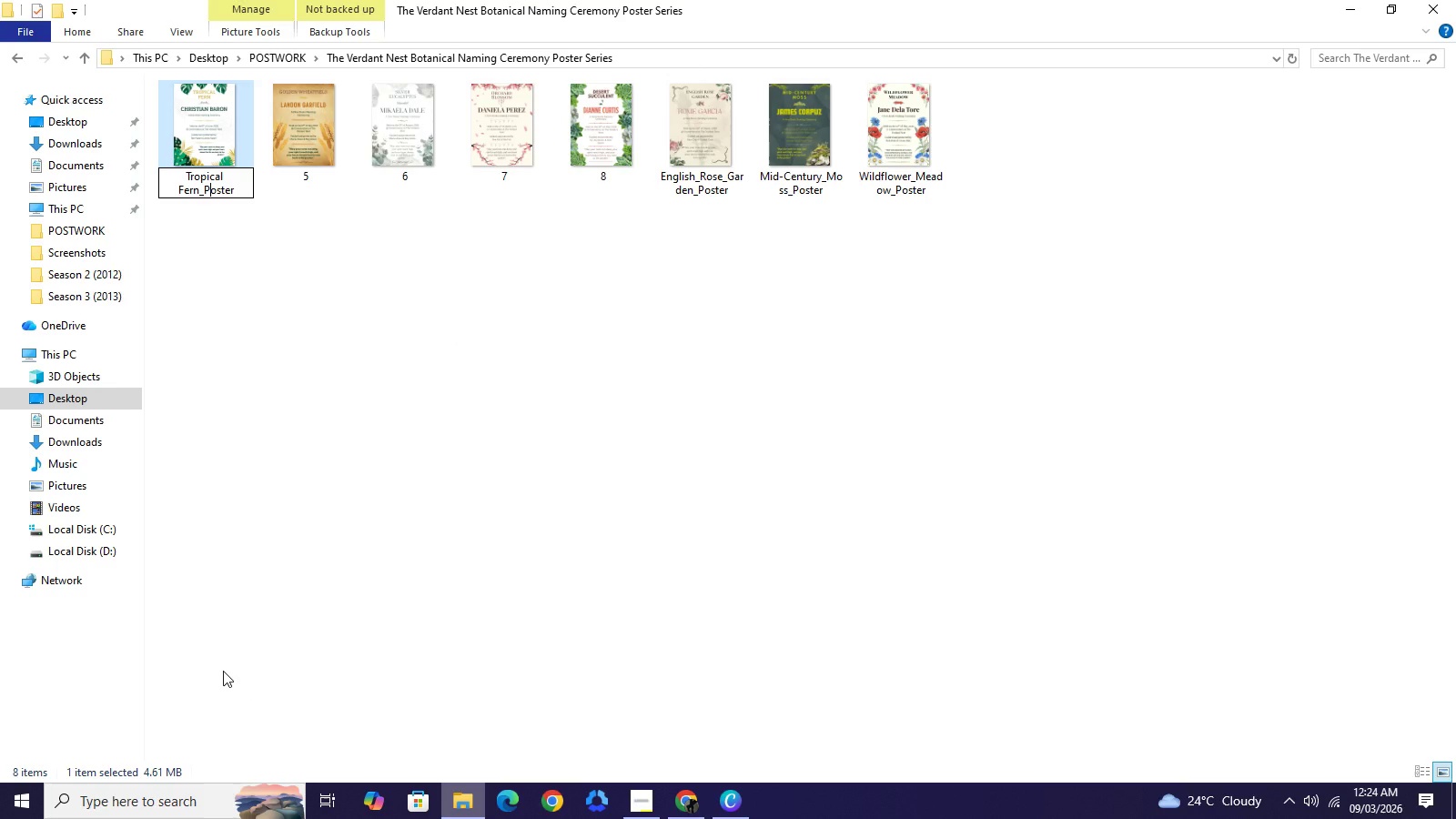 
key(Shift+ShiftLeft)
 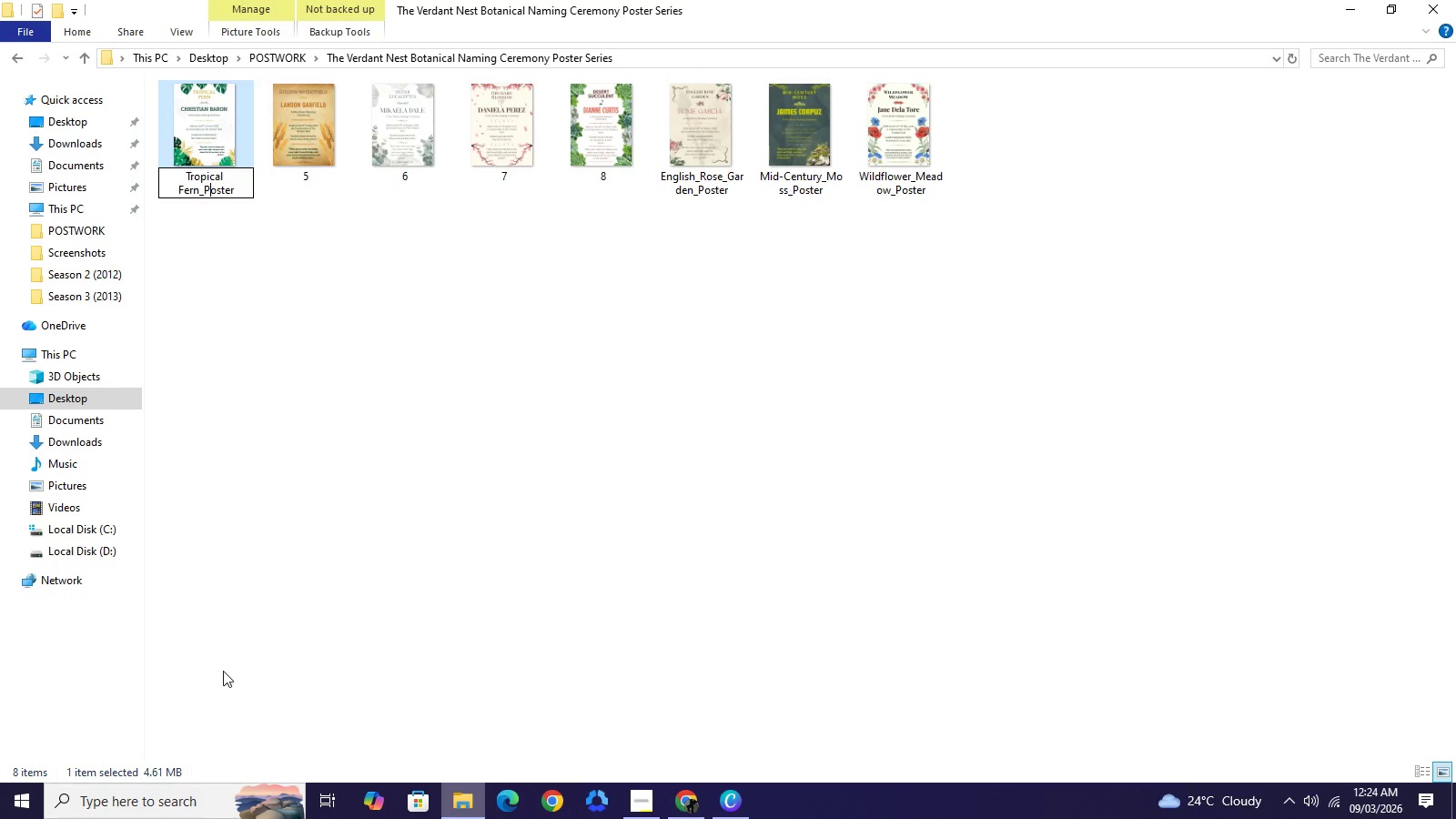 
key(Shift+P)
 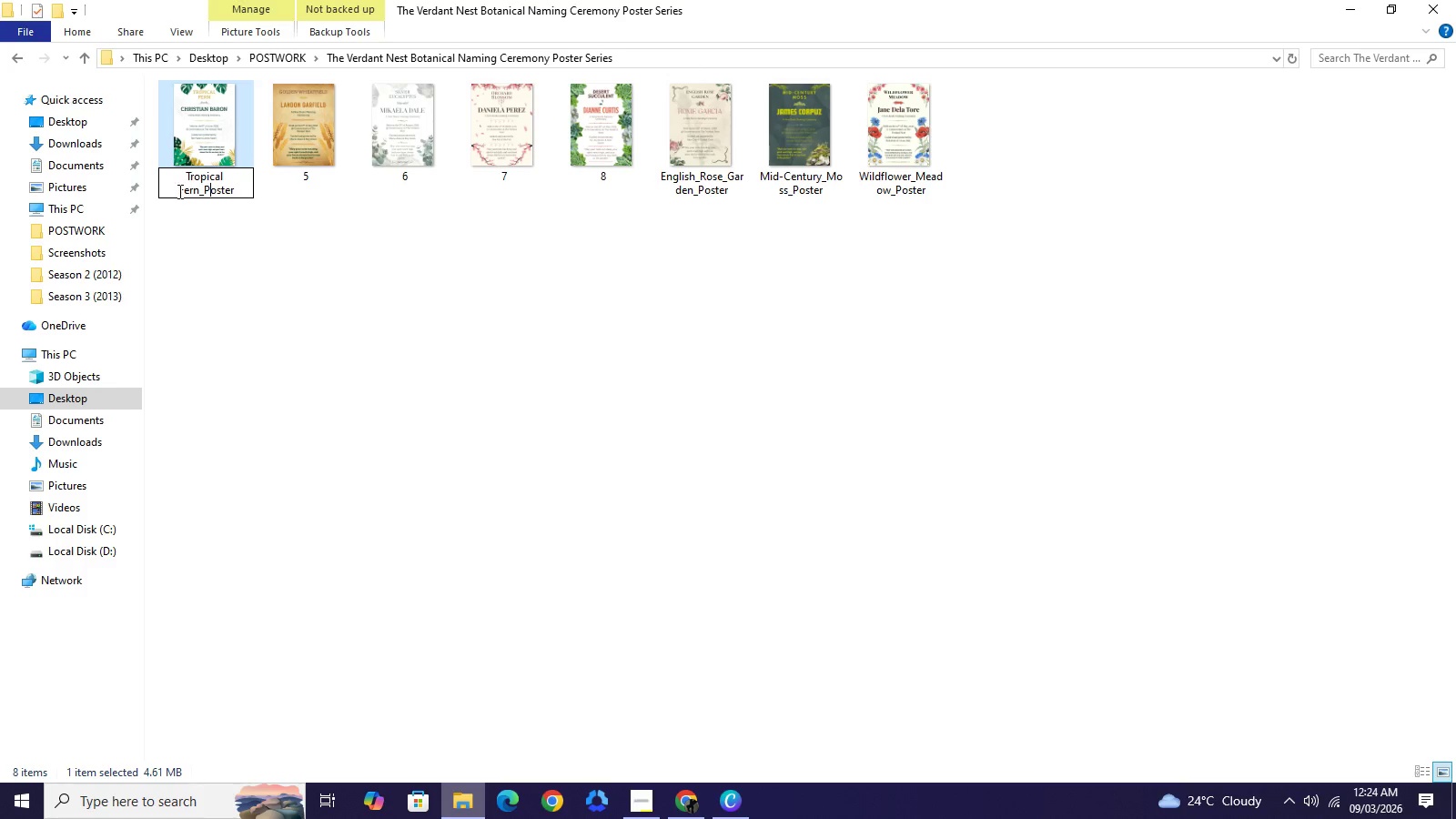 
left_click([178, 191])
 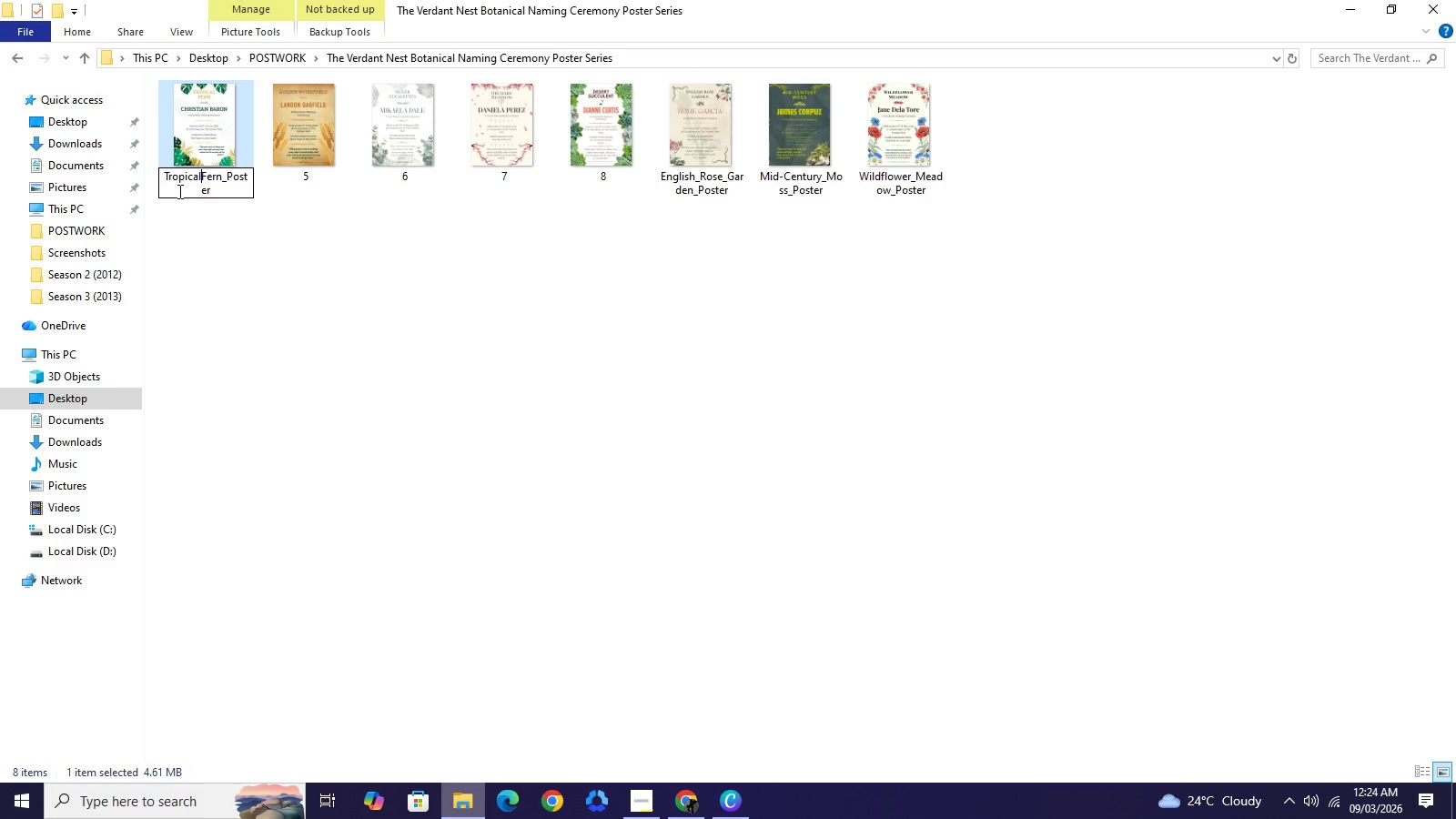 
key(Backspace)
 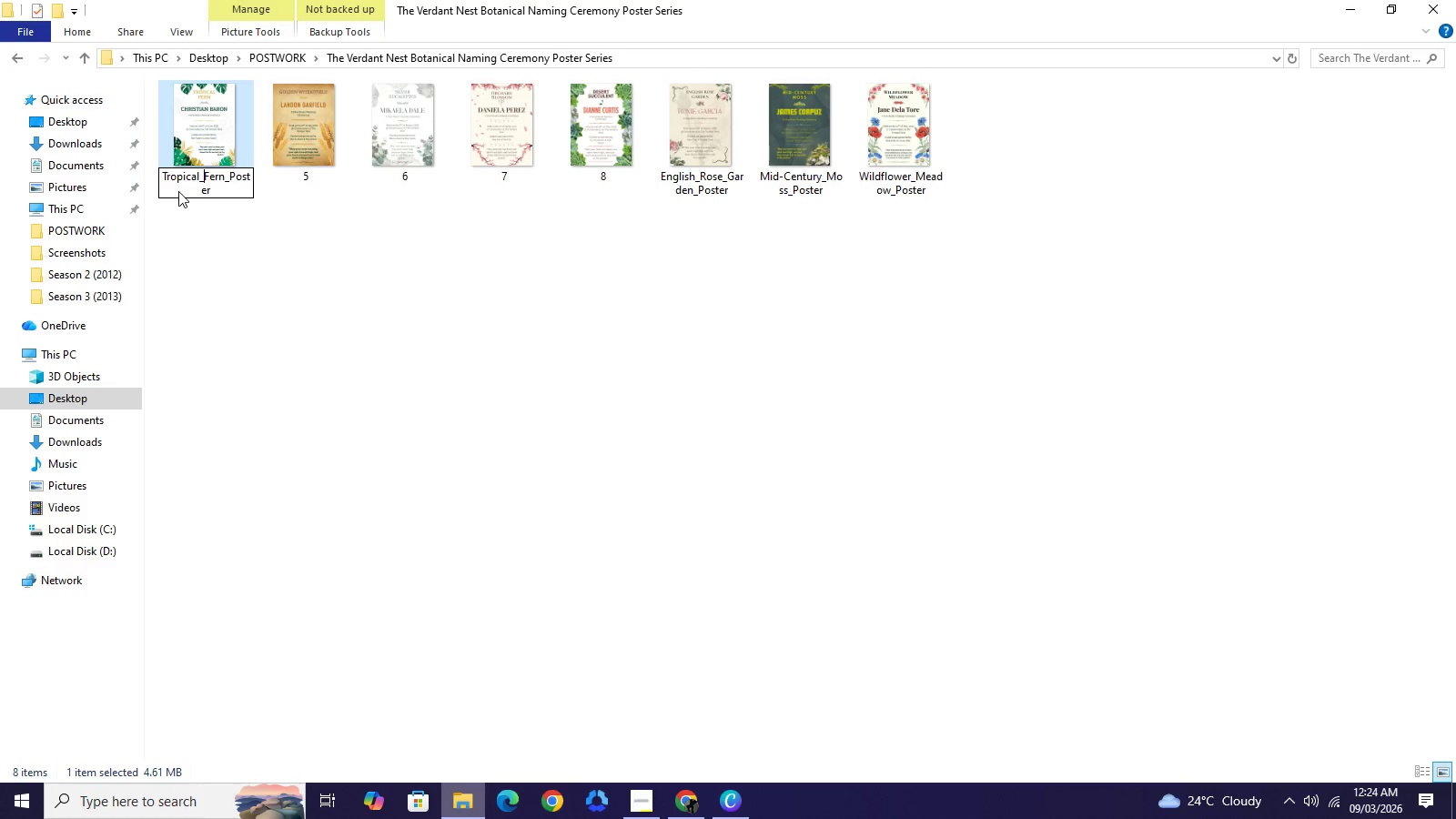 
key(Shift+Minus)
 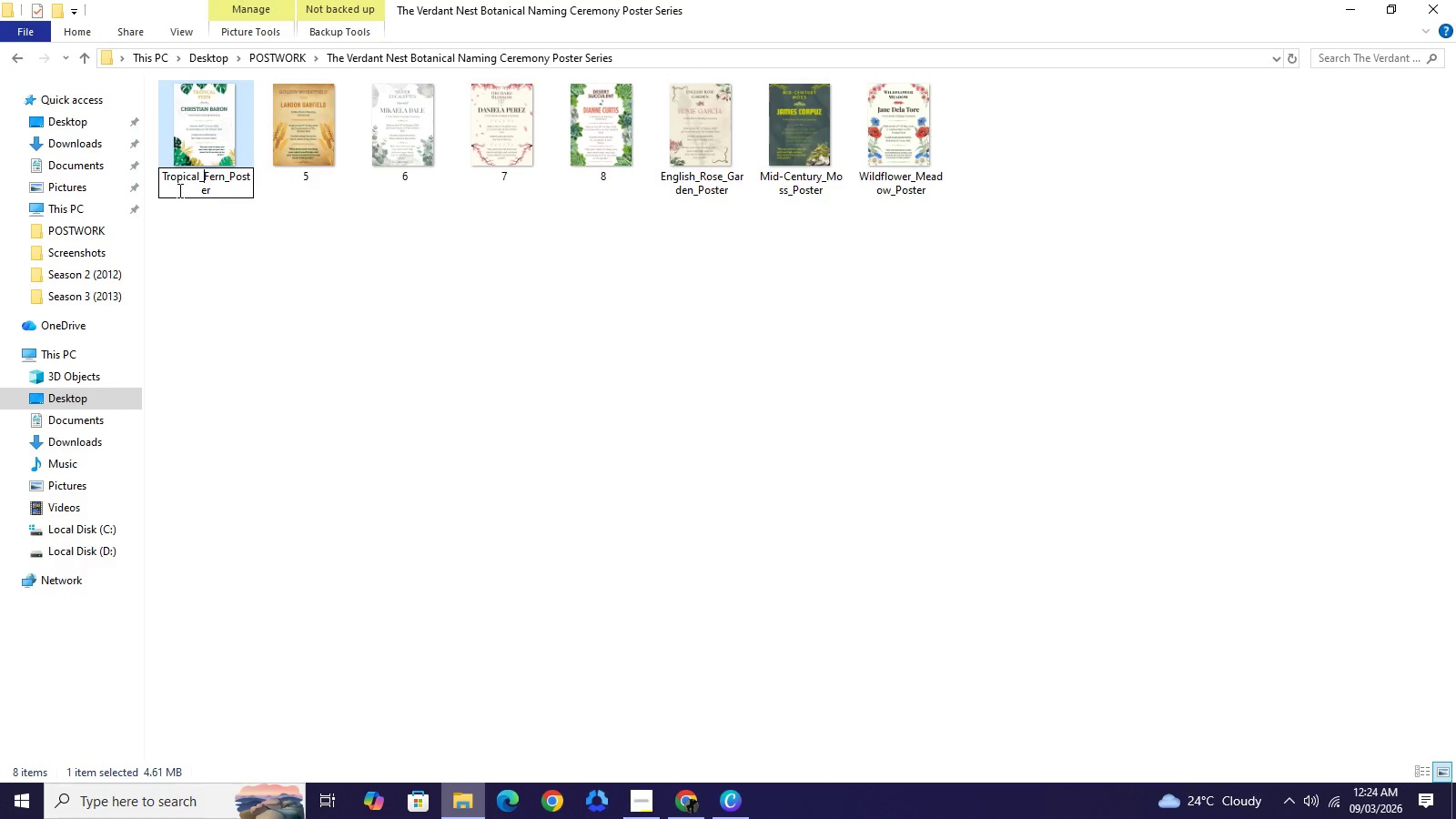 
key(NumpadEnter)
 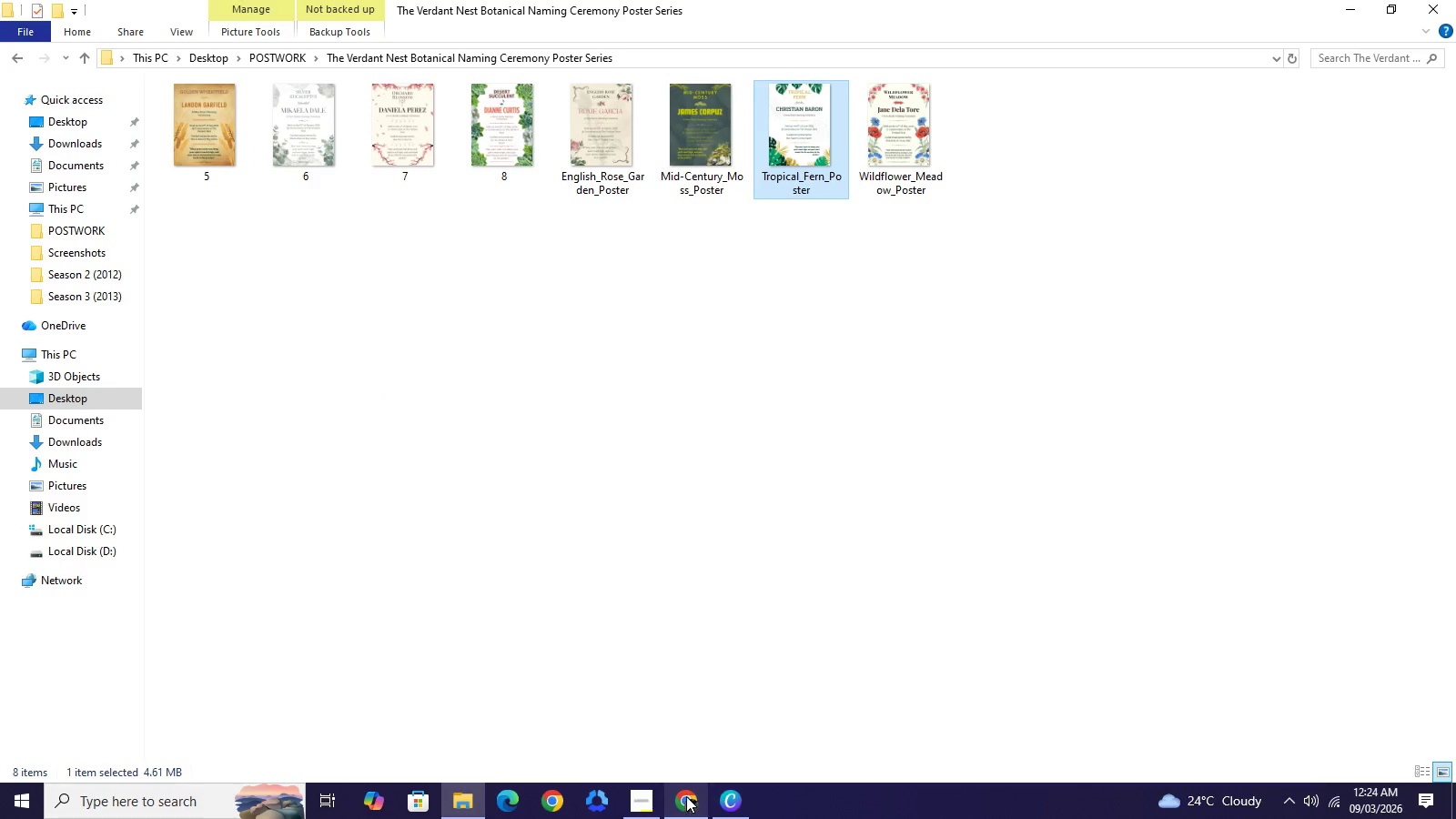 
scroll: coordinate [637, 517], scroll_direction: down, amount: 2.0
 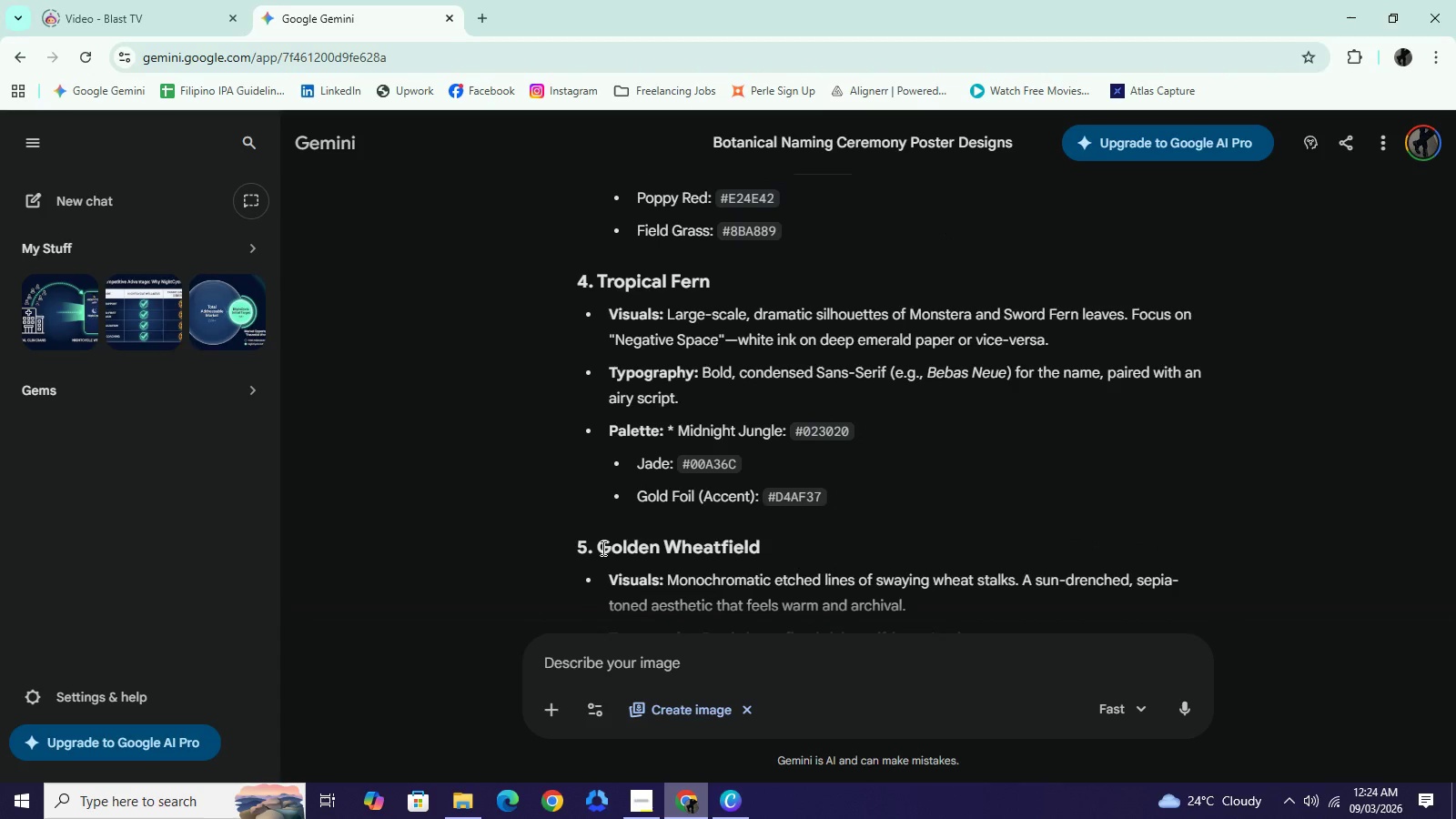 
left_click([685, 797])
 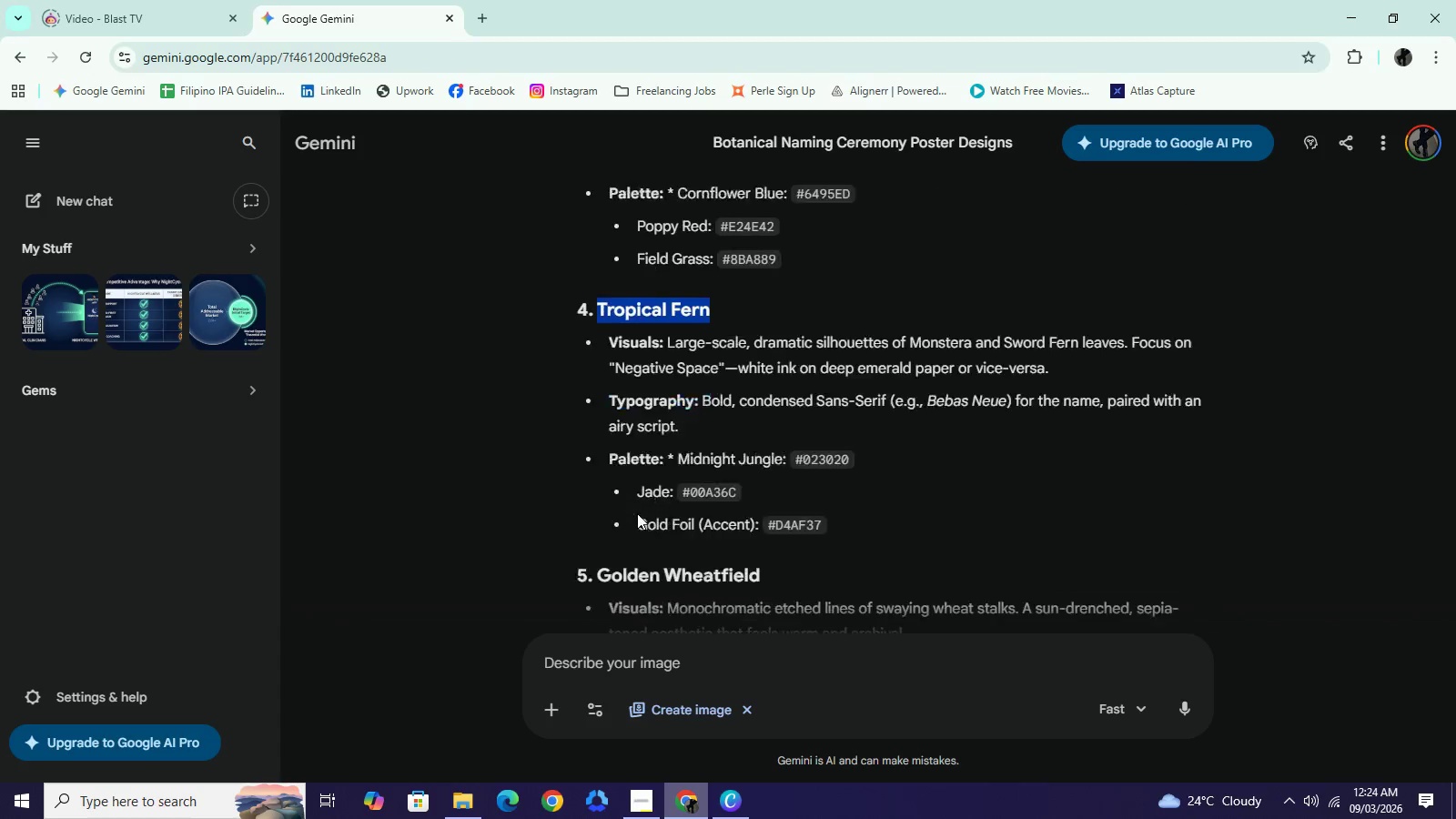 
left_click_drag(start_coordinate=[602, 548], to_coordinate=[768, 549])
 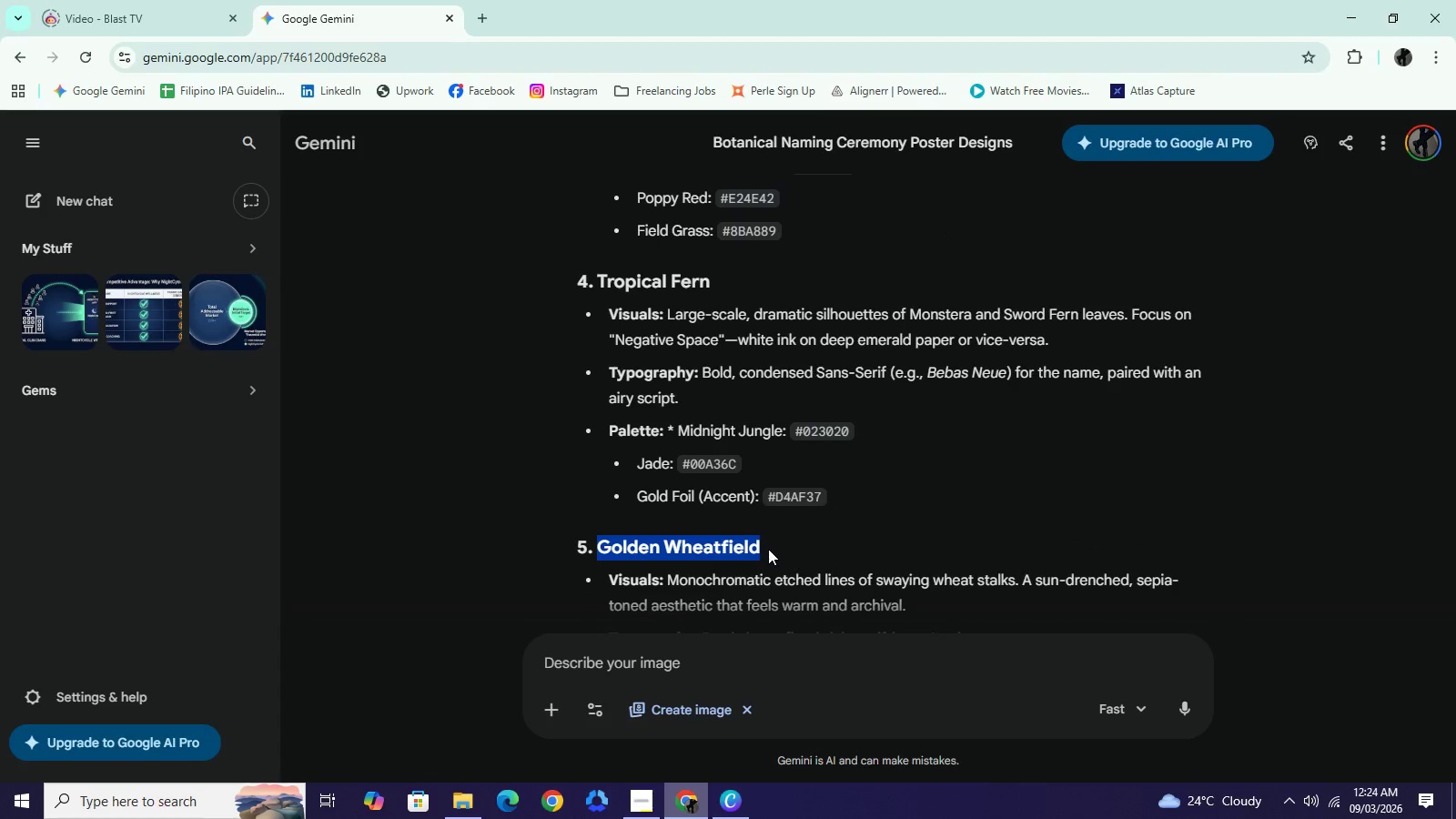 
key(Control+C)
 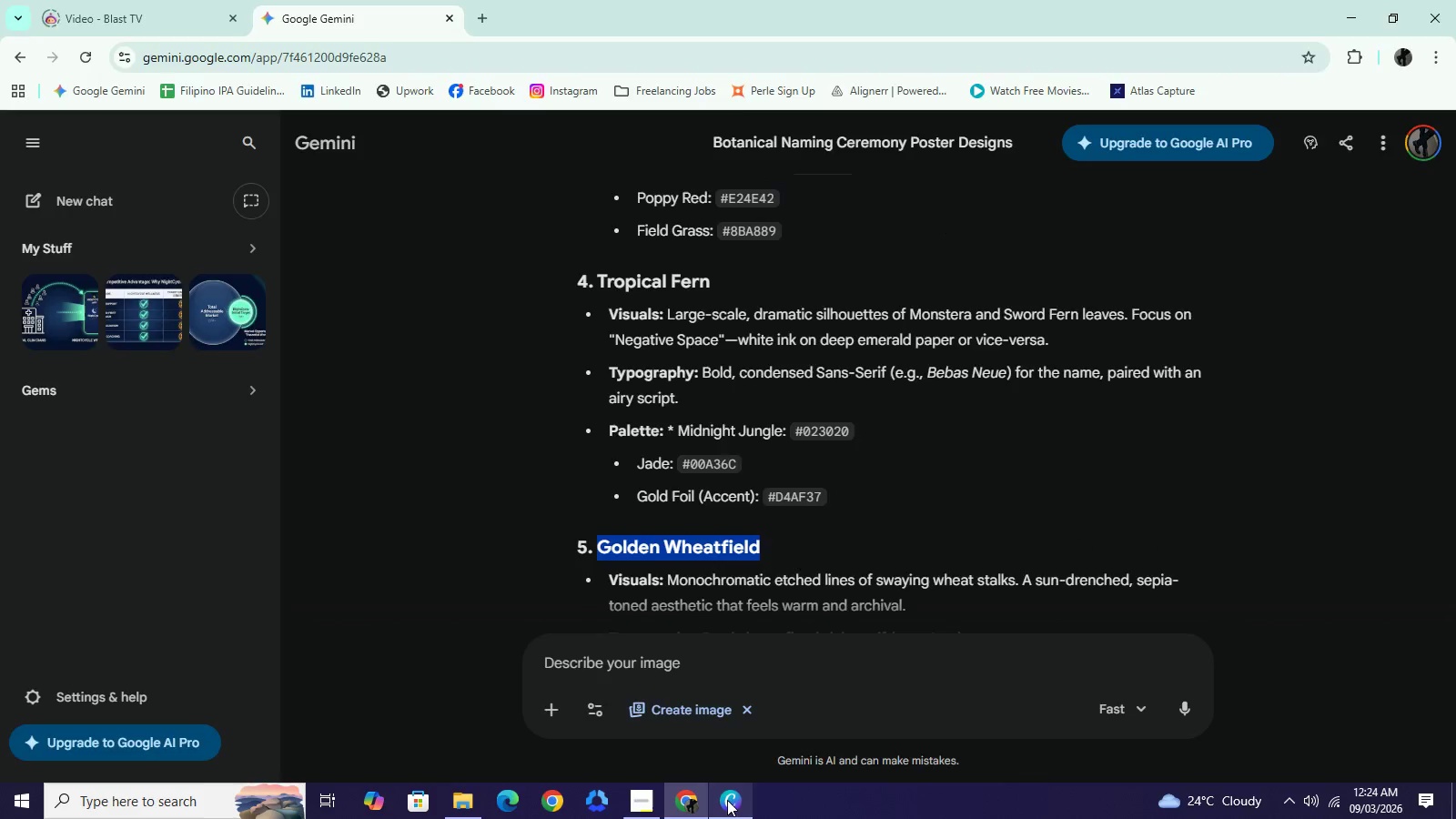 
left_click([727, 800])
 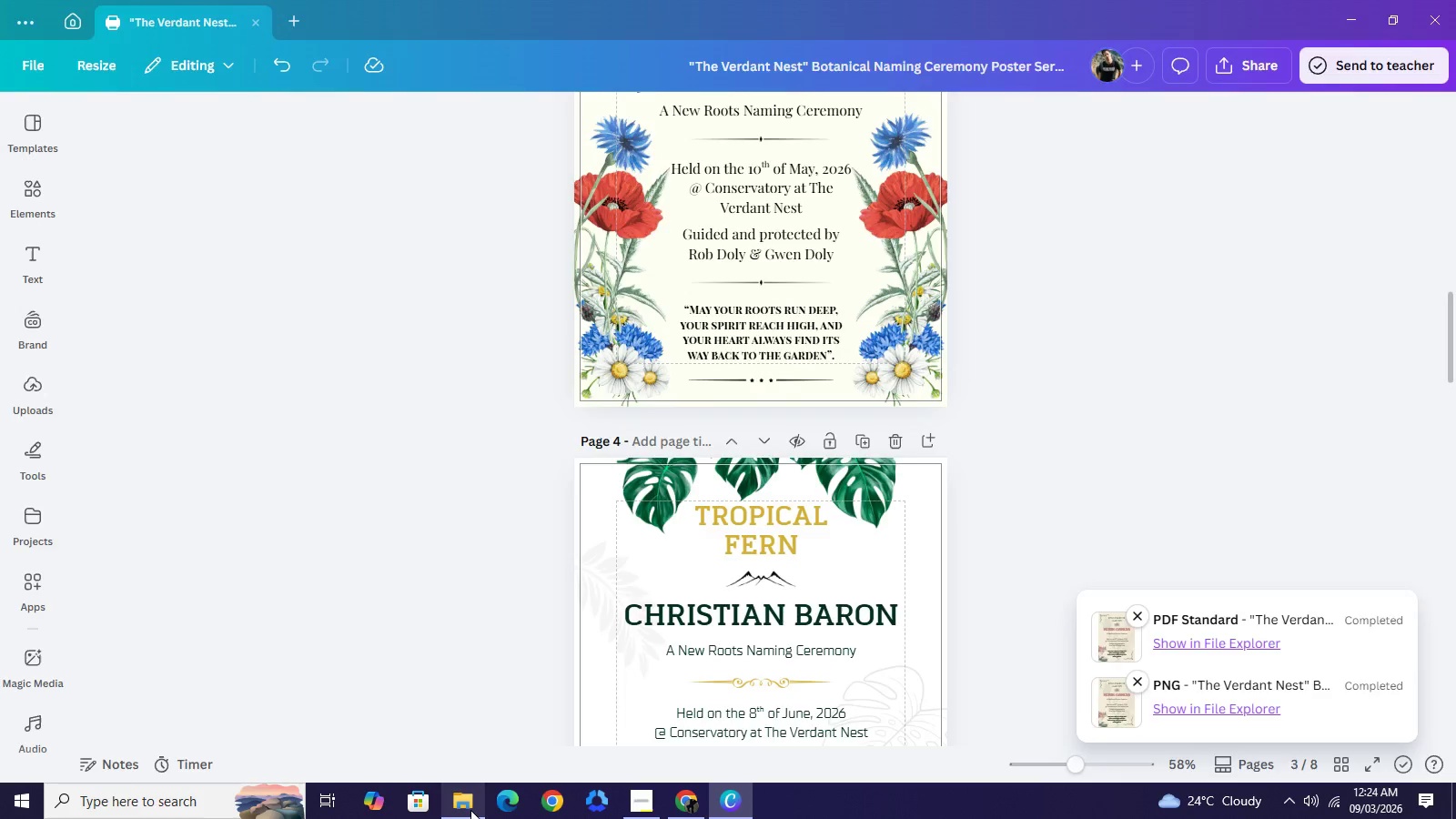 
left_click([470, 810])
 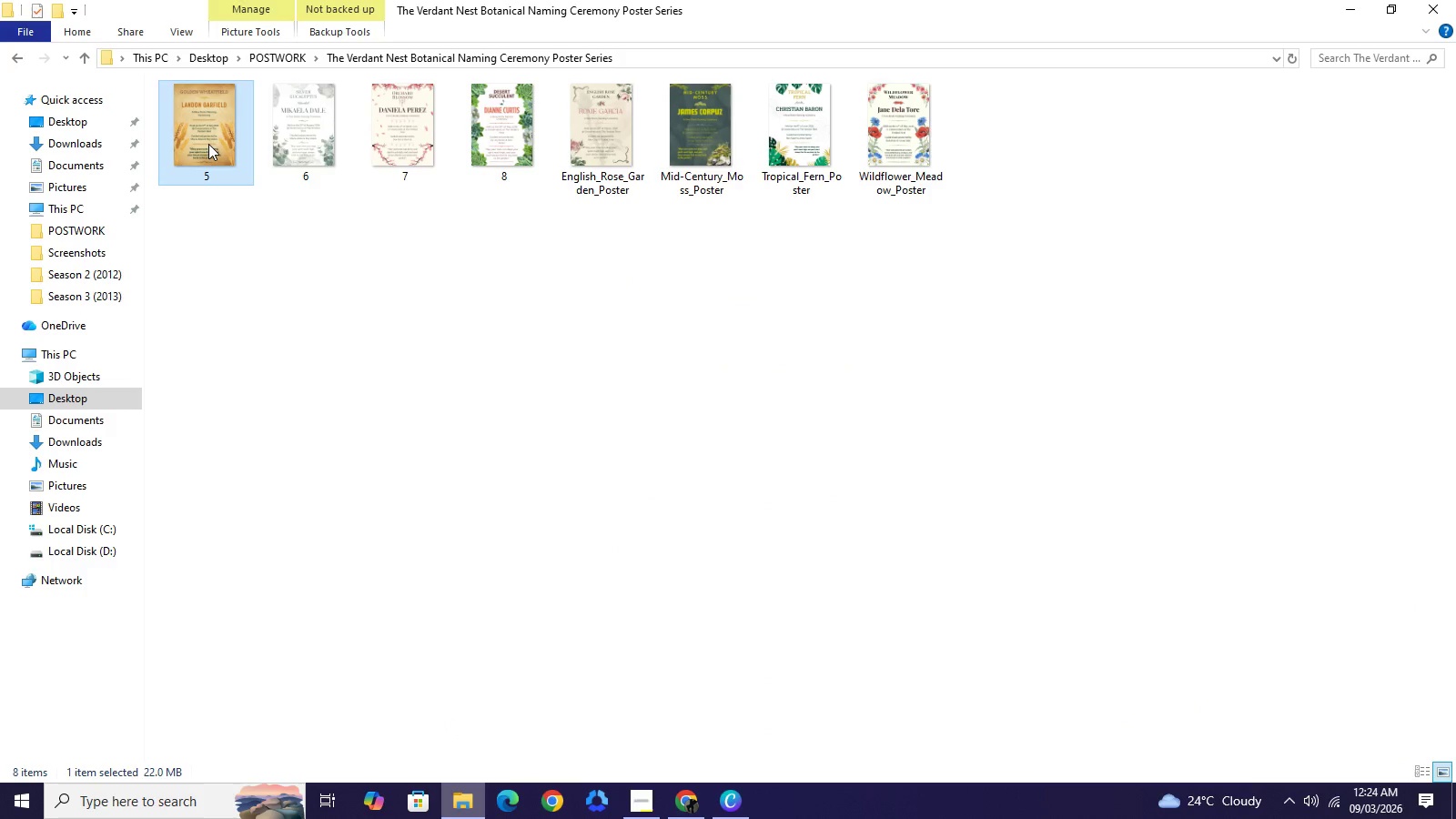 
left_click([208, 144])
 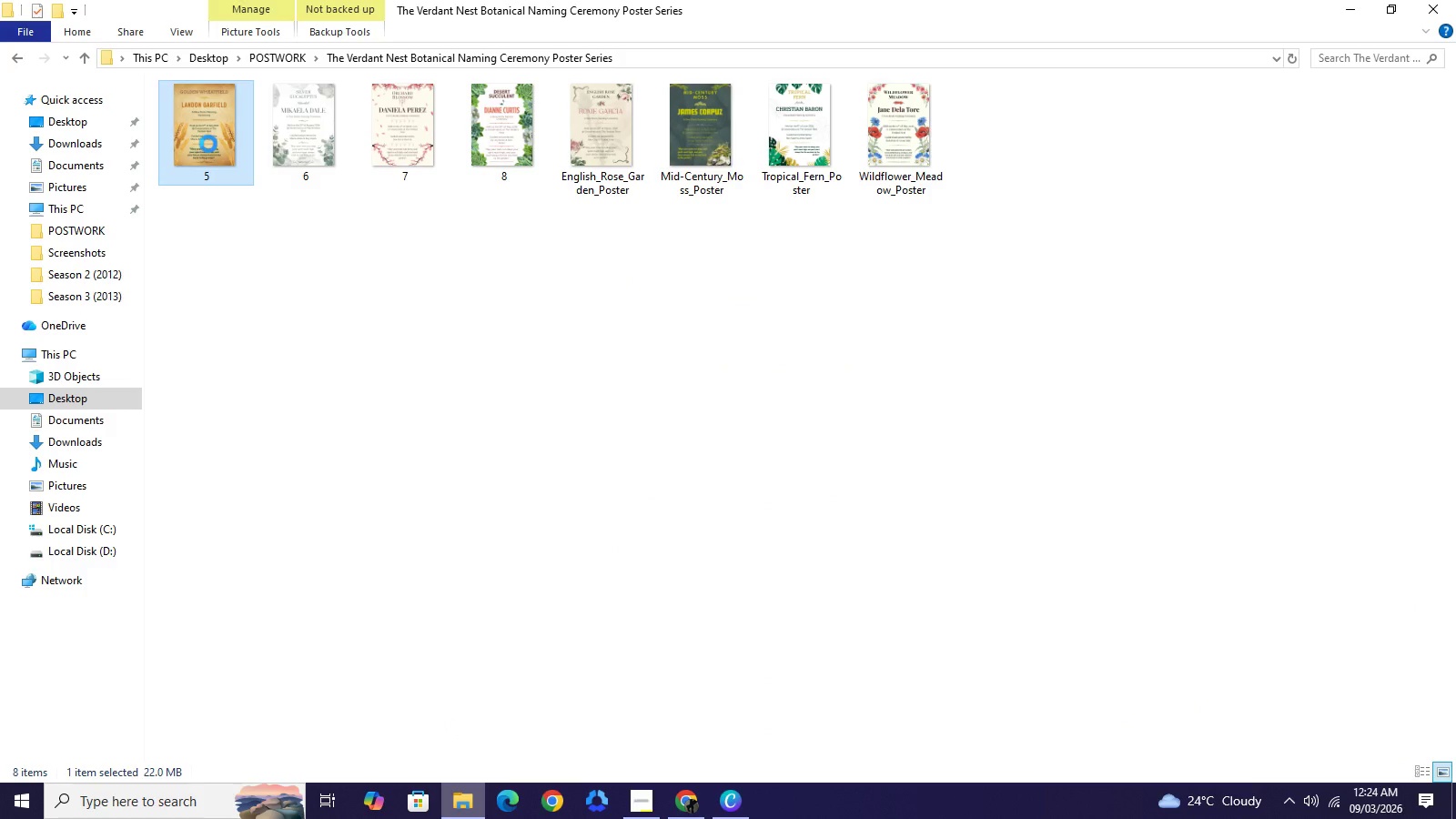 
right_click([208, 144])
 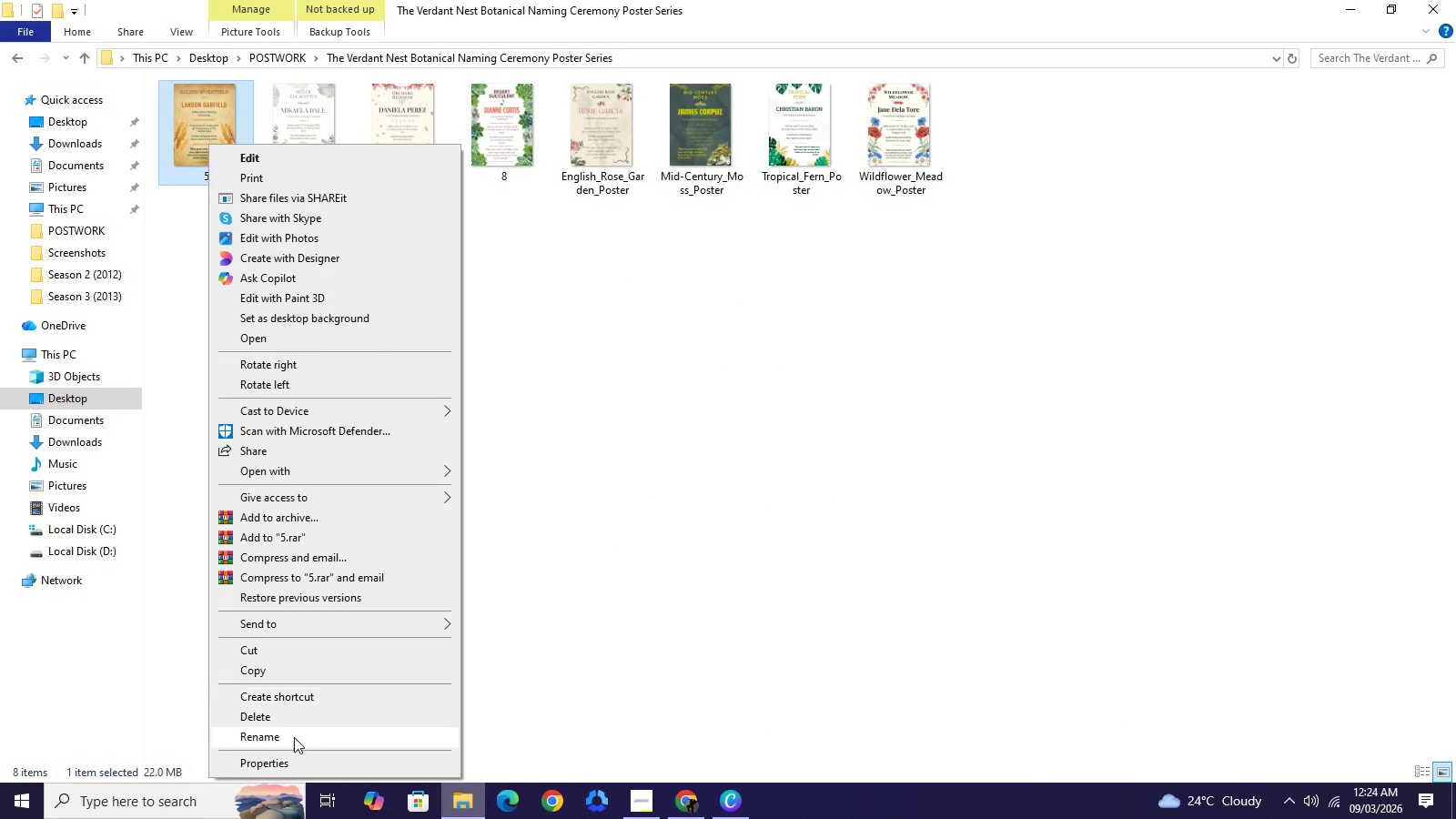 
left_click([294, 740])
 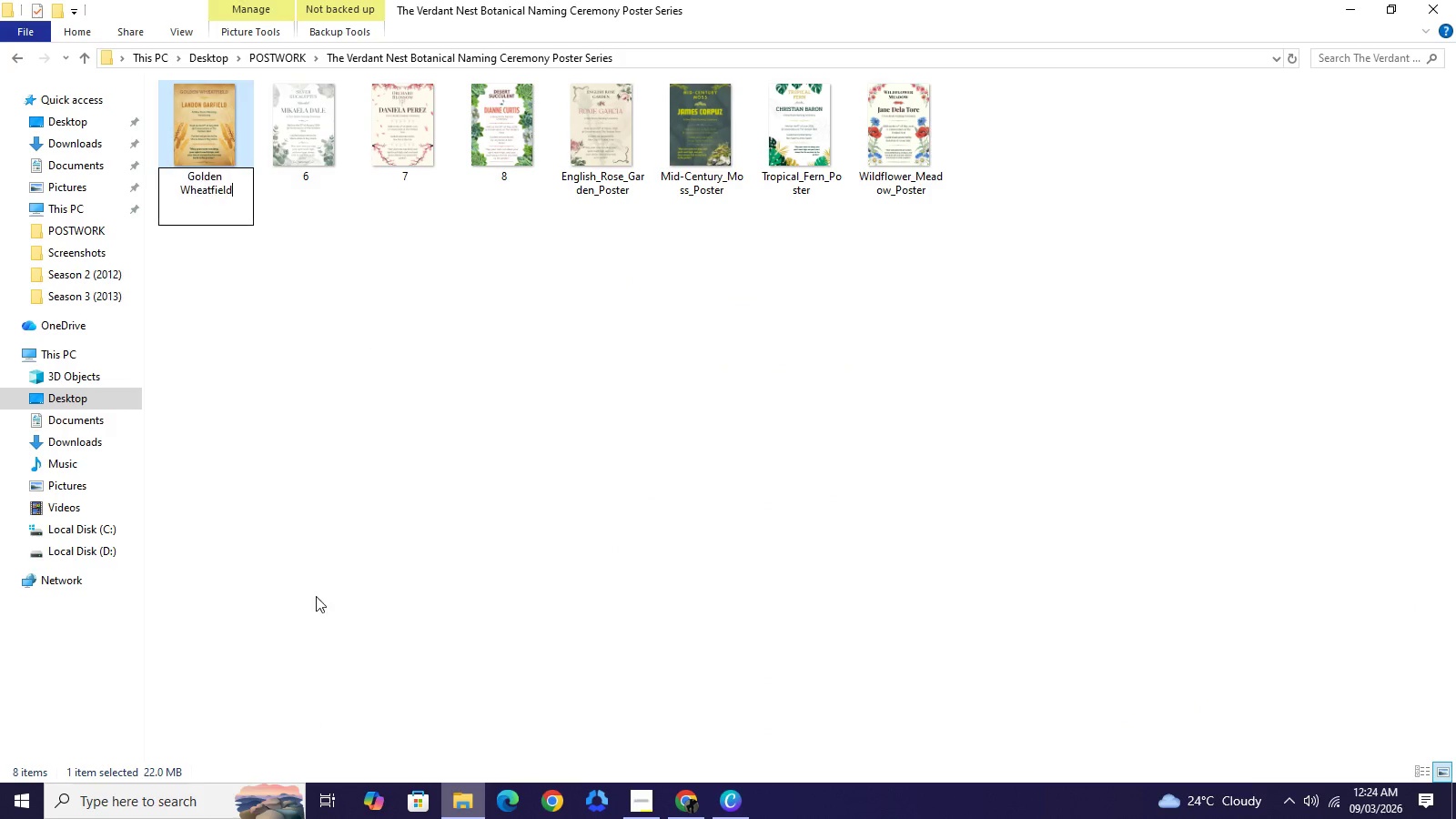 
key(Control+V)
 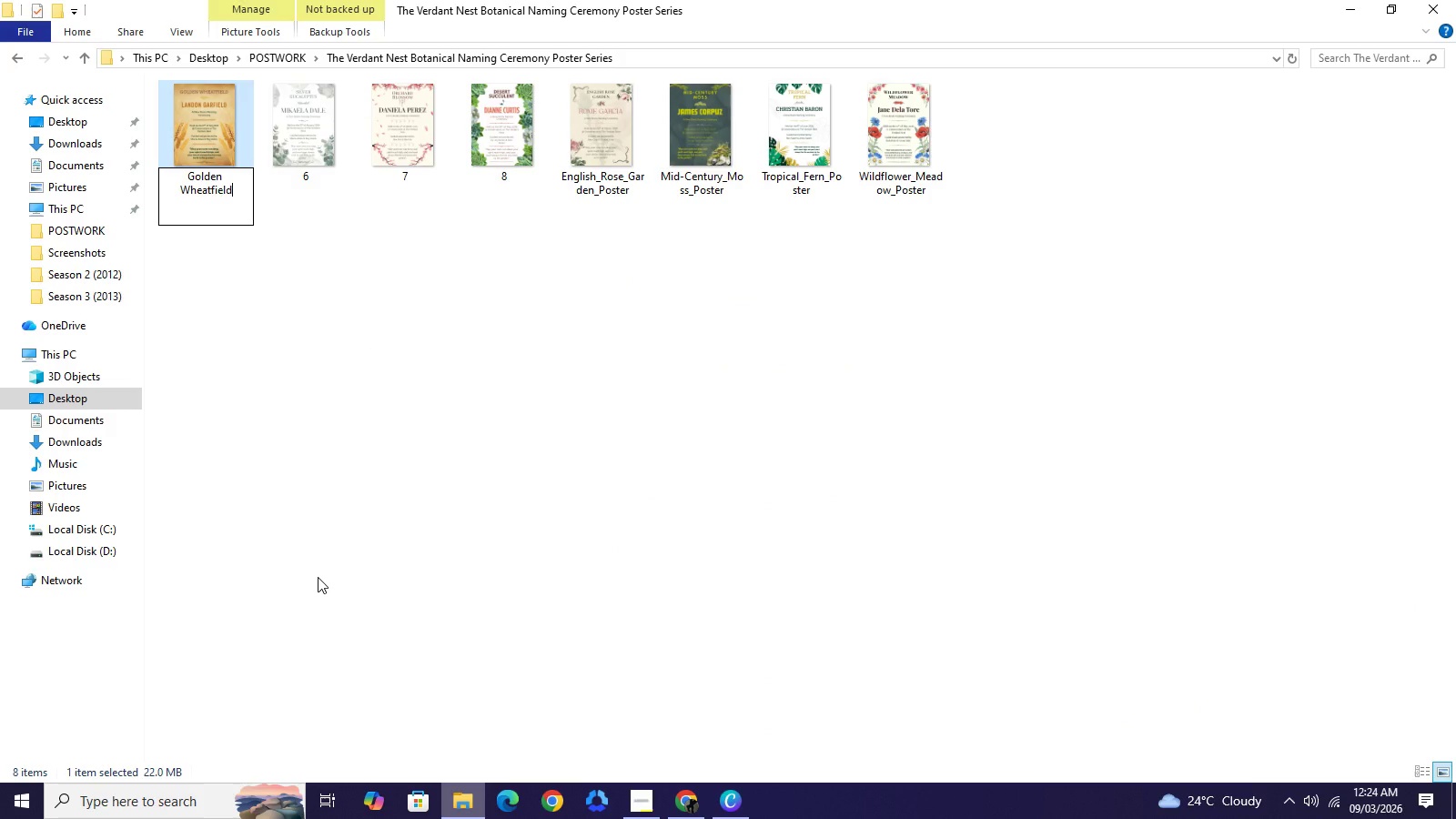 
type(_Poster)
 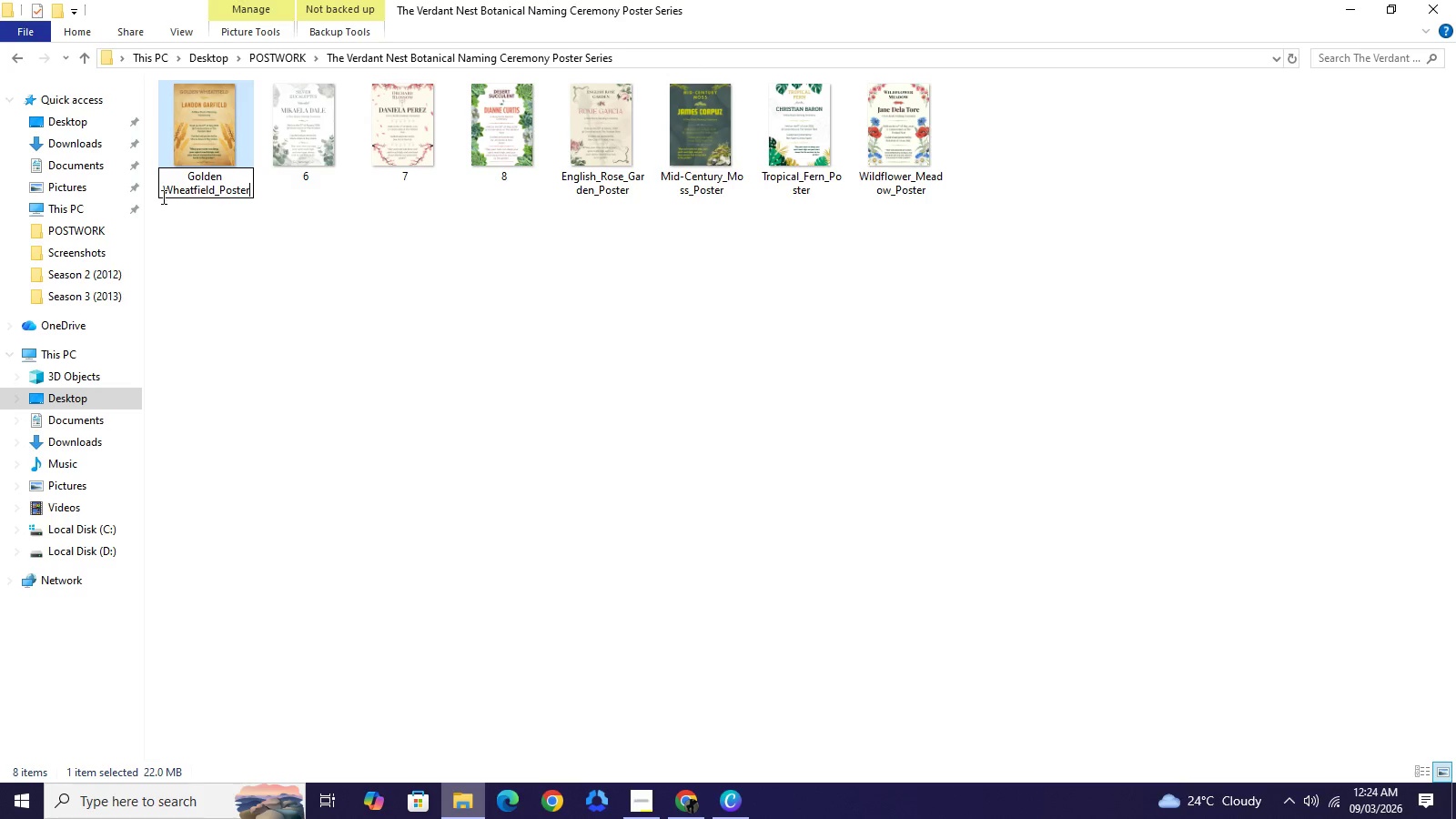 
left_click([163, 193])
 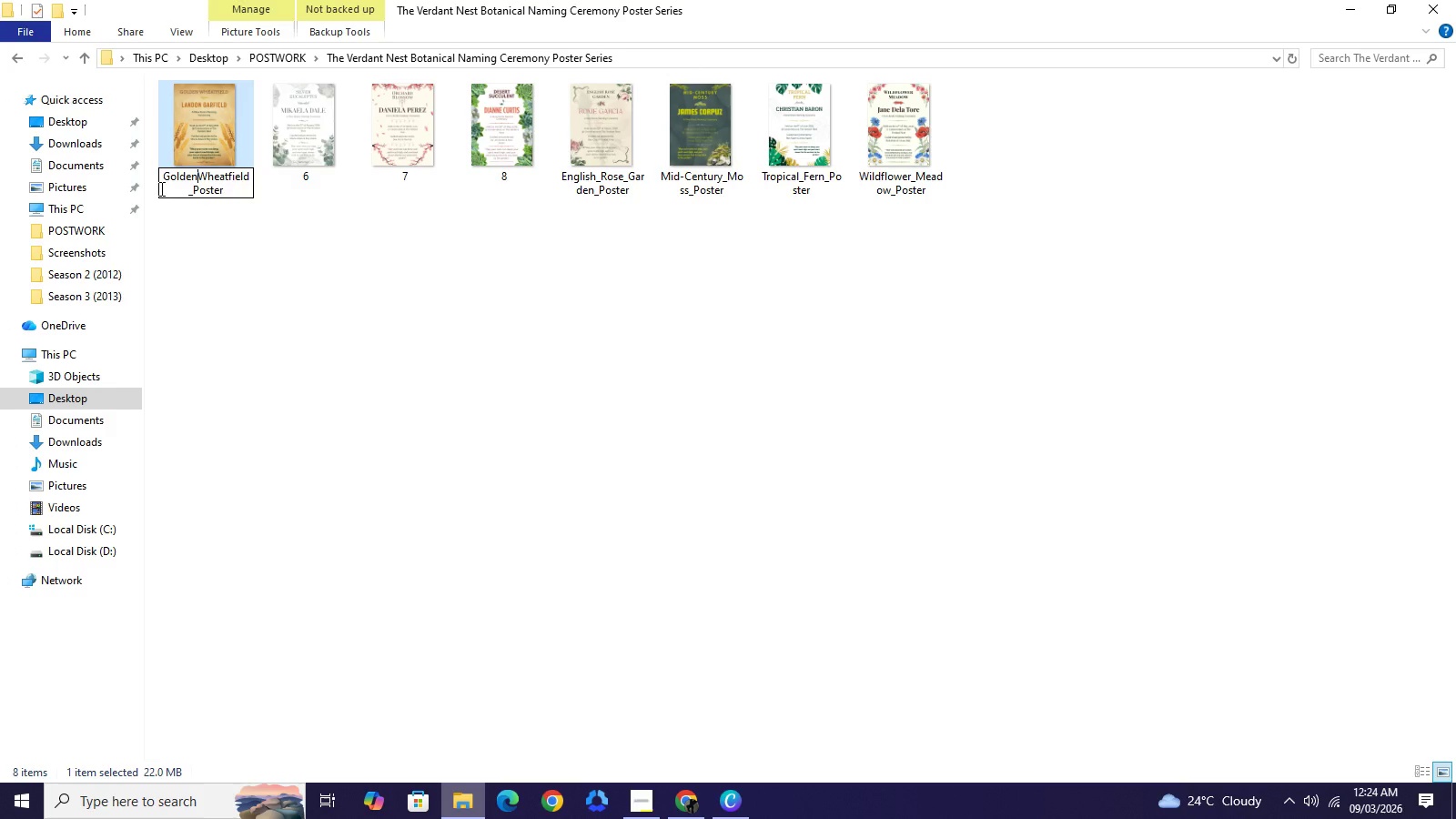 
key(Backspace)
 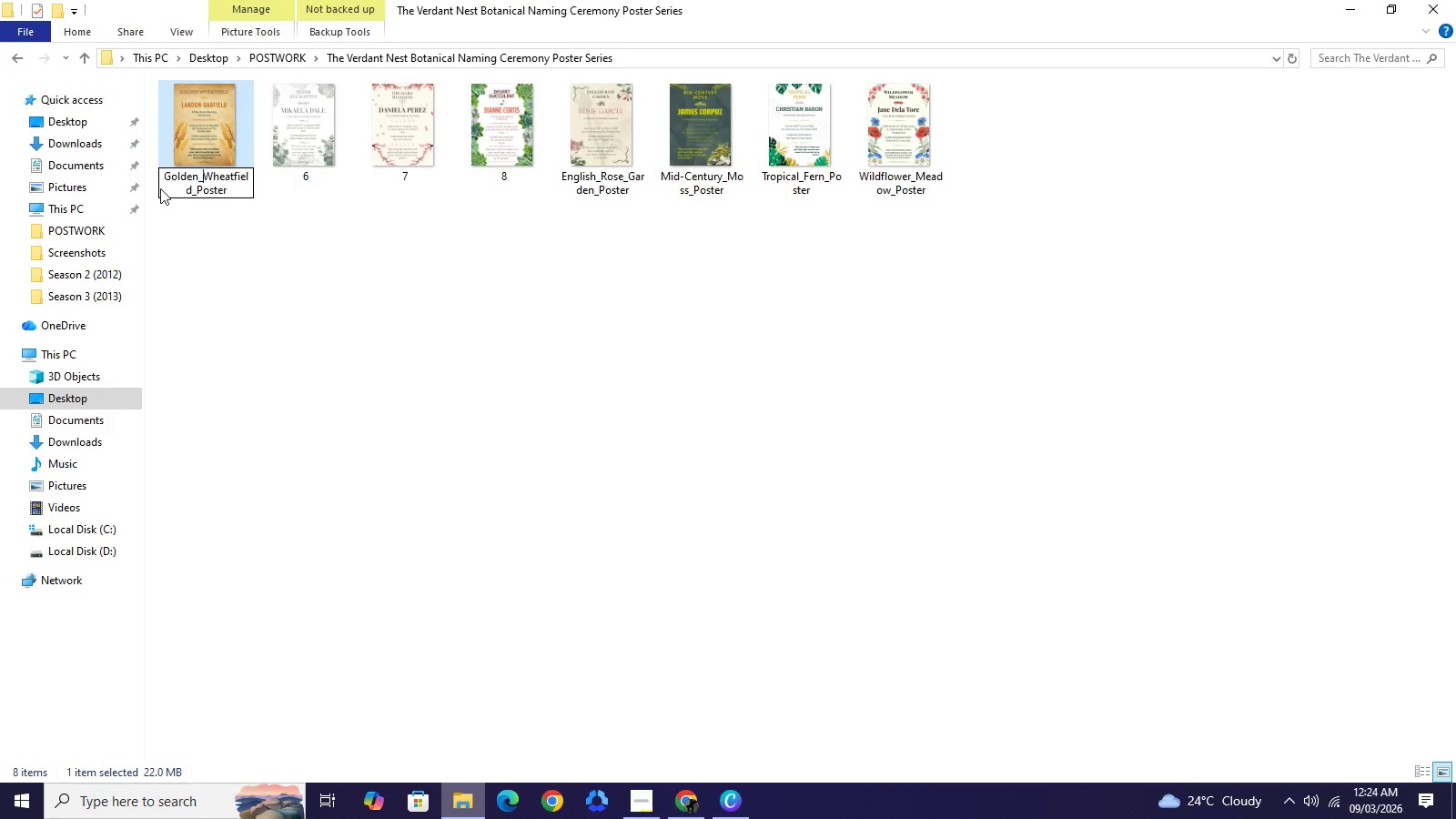 
key(Shift+Minus)
 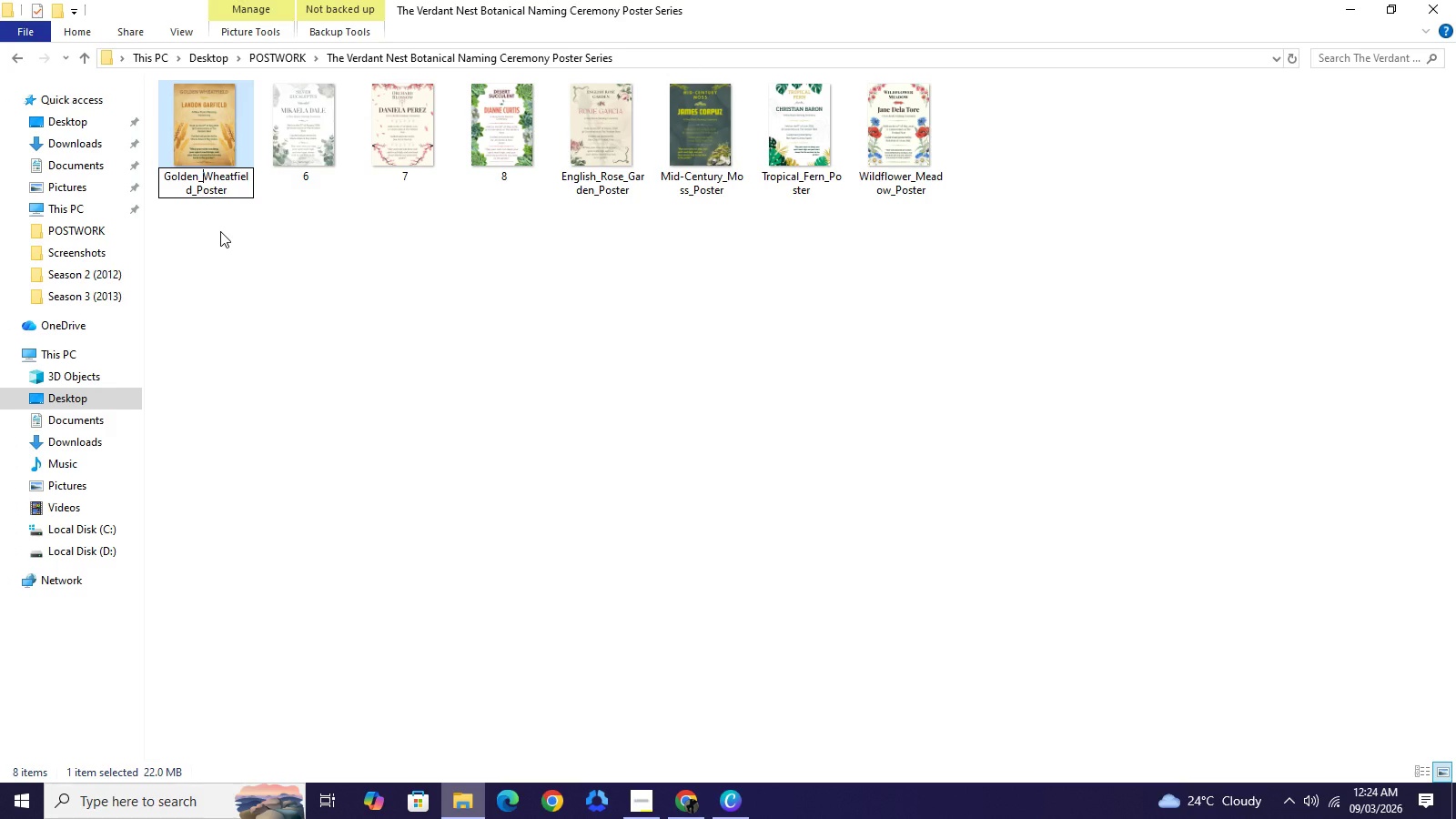 
key(NumpadEnter)
 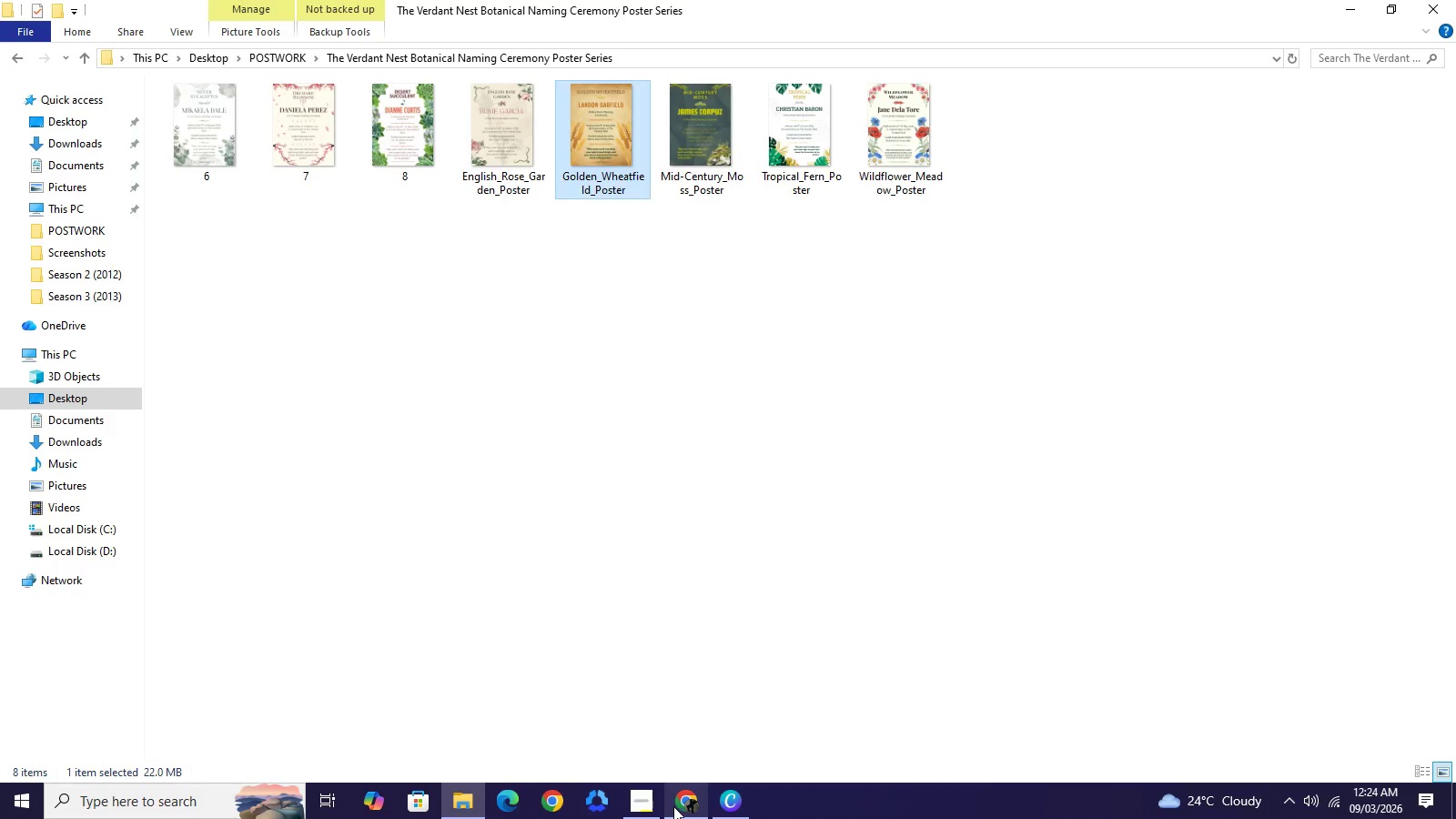 
scroll: coordinate [611, 448], scroll_direction: down, amount: 3.0
 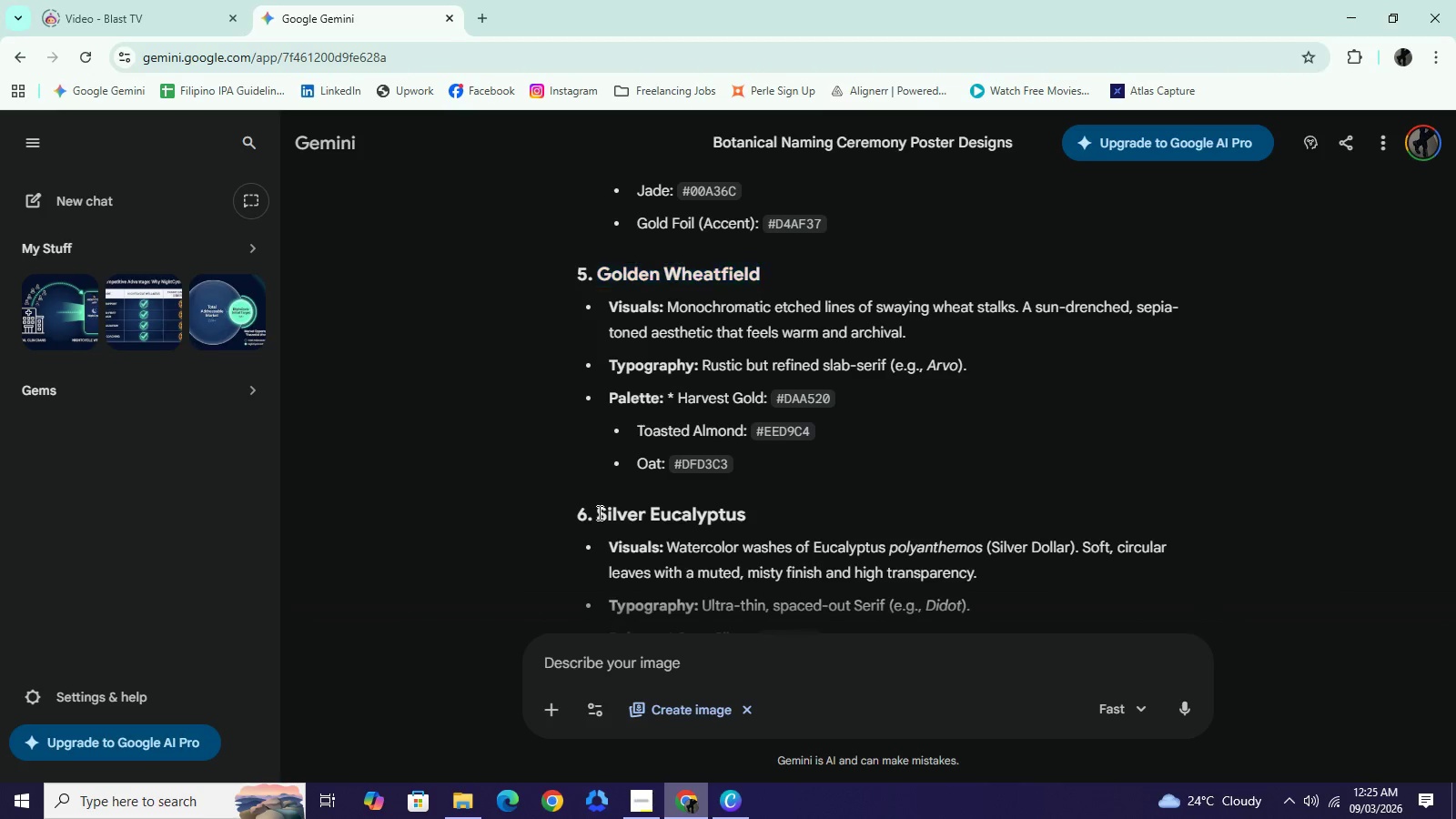 
left_click([677, 806])
 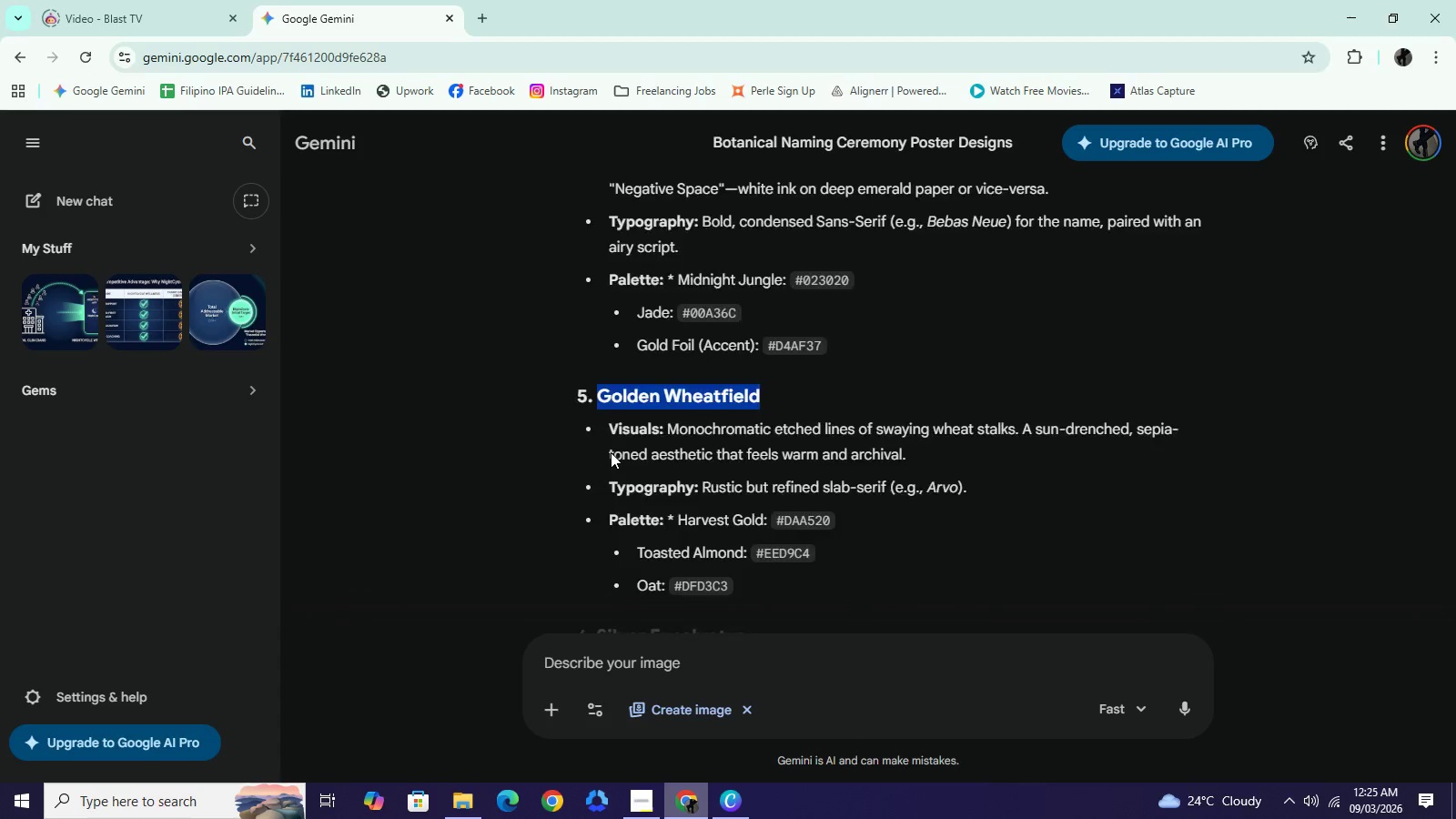 
left_click_drag(start_coordinate=[598, 512], to_coordinate=[773, 505])
 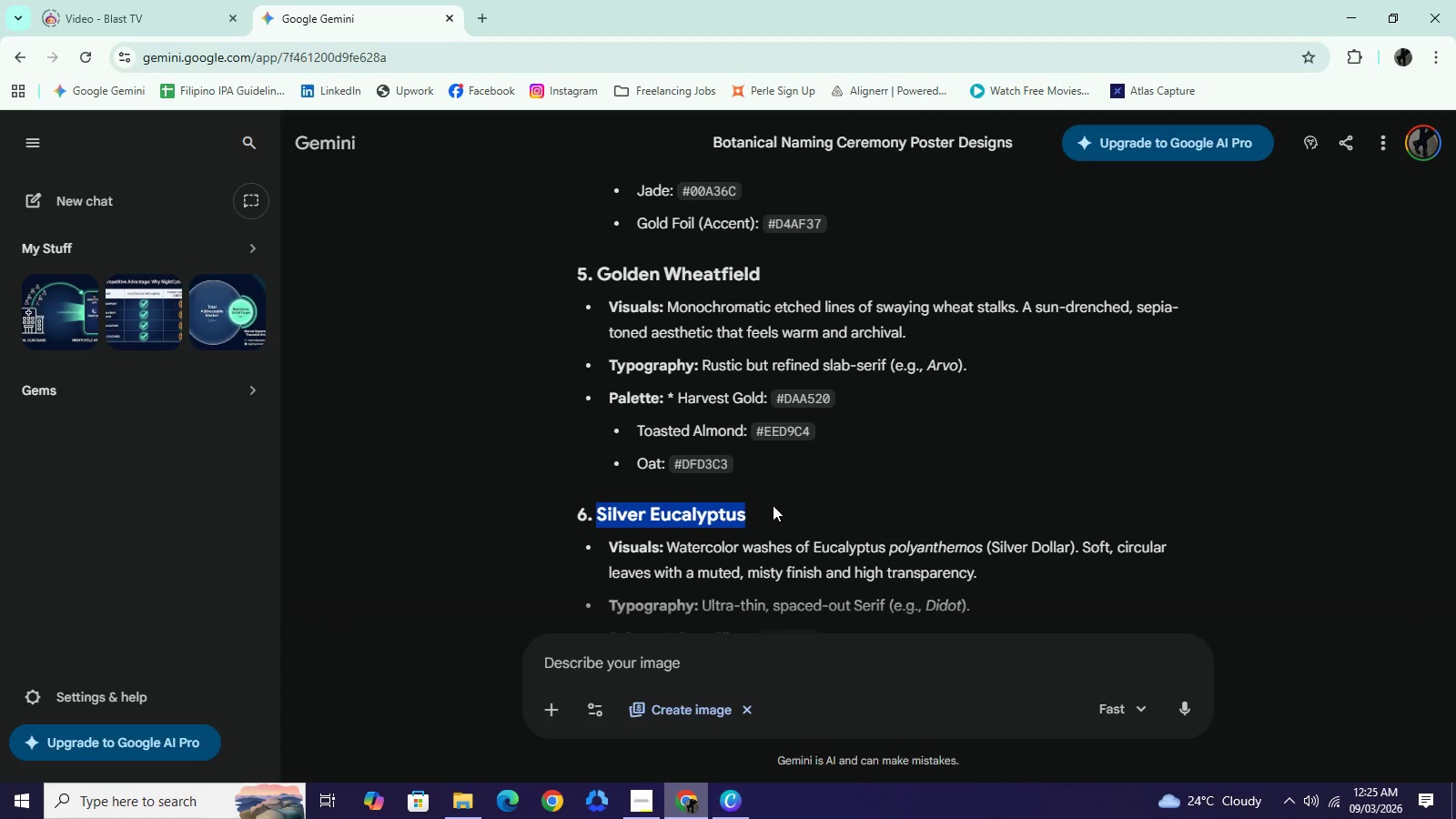 
key(Control+C)
 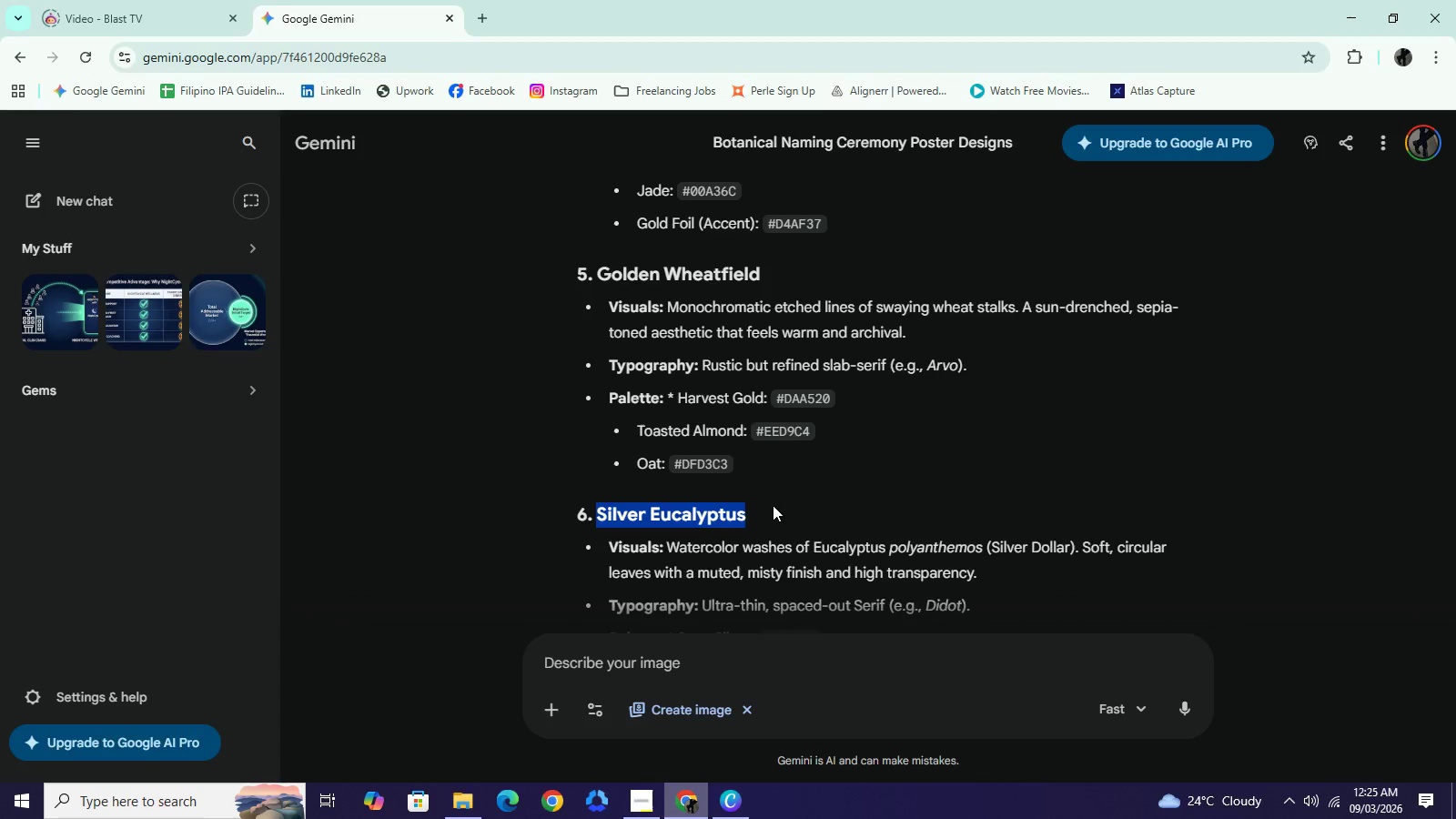 
wait(23.58)
 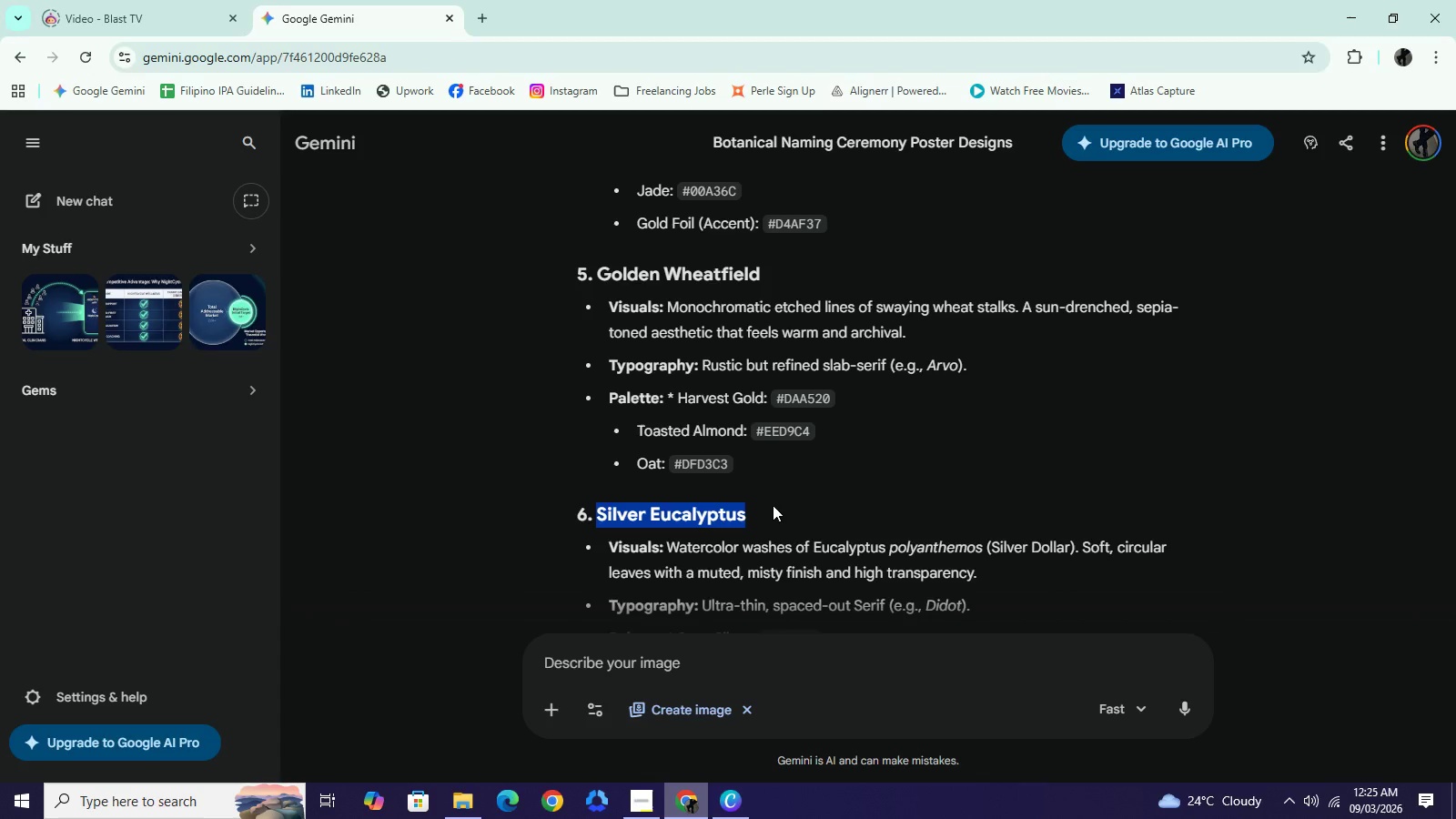 
hold_key(key=ControlLeft, duration=0.56)
 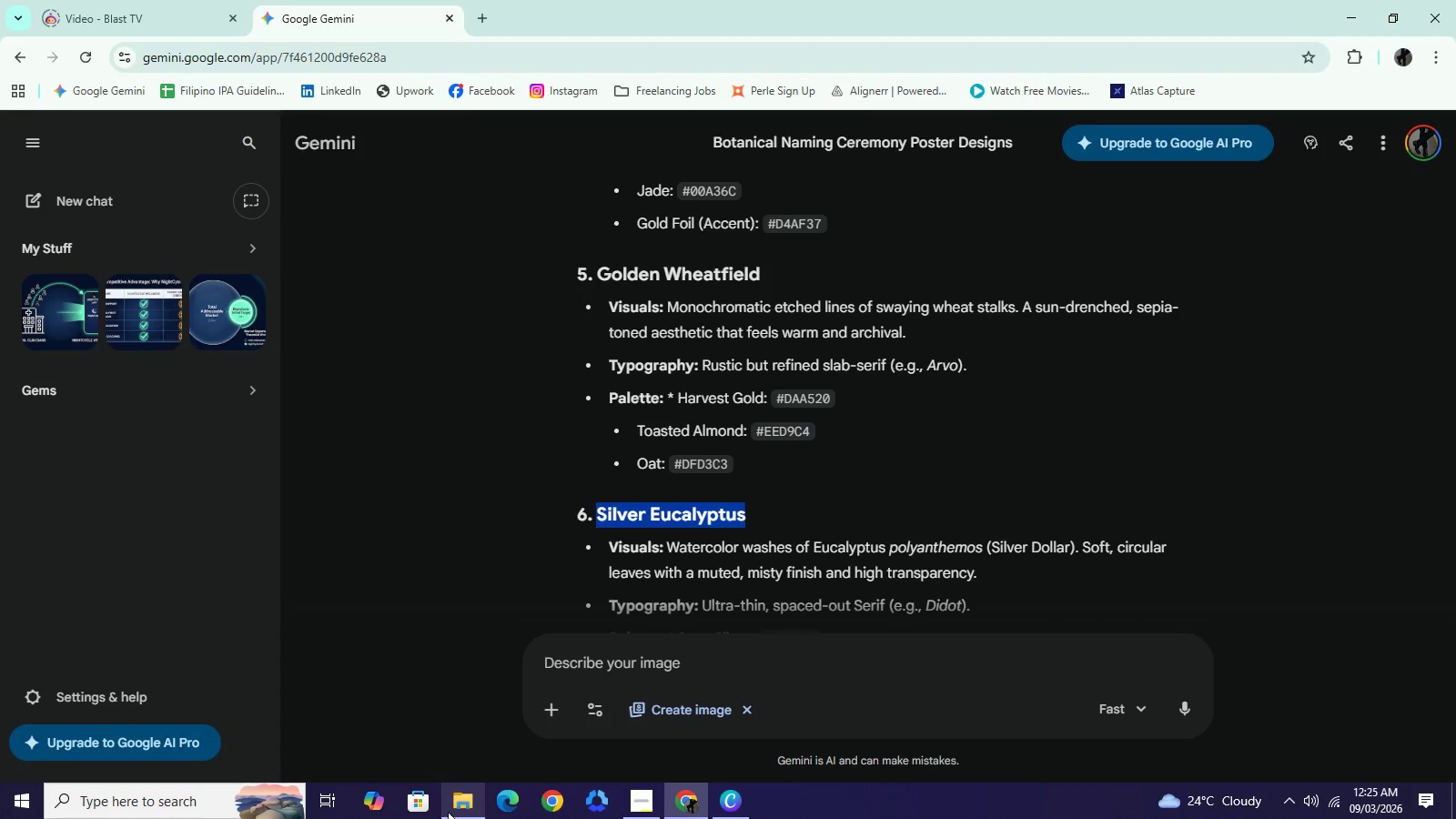 
hold_key(key=C, duration=0.31)
 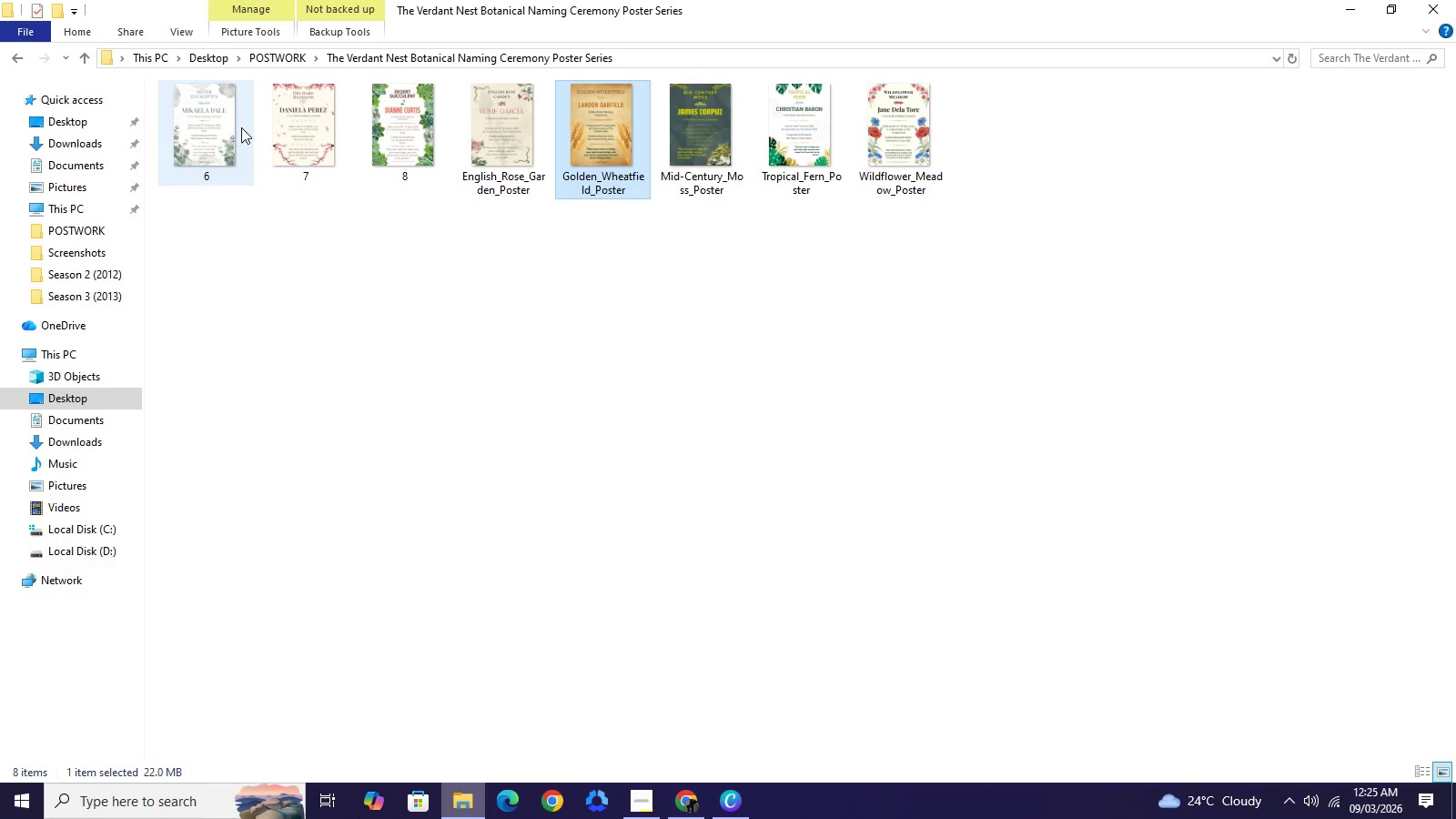 
right_click([229, 127])
 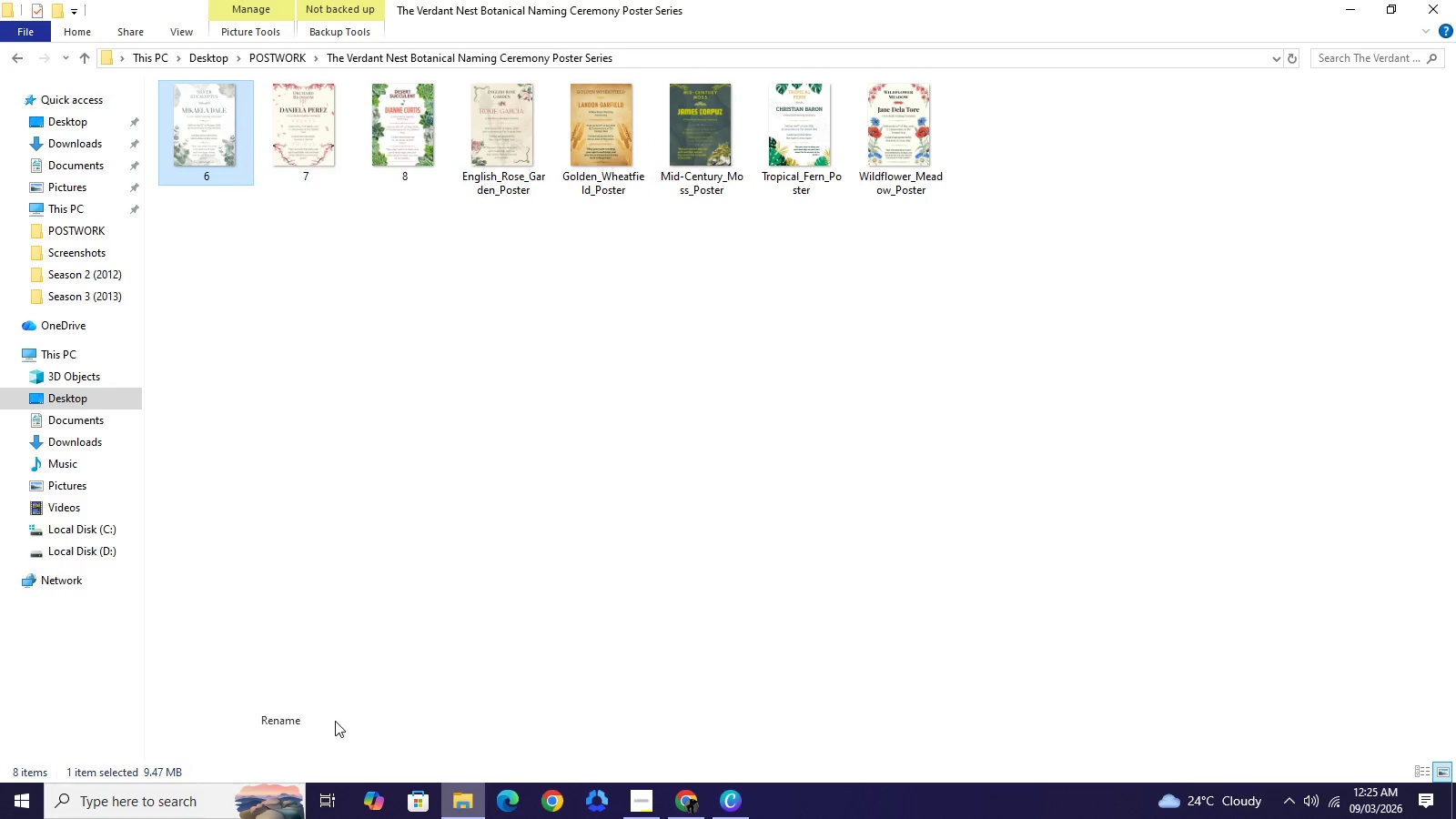 
key(Control+V)
 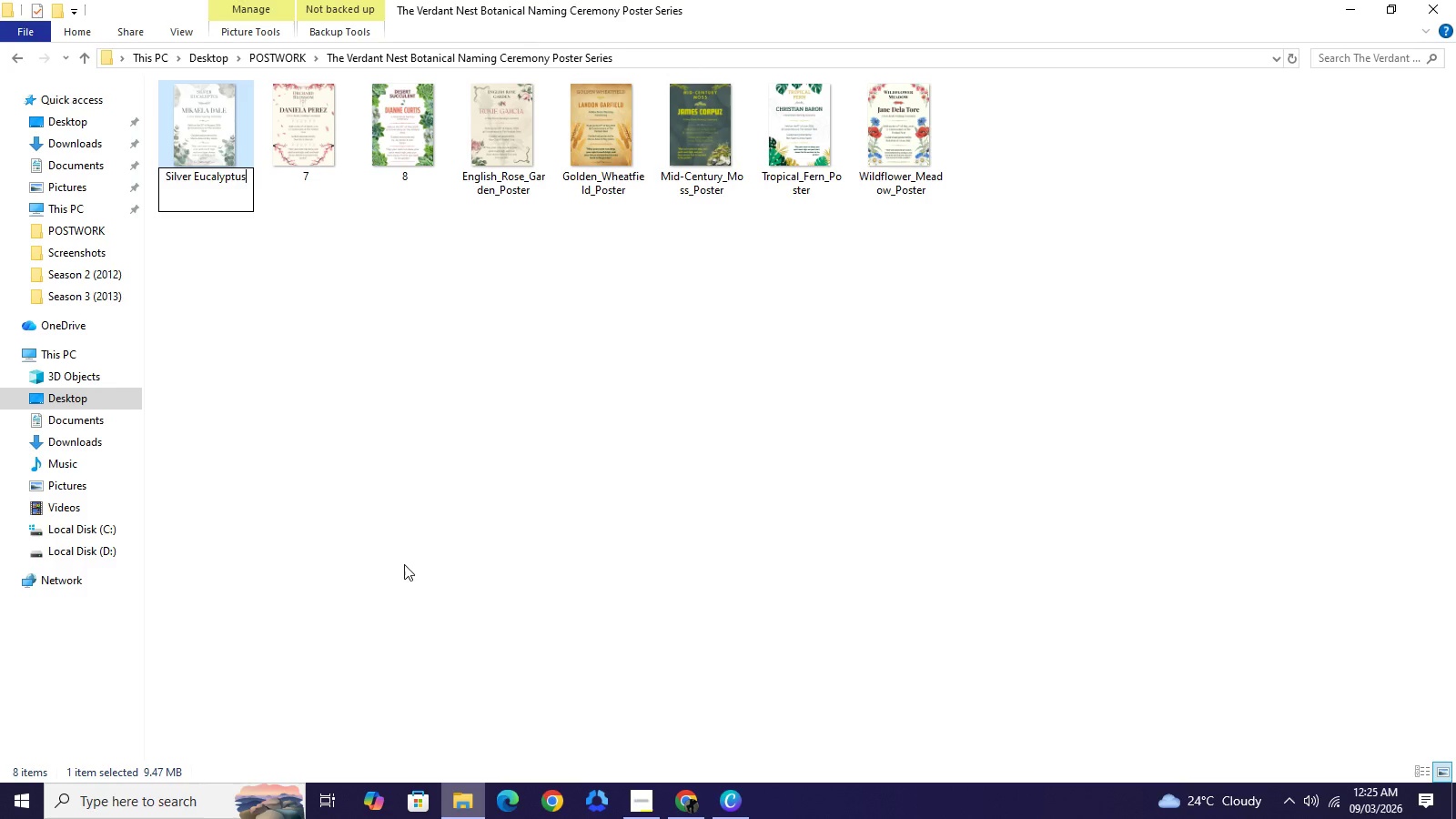 
type(_Poster)
 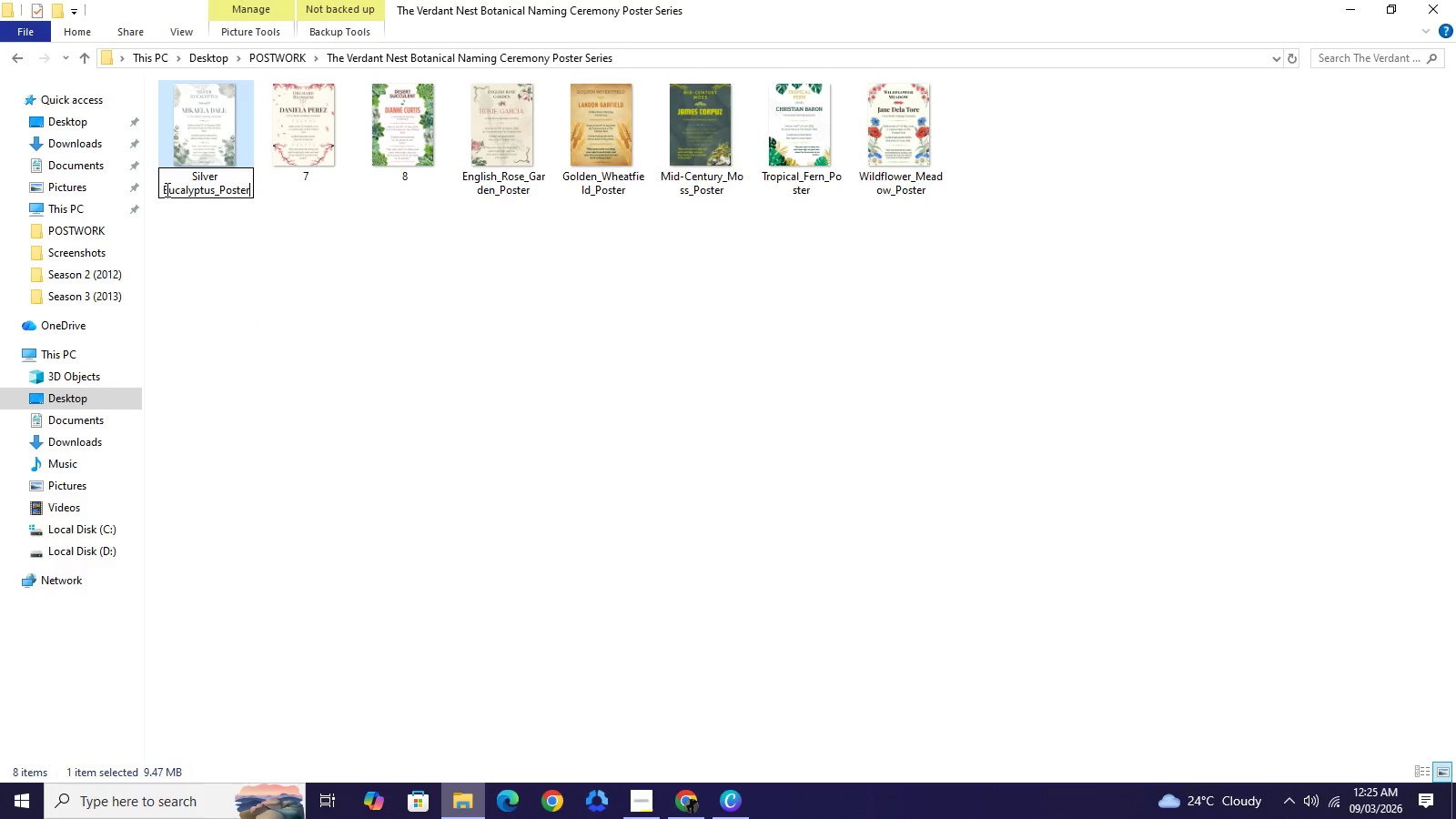 
left_click([166, 189])
 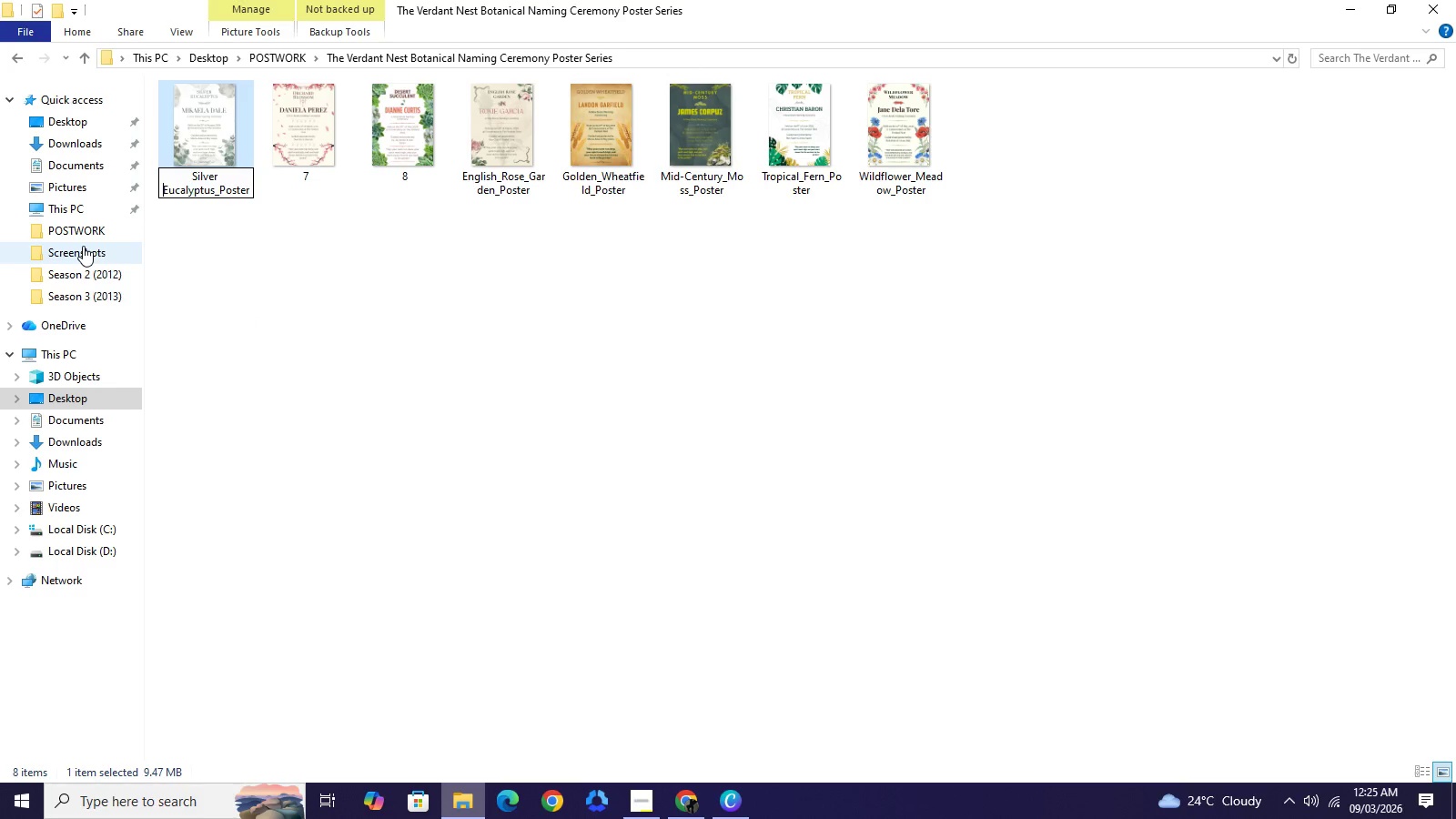 
key(ArrowLeft)
 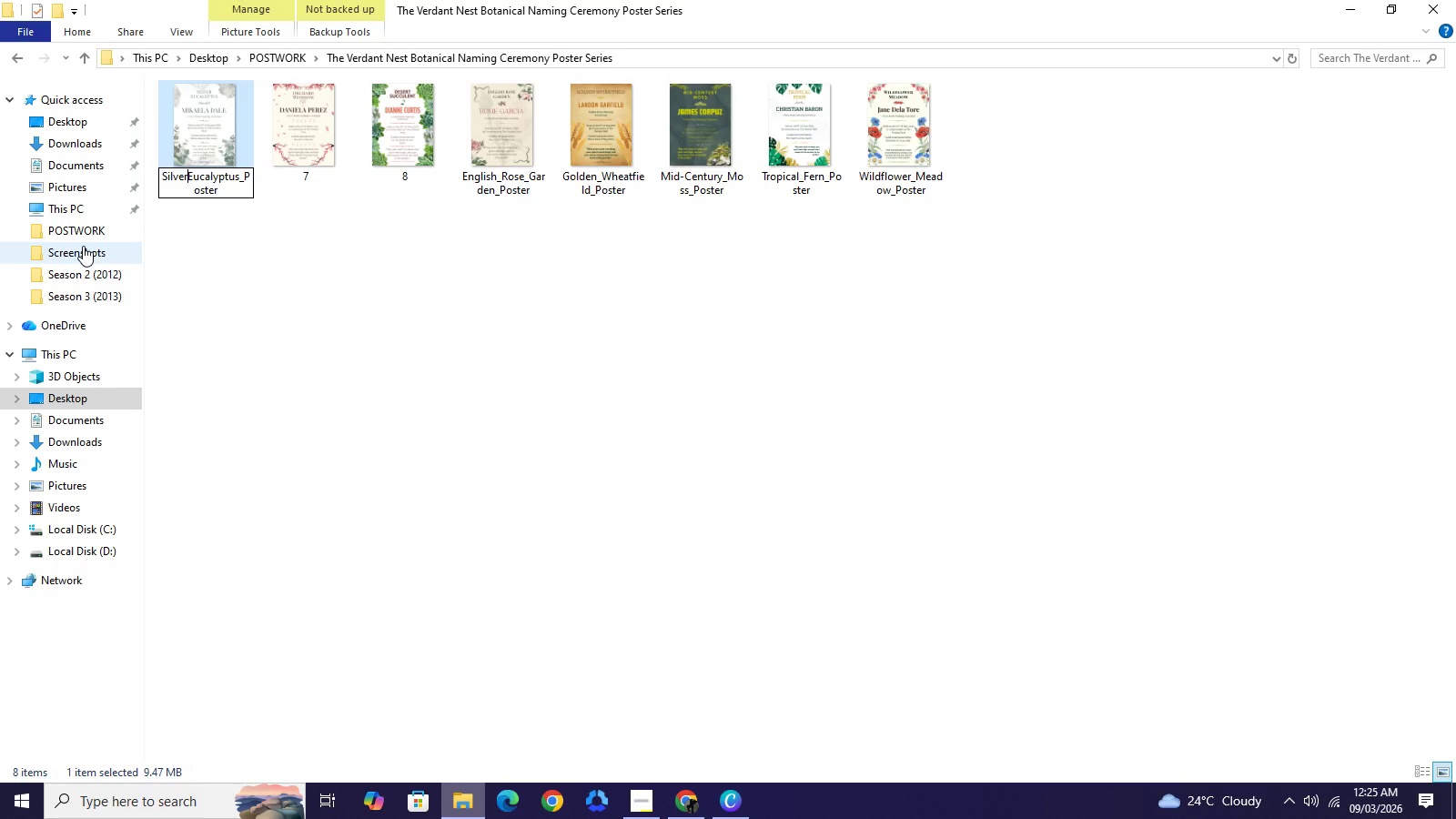 
key(Backspace)
 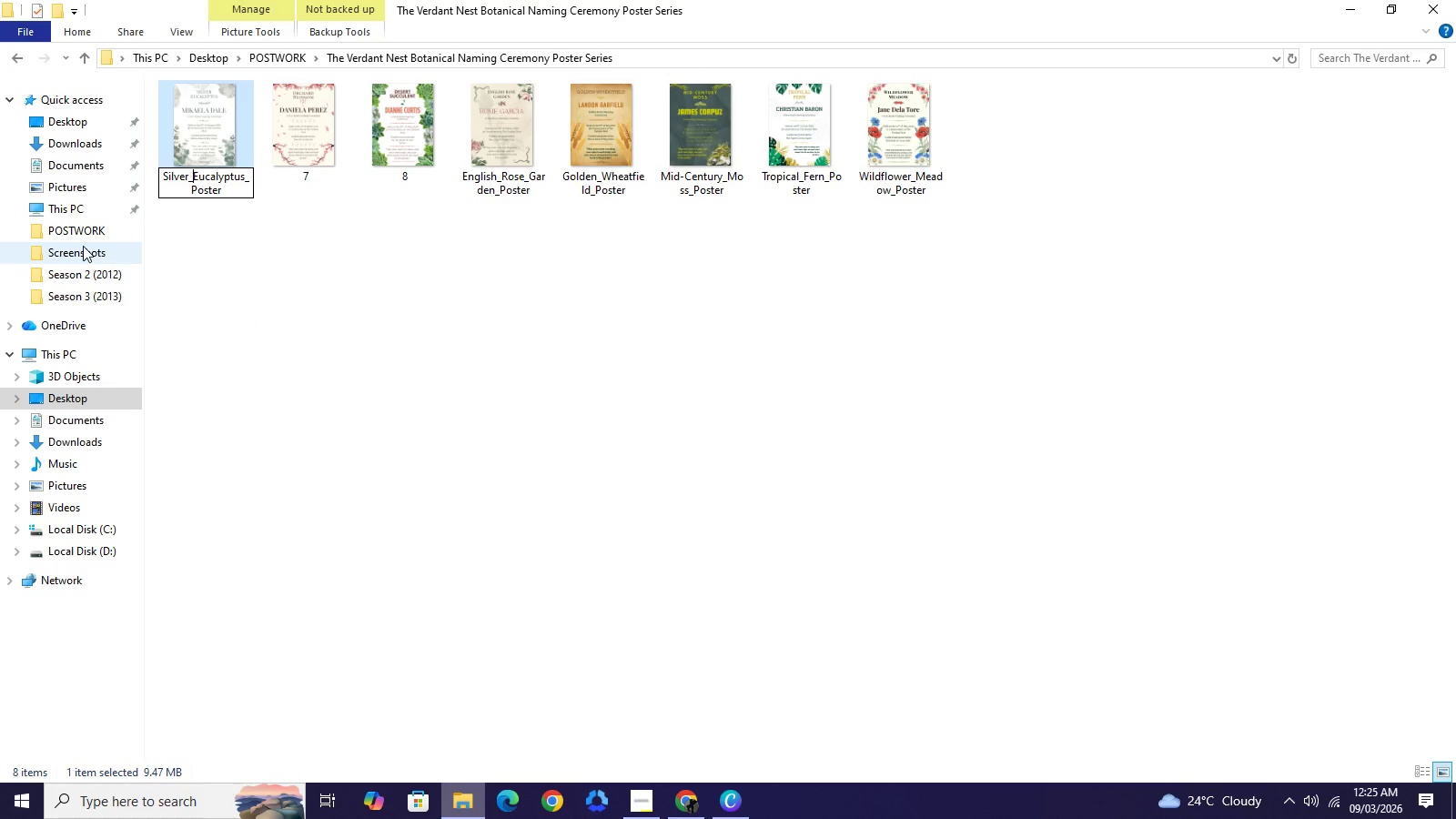 
key(Shift+ShiftRight)
 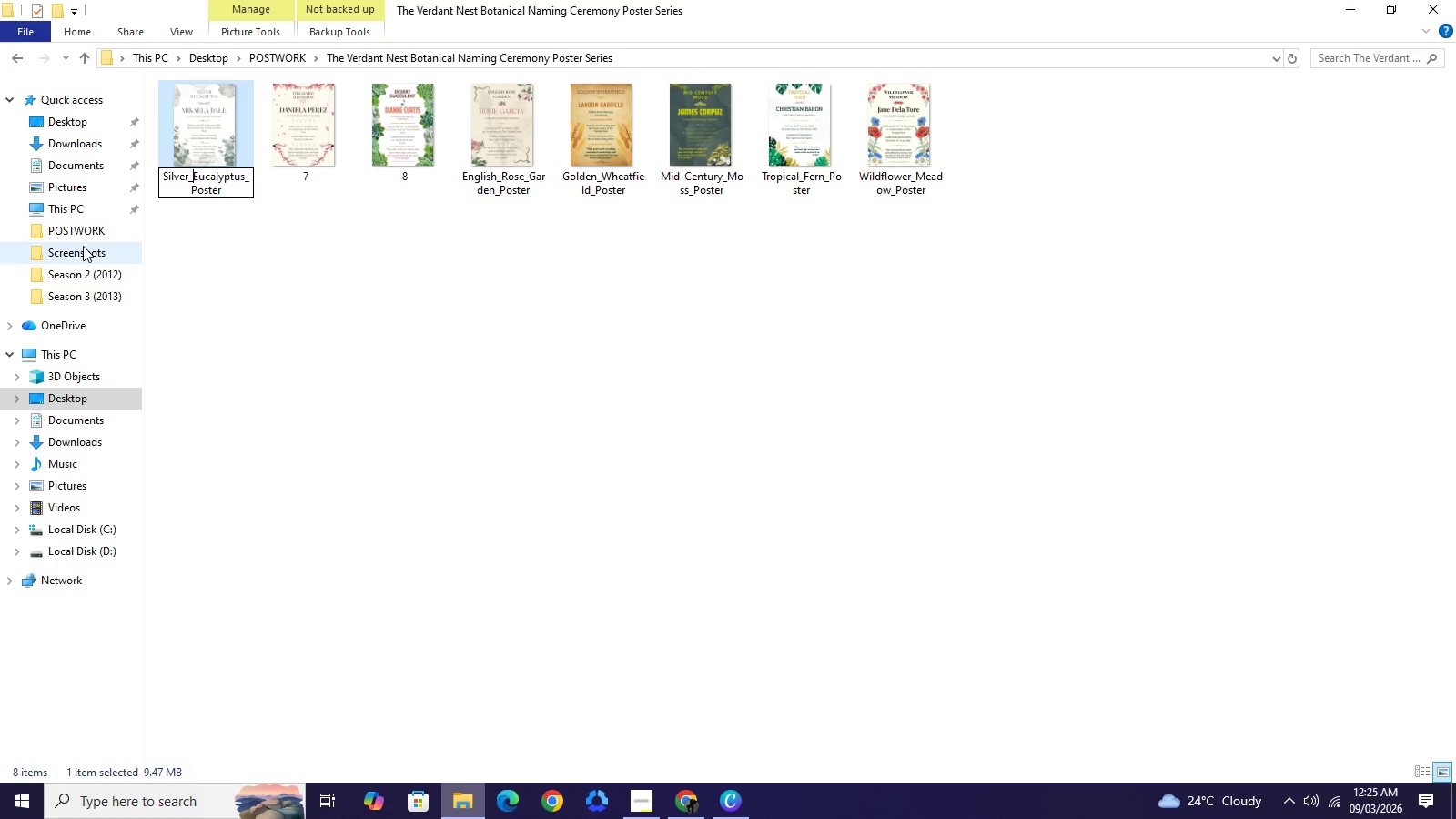 
key(Shift+Minus)
 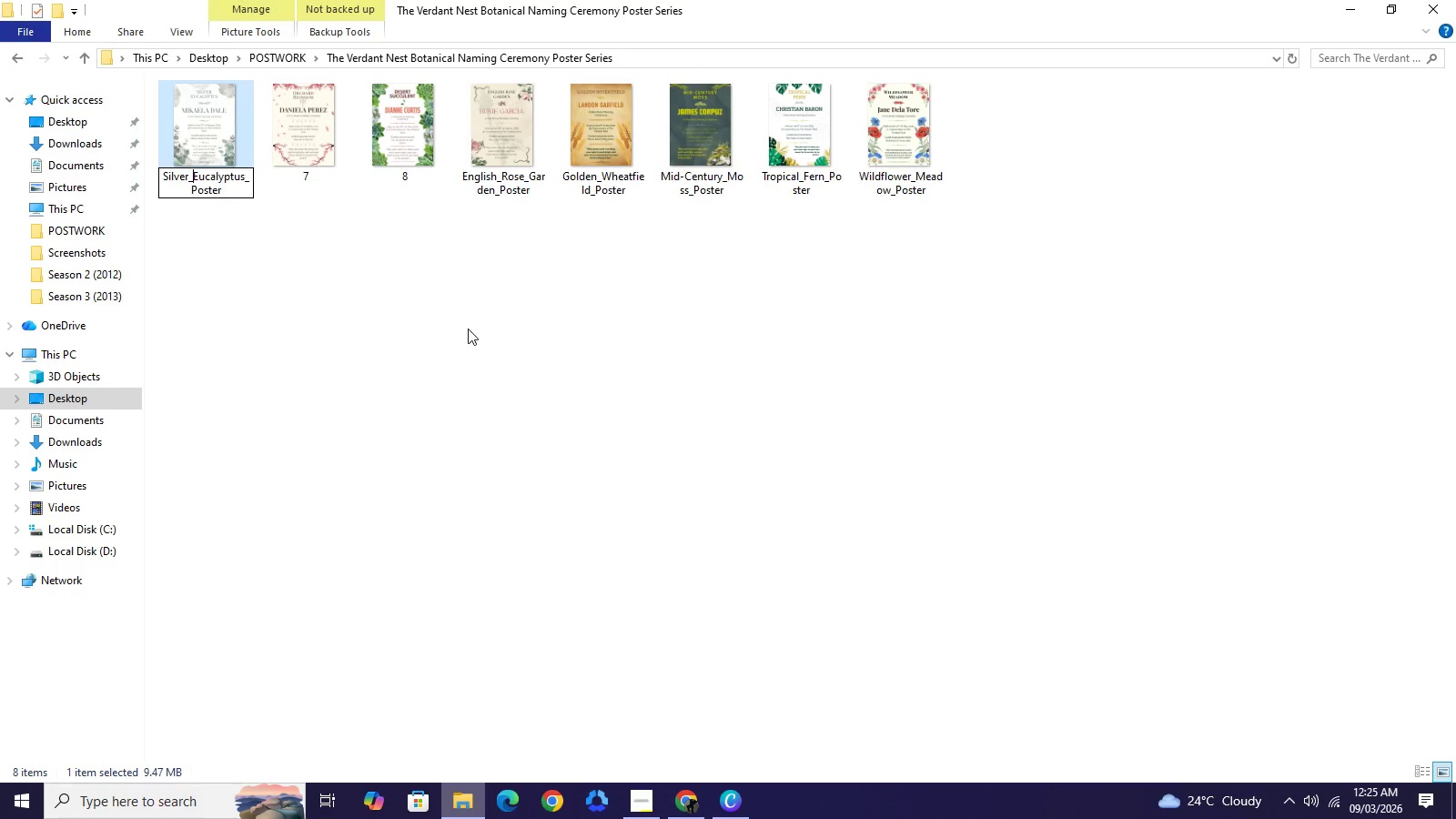 
left_click([468, 329])
 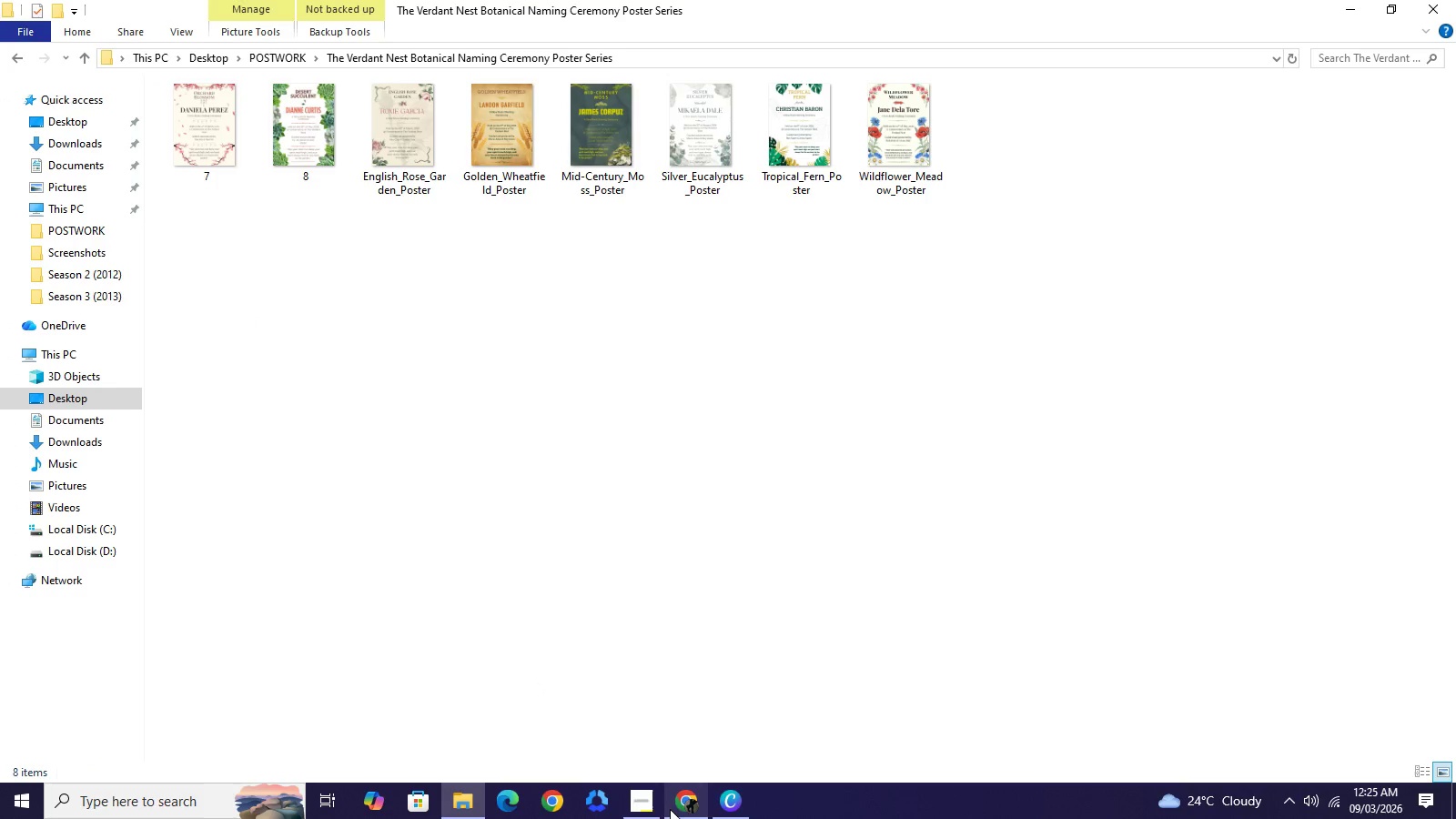 
scroll: coordinate [647, 571], scroll_direction: down, amount: 3.0
 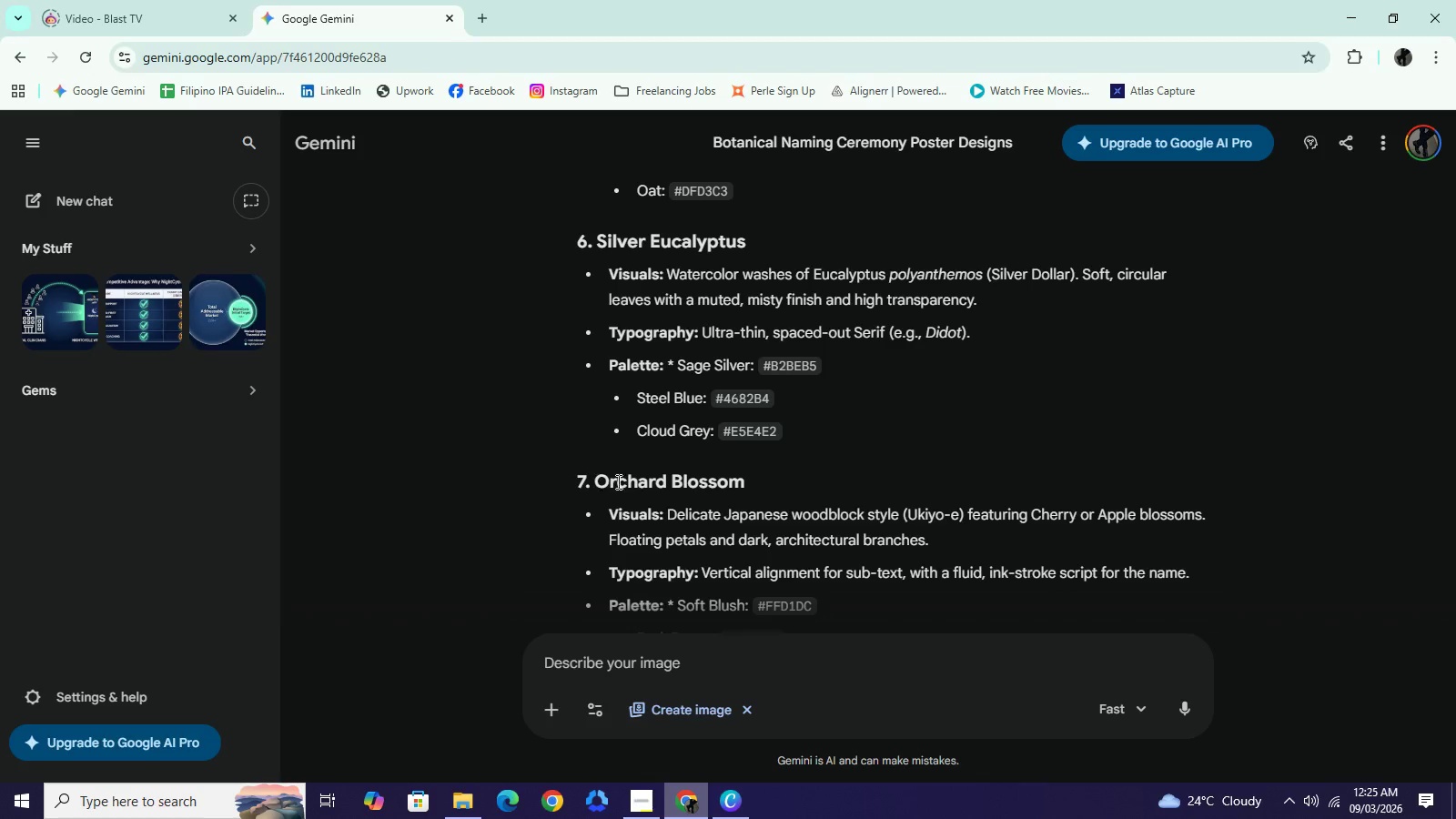 
left_click([680, 809])
 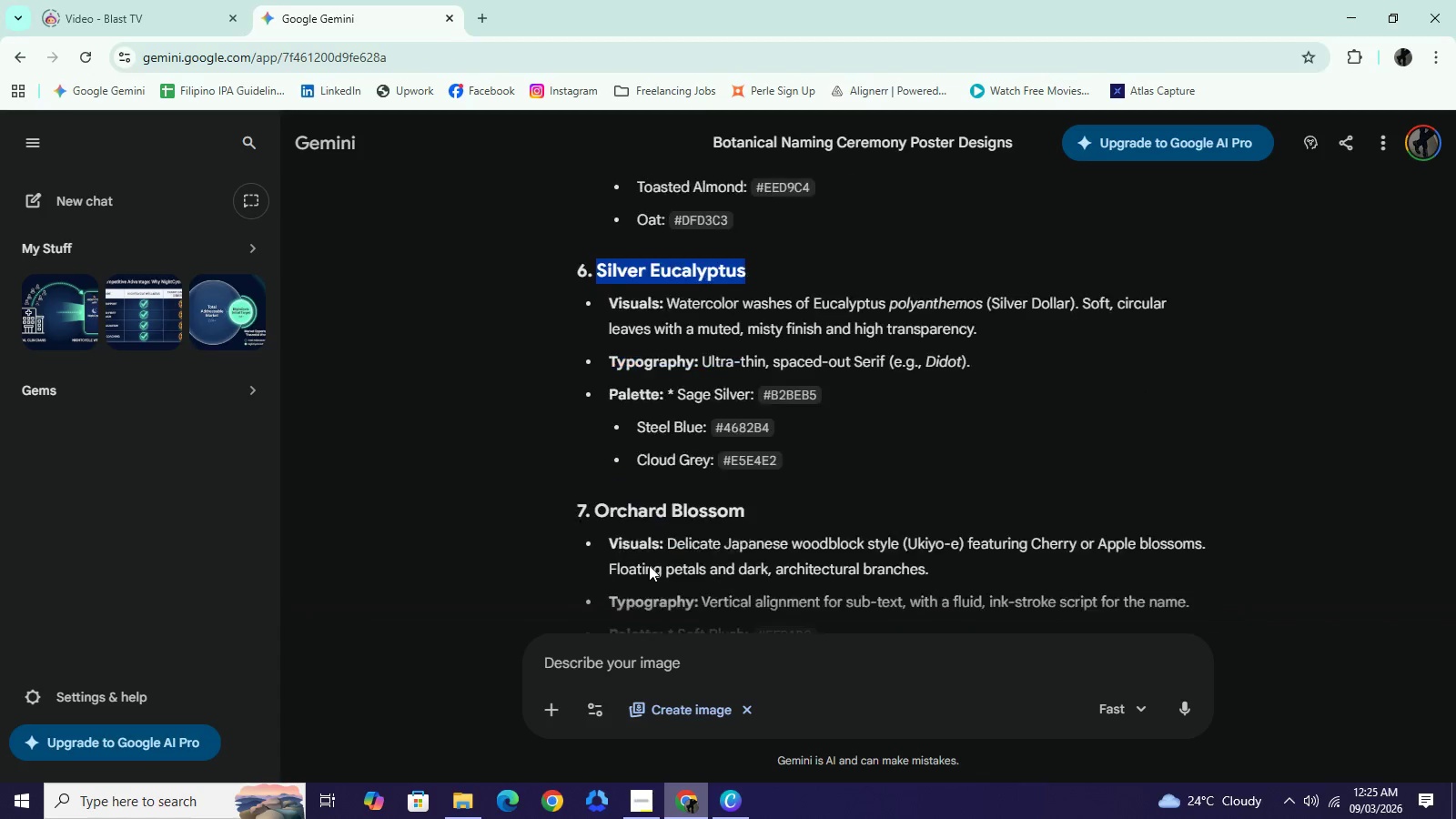 
left_click_drag(start_coordinate=[594, 481], to_coordinate=[750, 484])
 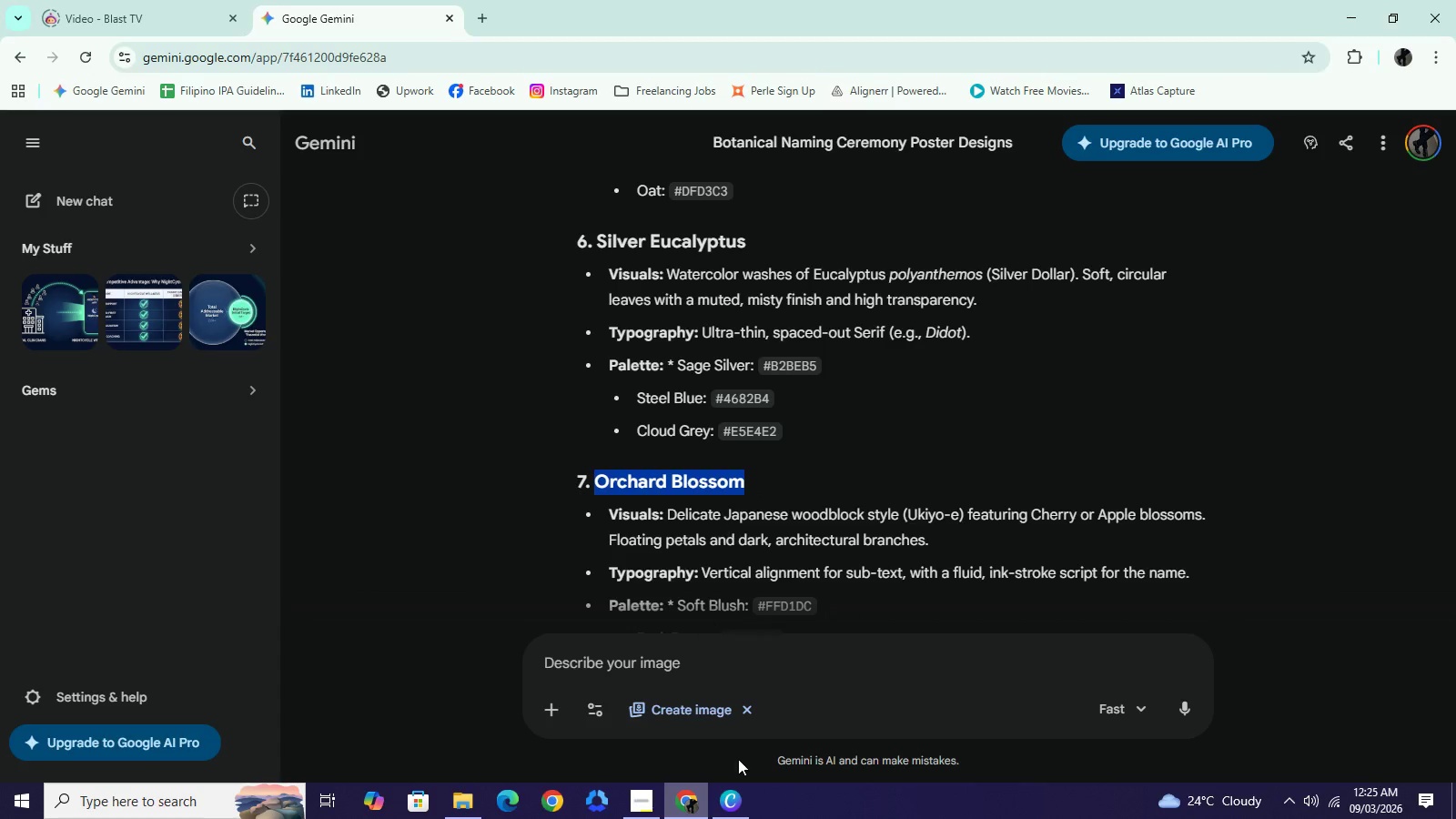 
key(Control+C)
 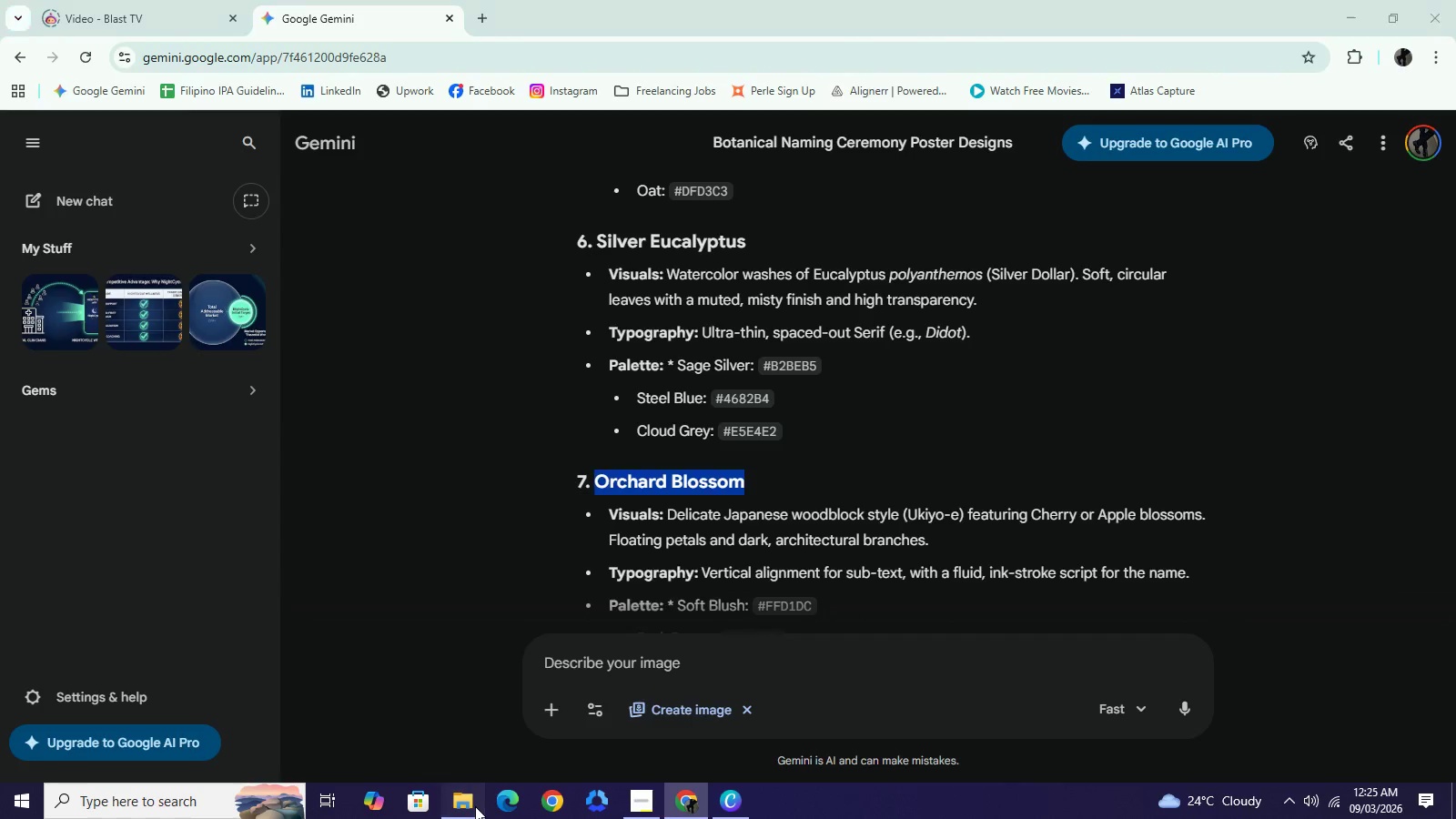 
left_click([475, 806])
 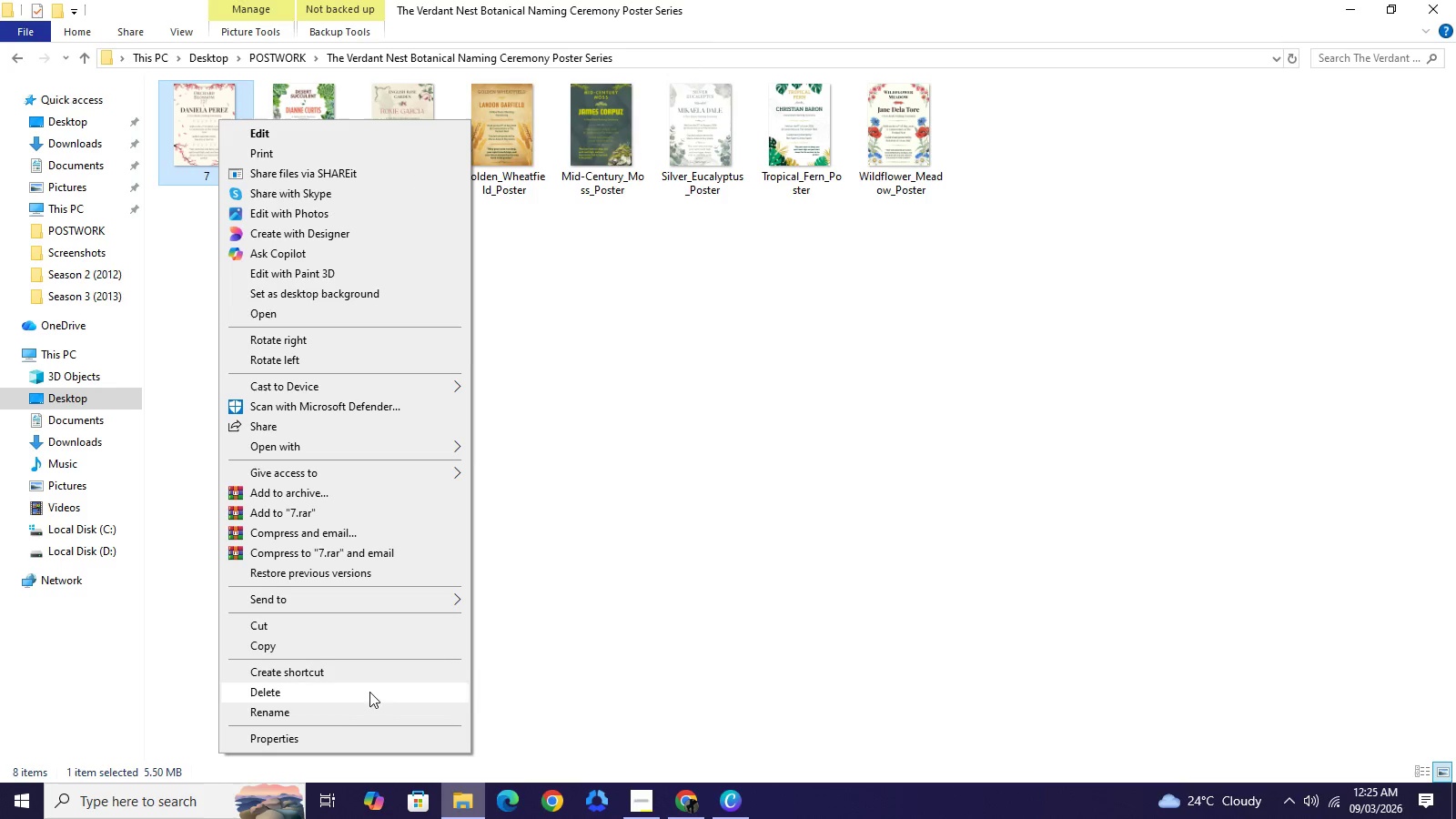 
left_click([357, 707])
 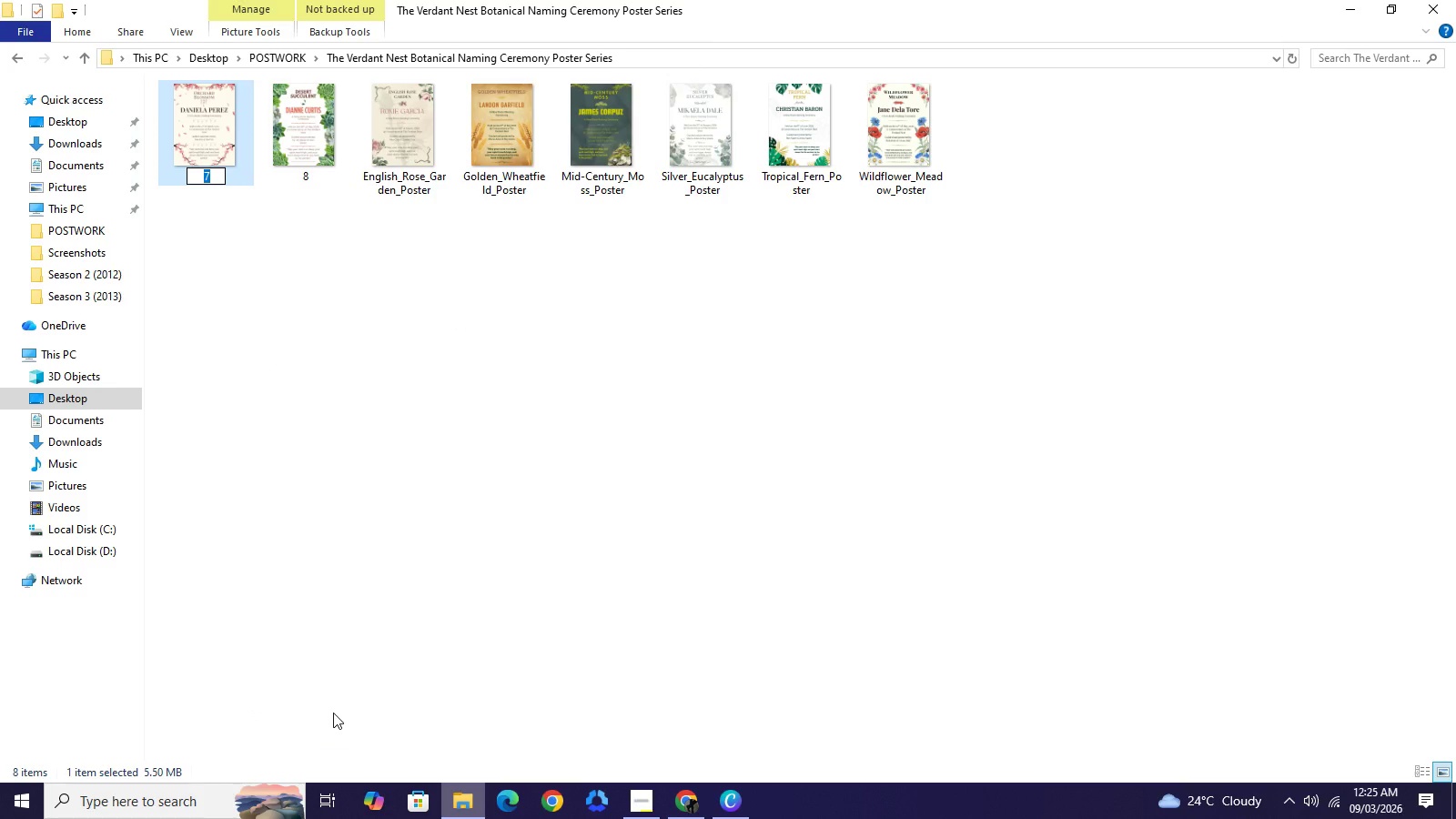 
key(Control+V)
 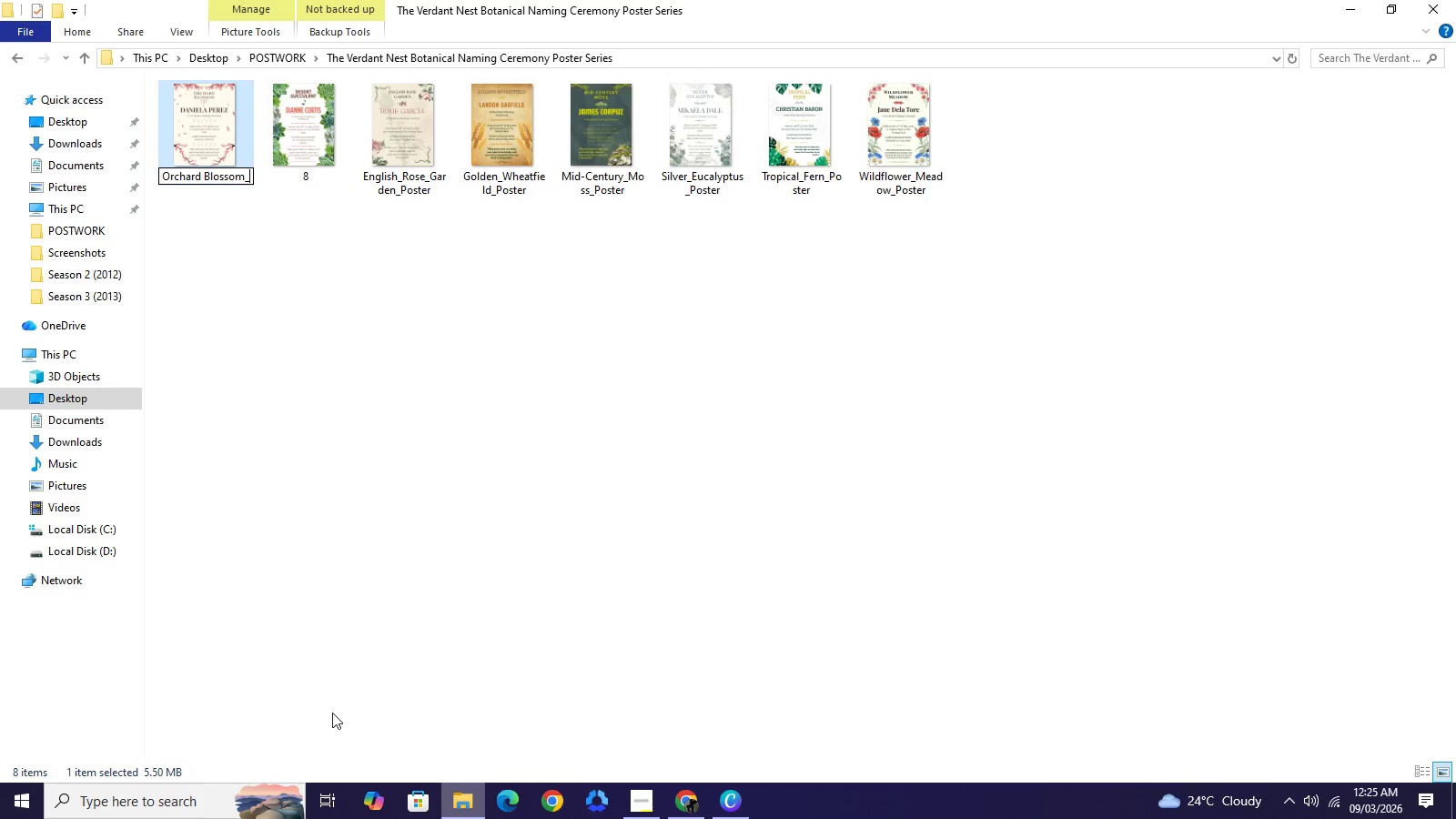 
type(_Poster)
 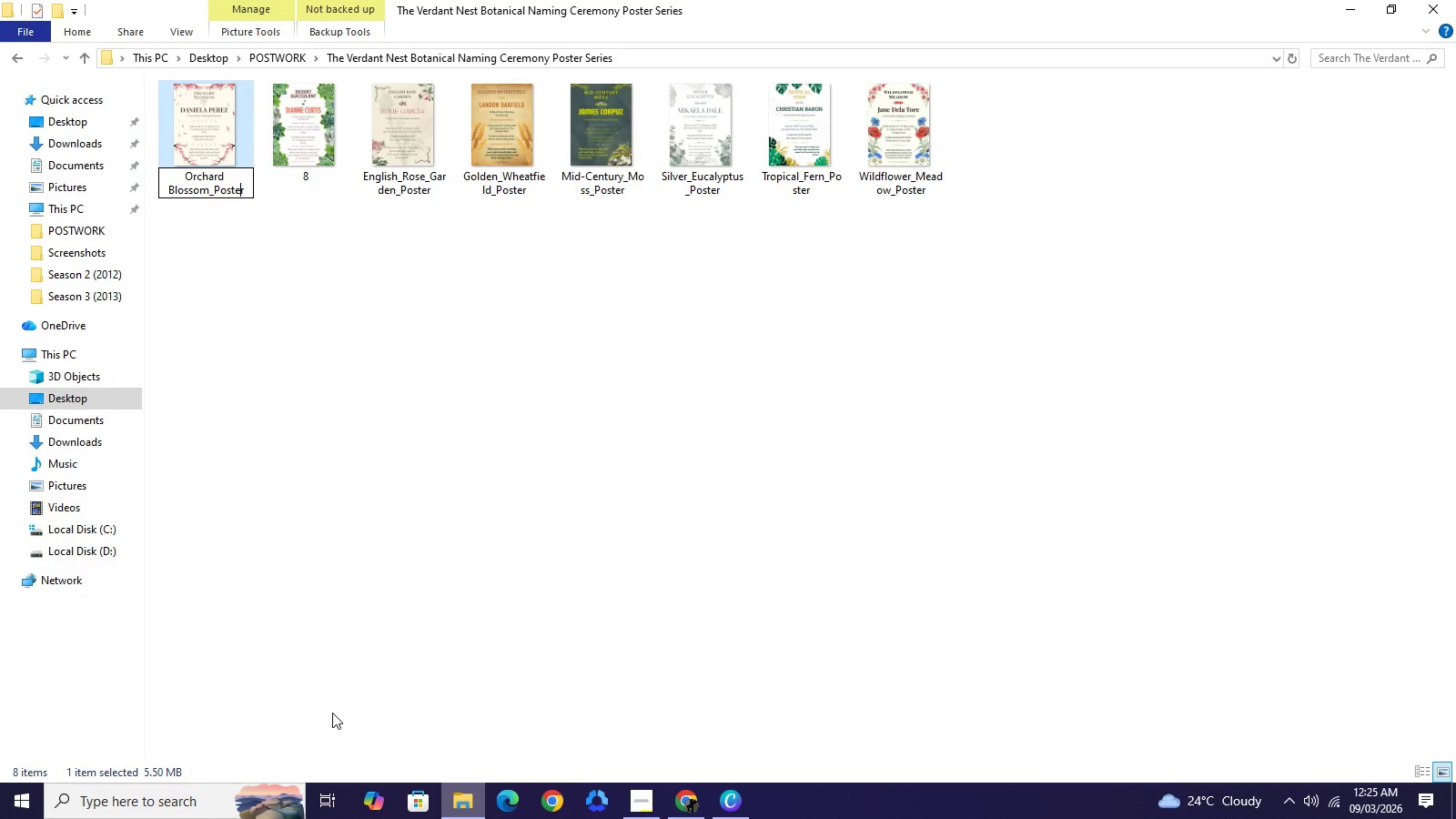 
hold_key(key=ArrowLeft, duration=0.81)
 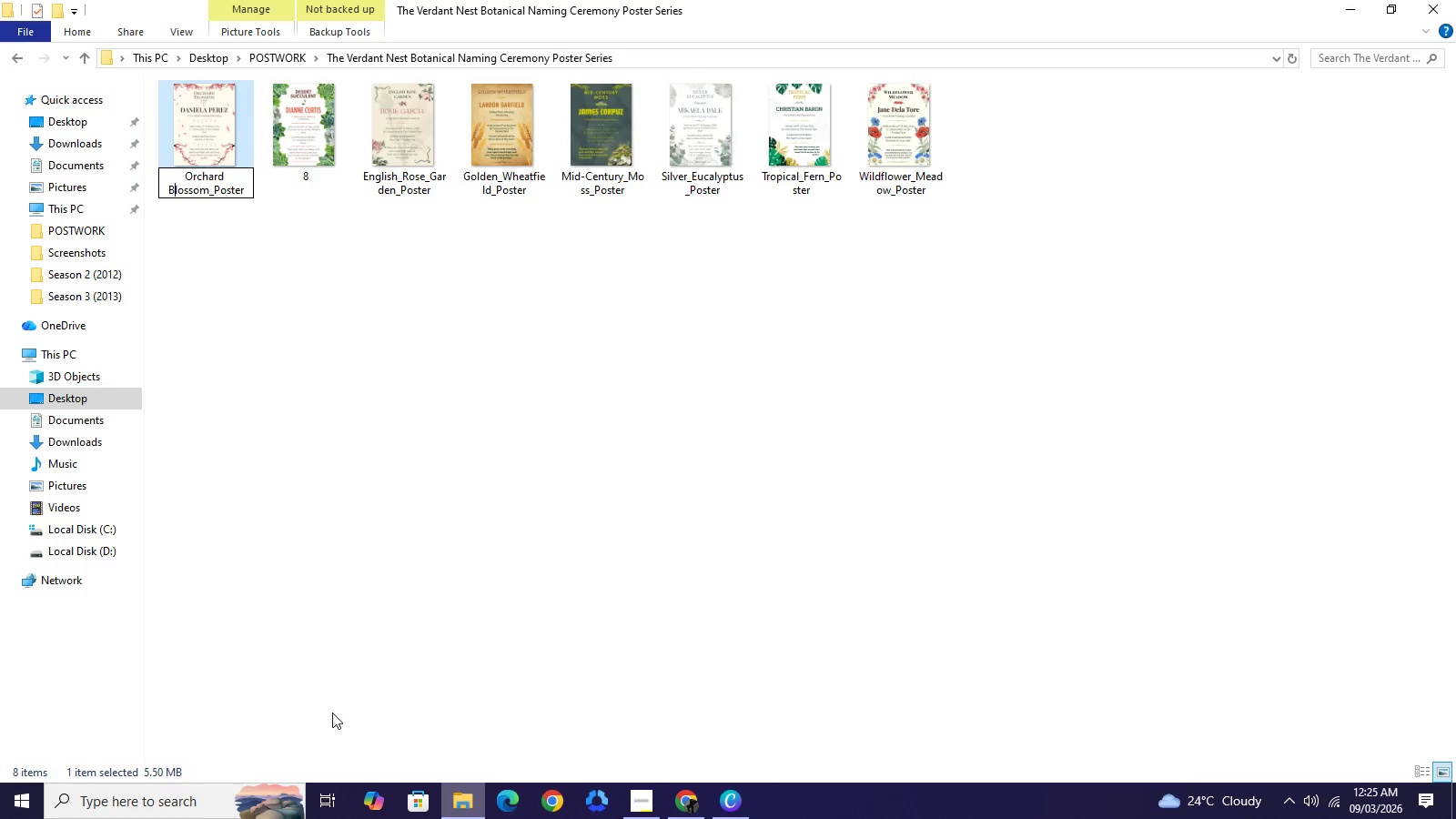 
key(ArrowLeft)
 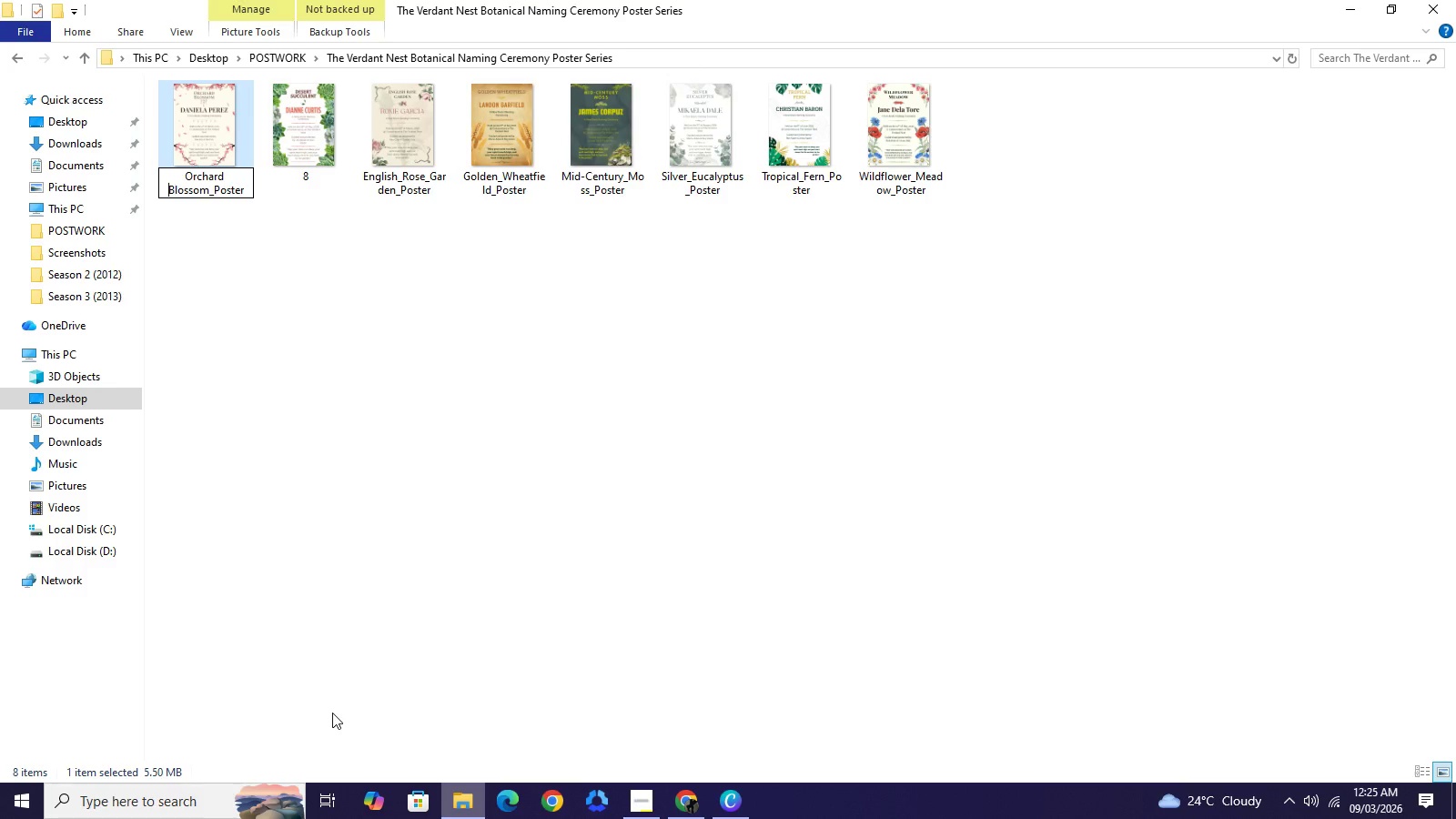 
key(ArrowLeft)
 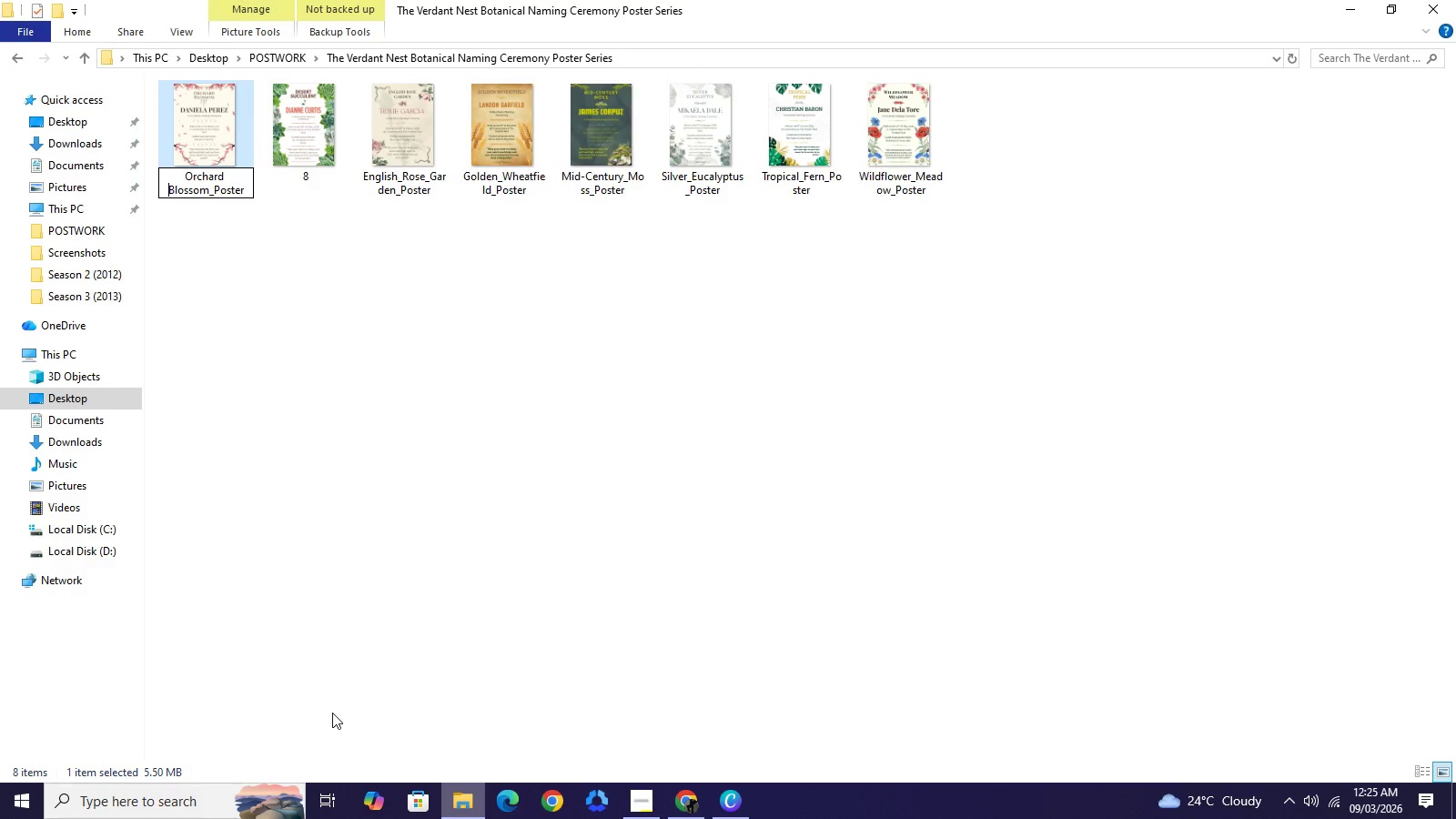 
key(ArrowLeft)
 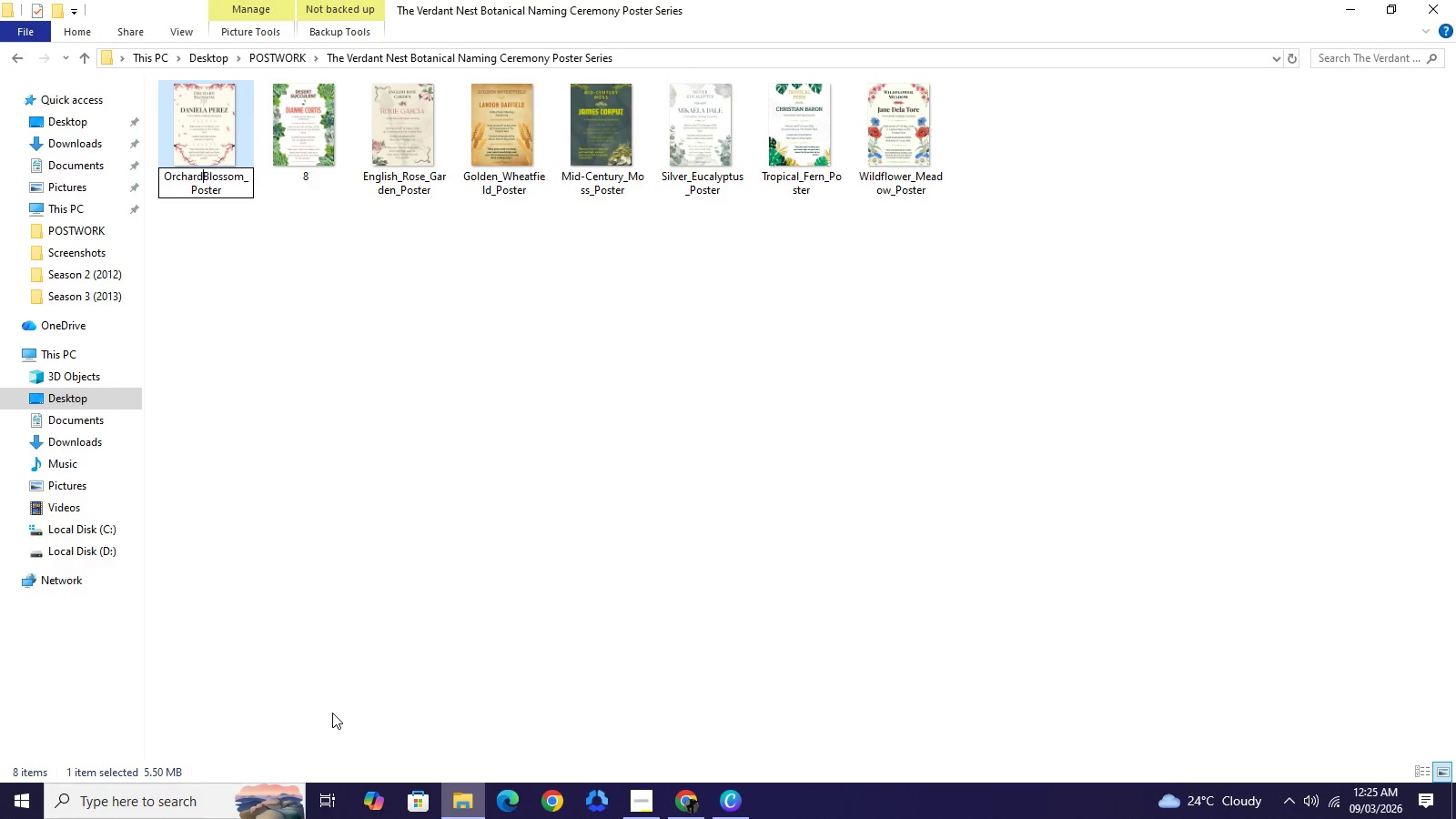 
key(Backspace)
 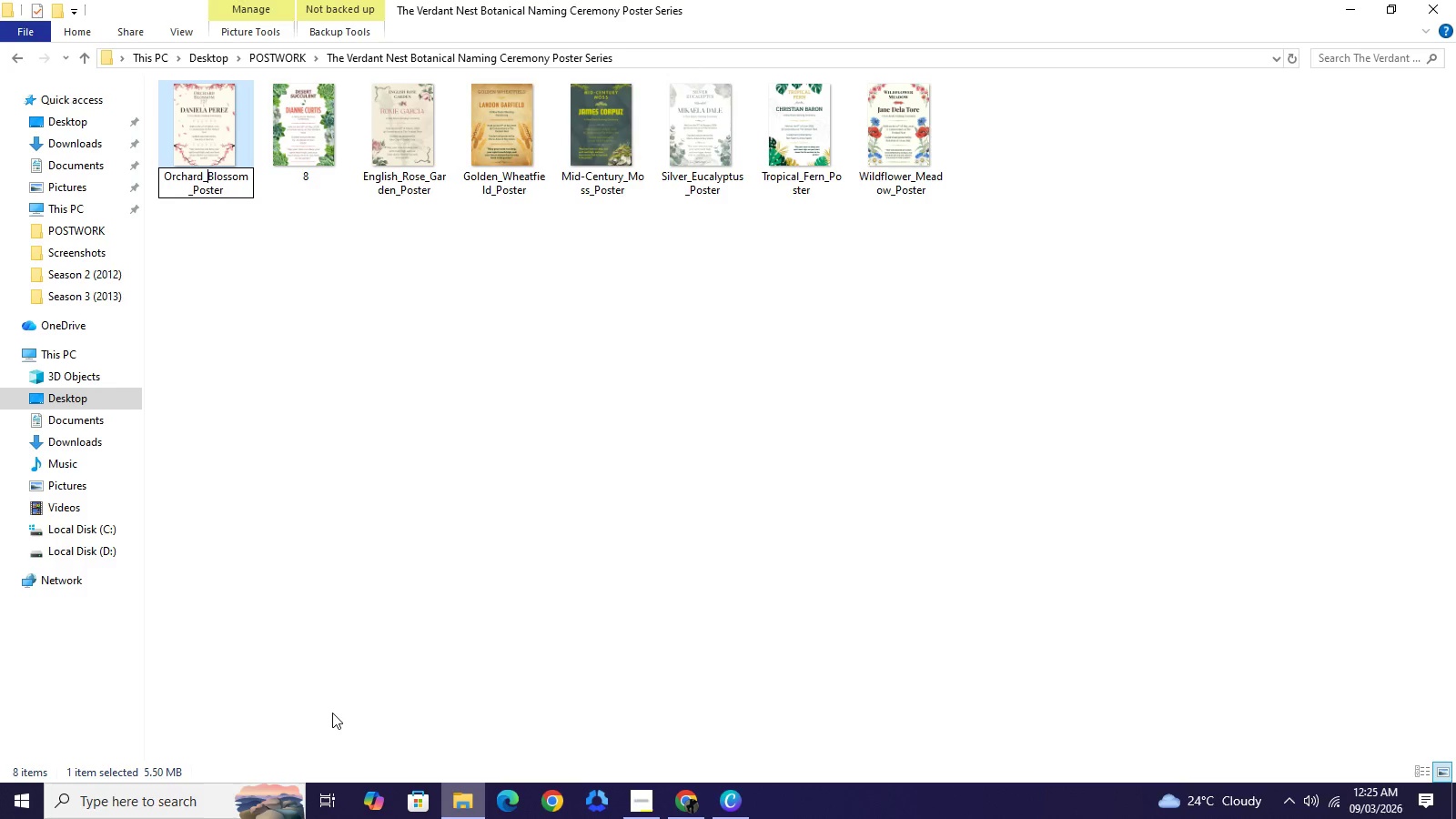 
key(Shift+Minus)
 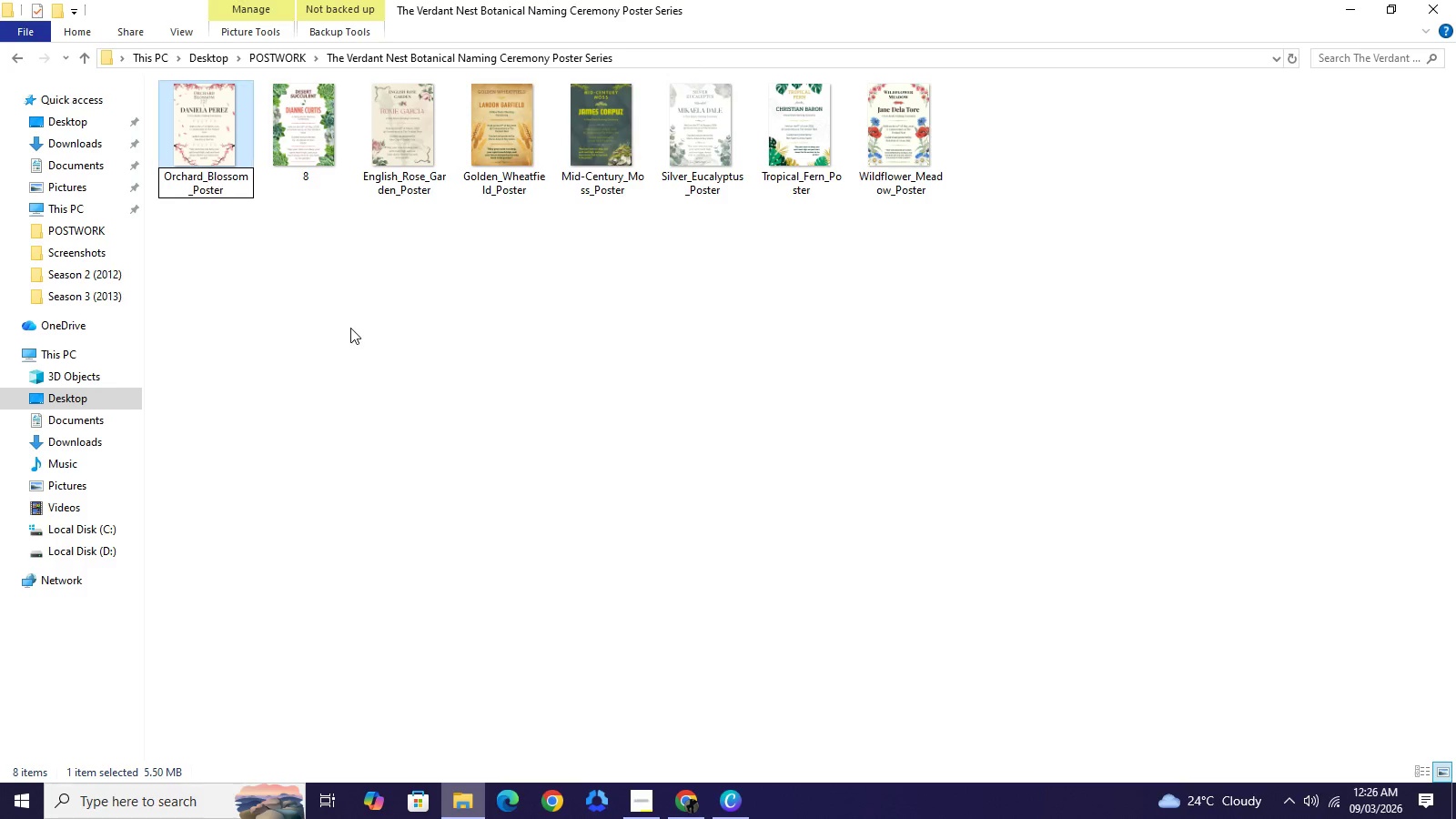 
left_click([350, 328])
 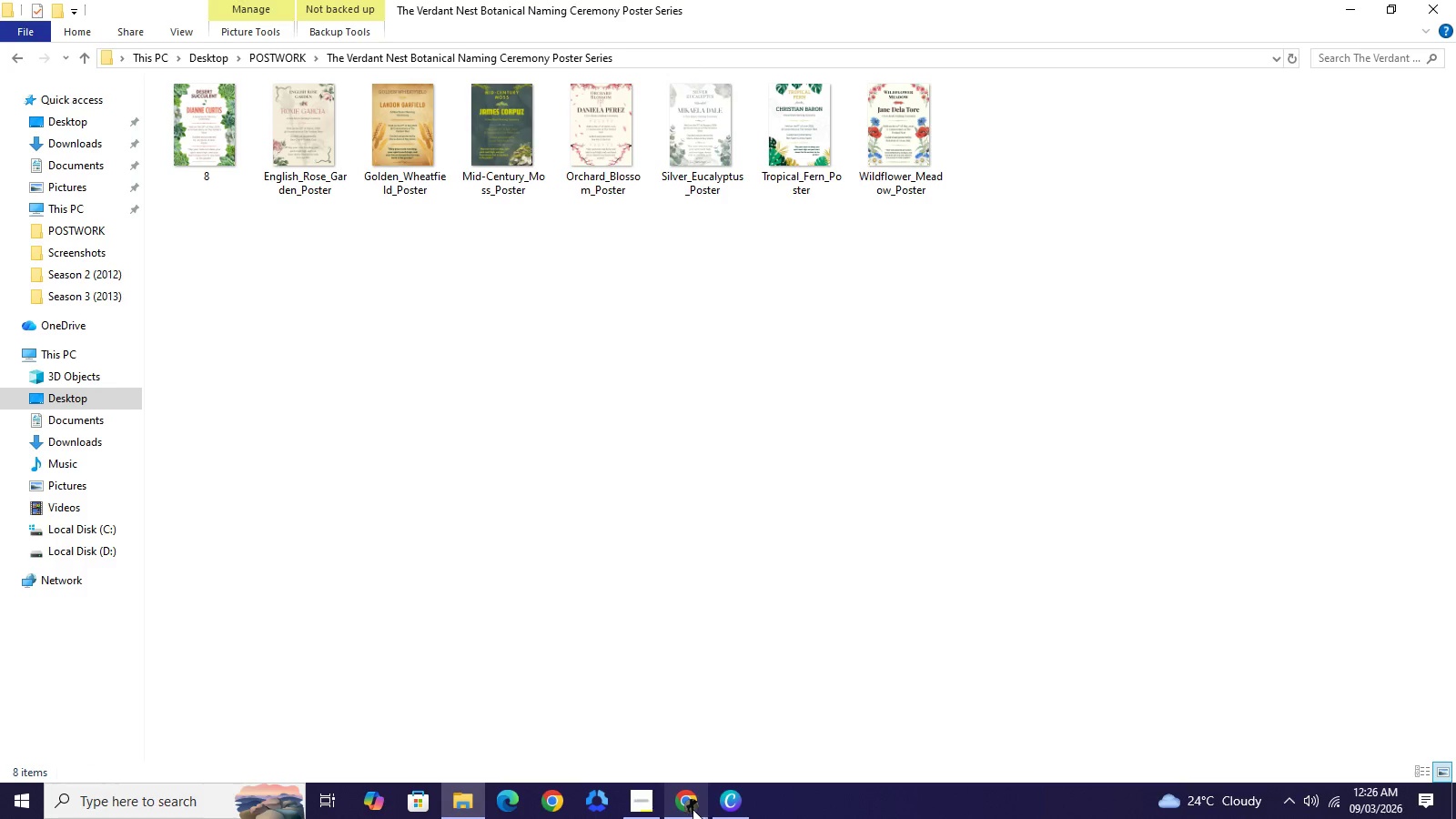 
scroll: coordinate [727, 493], scroll_direction: down, amount: 2.0
 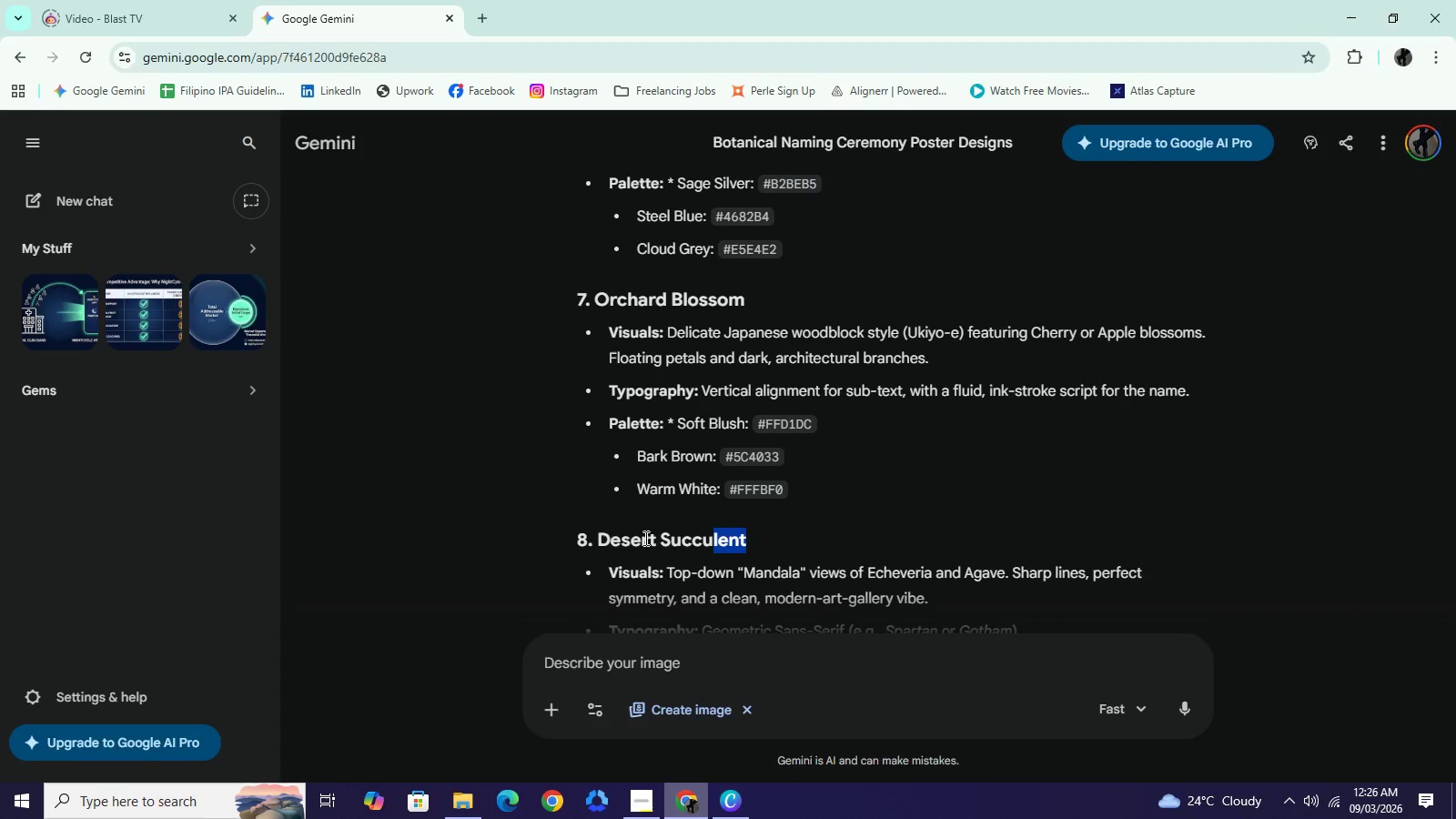 
left_click([691, 809])
 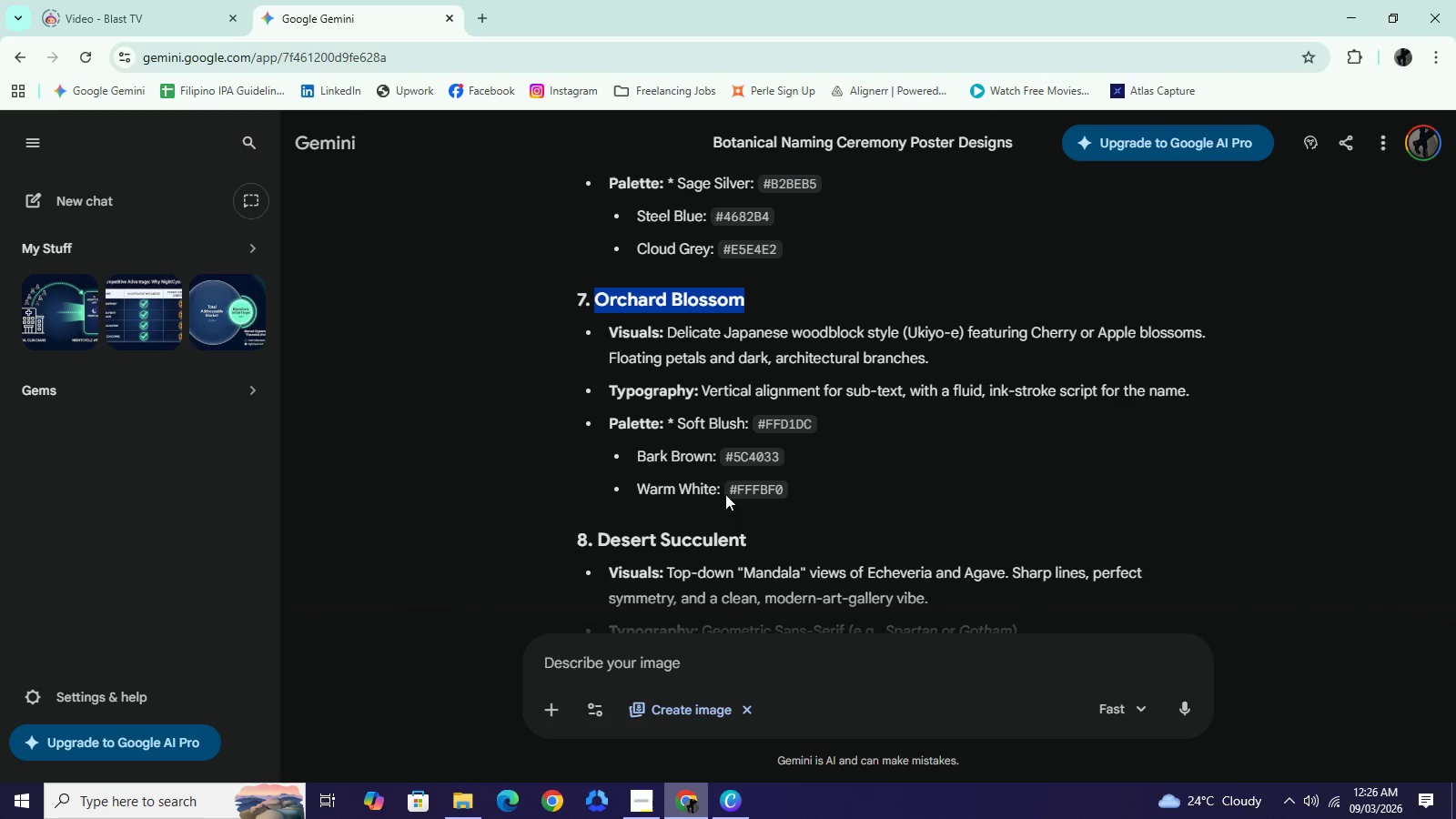 
left_click_drag(start_coordinate=[757, 534], to_coordinate=[597, 537])
 